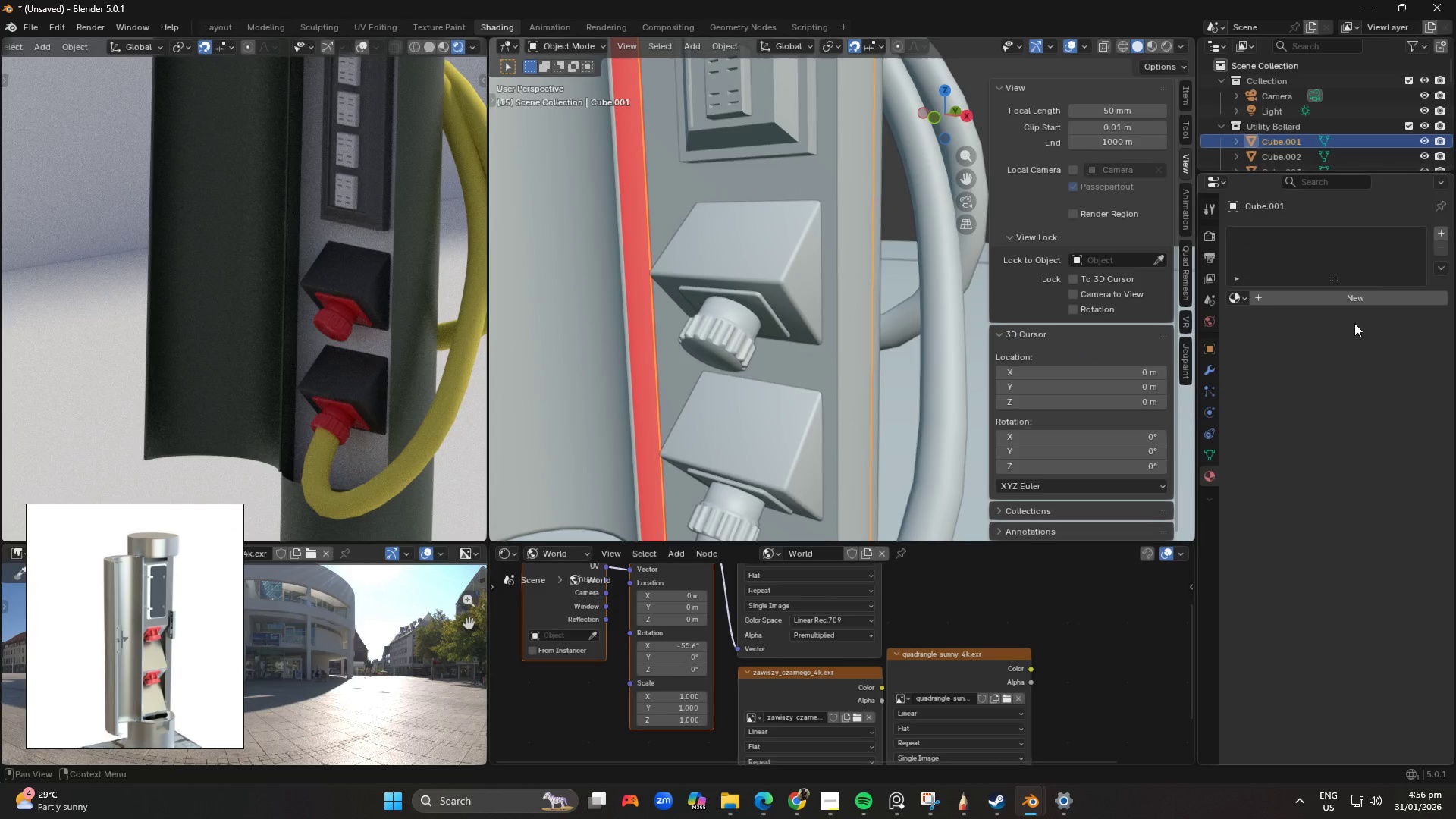 
left_click([1358, 294])
 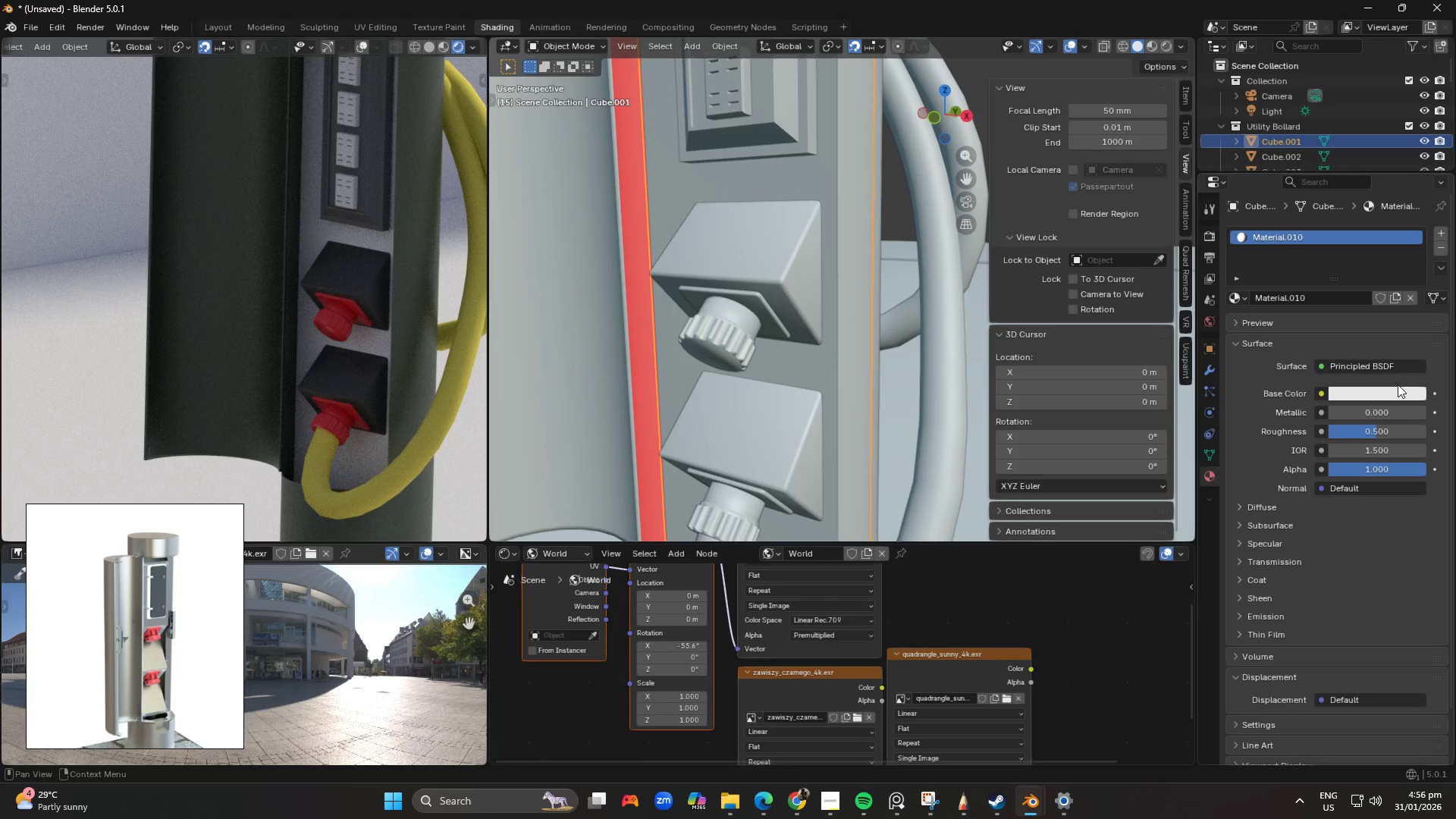 
left_click([1389, 388])
 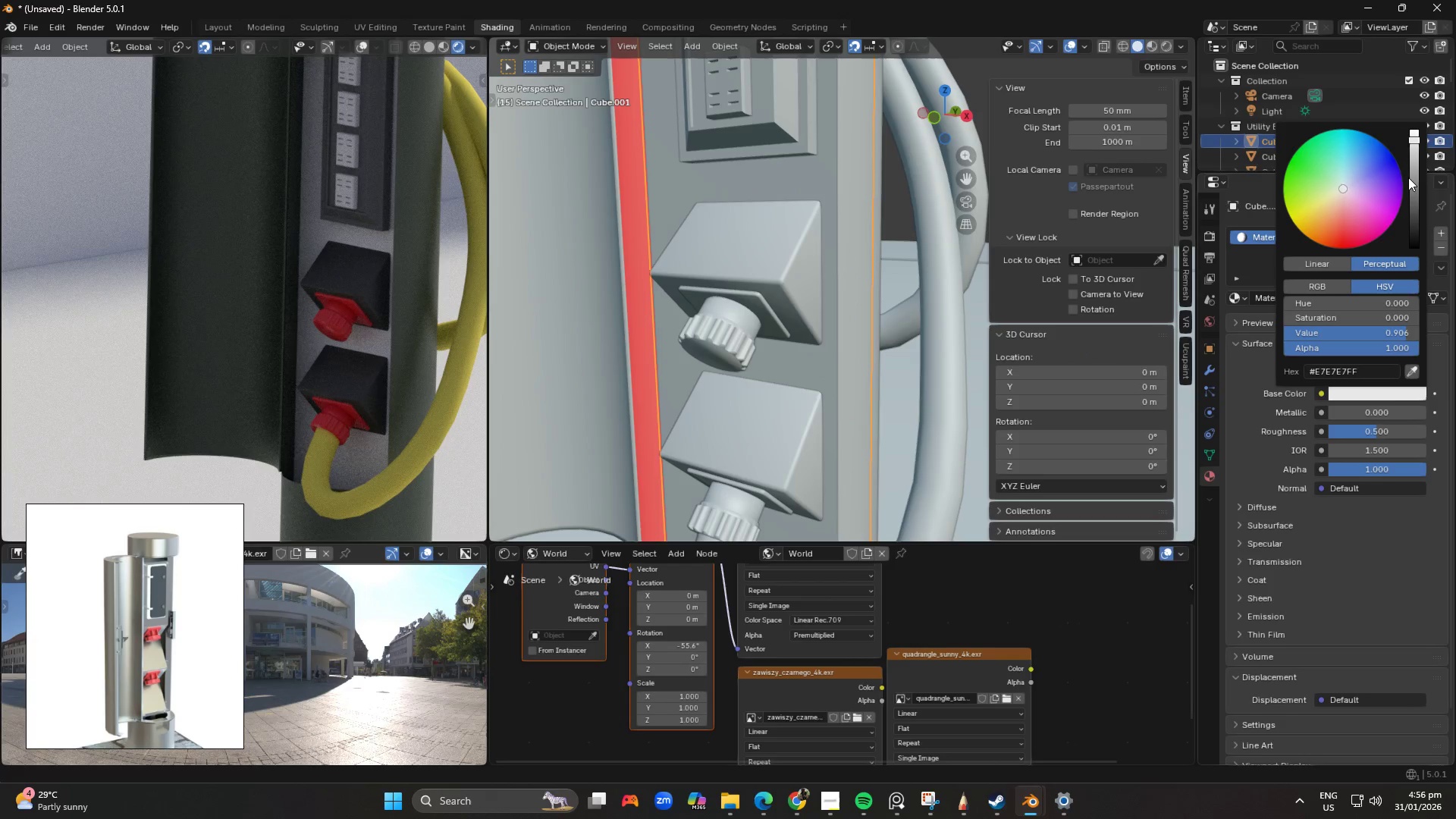 
left_click([1416, 168])
 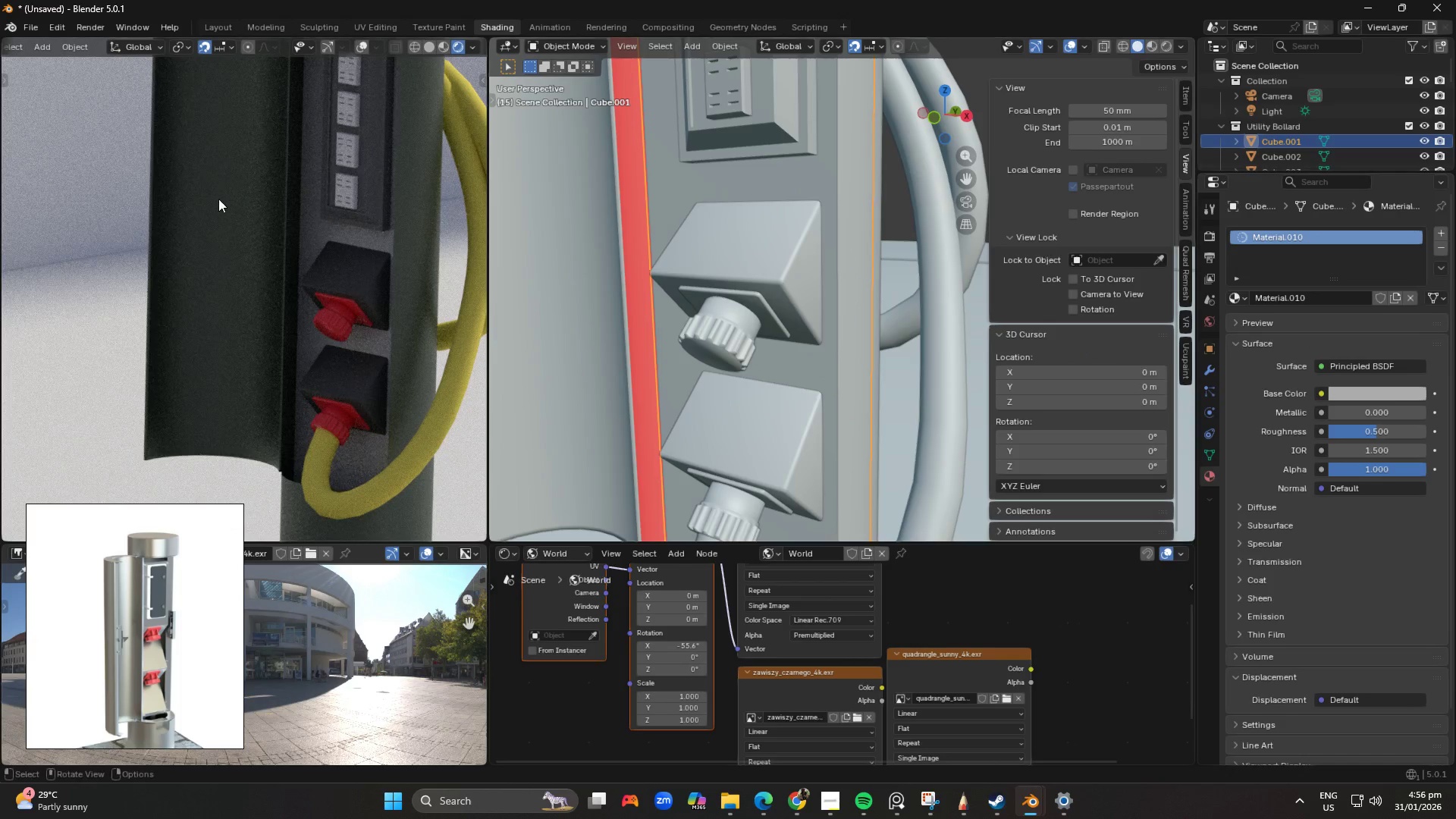 
scroll: coordinate [299, 221], scroll_direction: down, amount: 3.0
 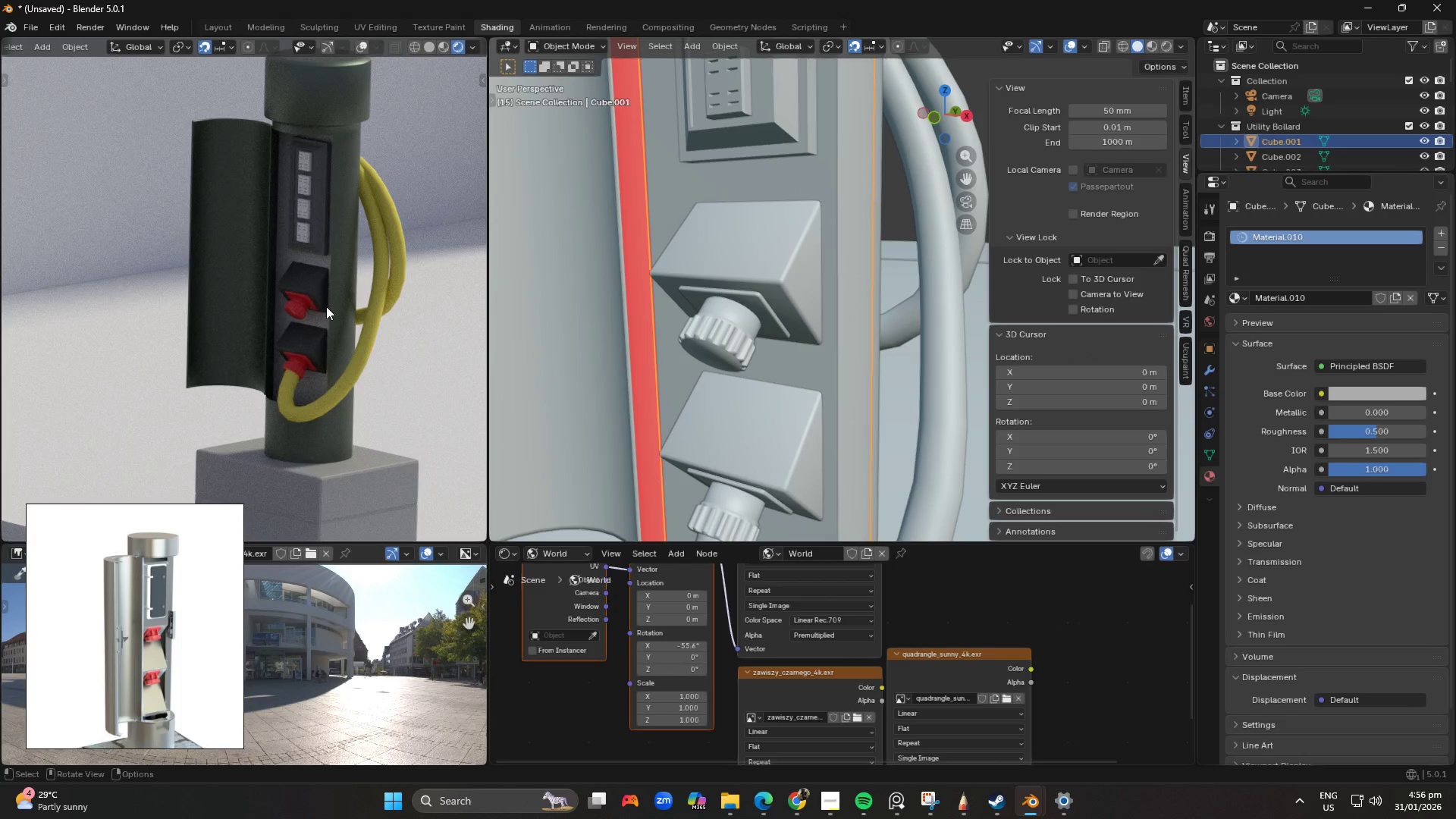 
hold_key(key=ShiftLeft, duration=0.67)
 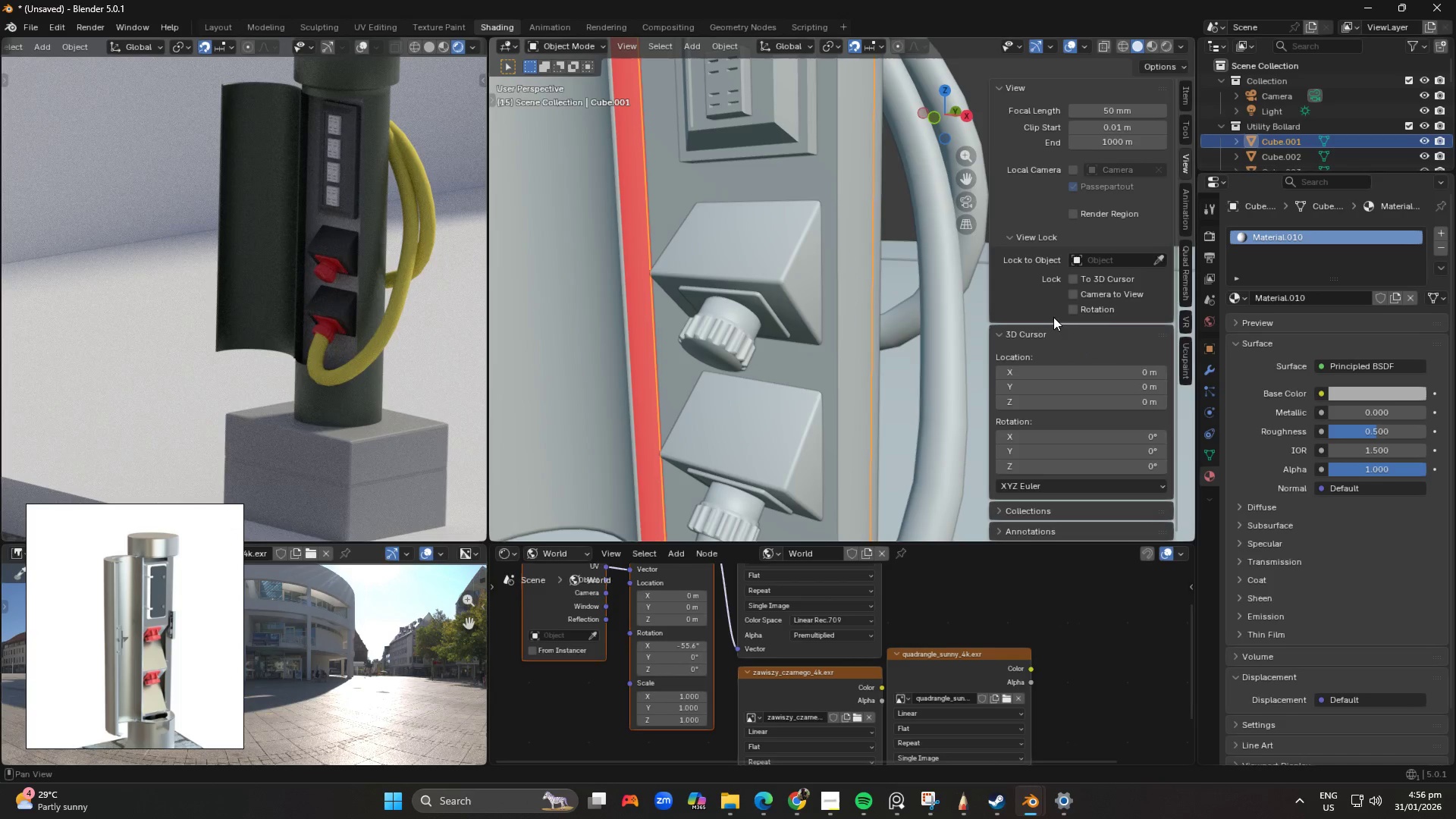 
hold_key(key=ShiftLeft, duration=17.94)
 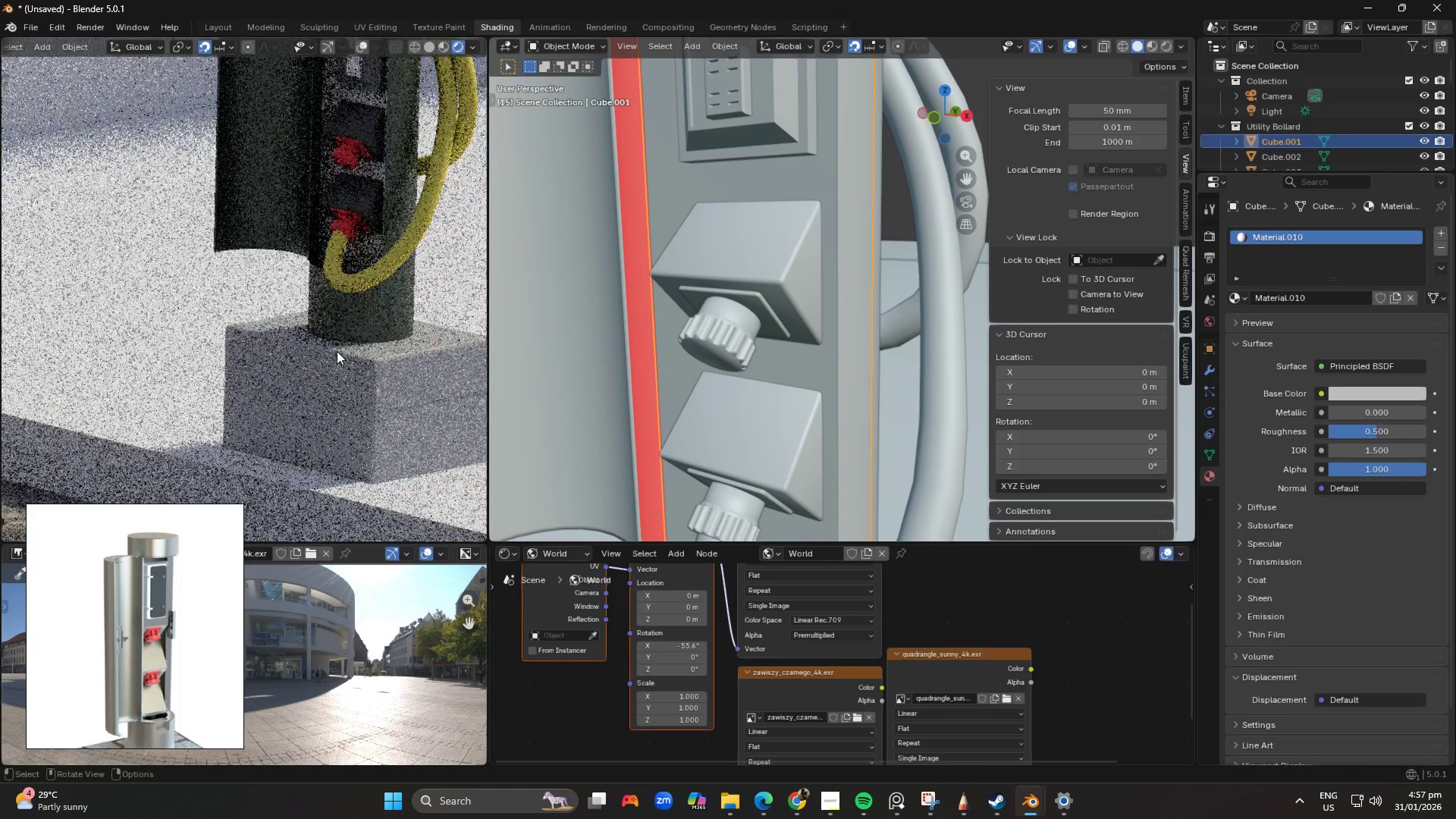 
scroll: coordinate [330, 317], scroll_direction: up, amount: 1.0
 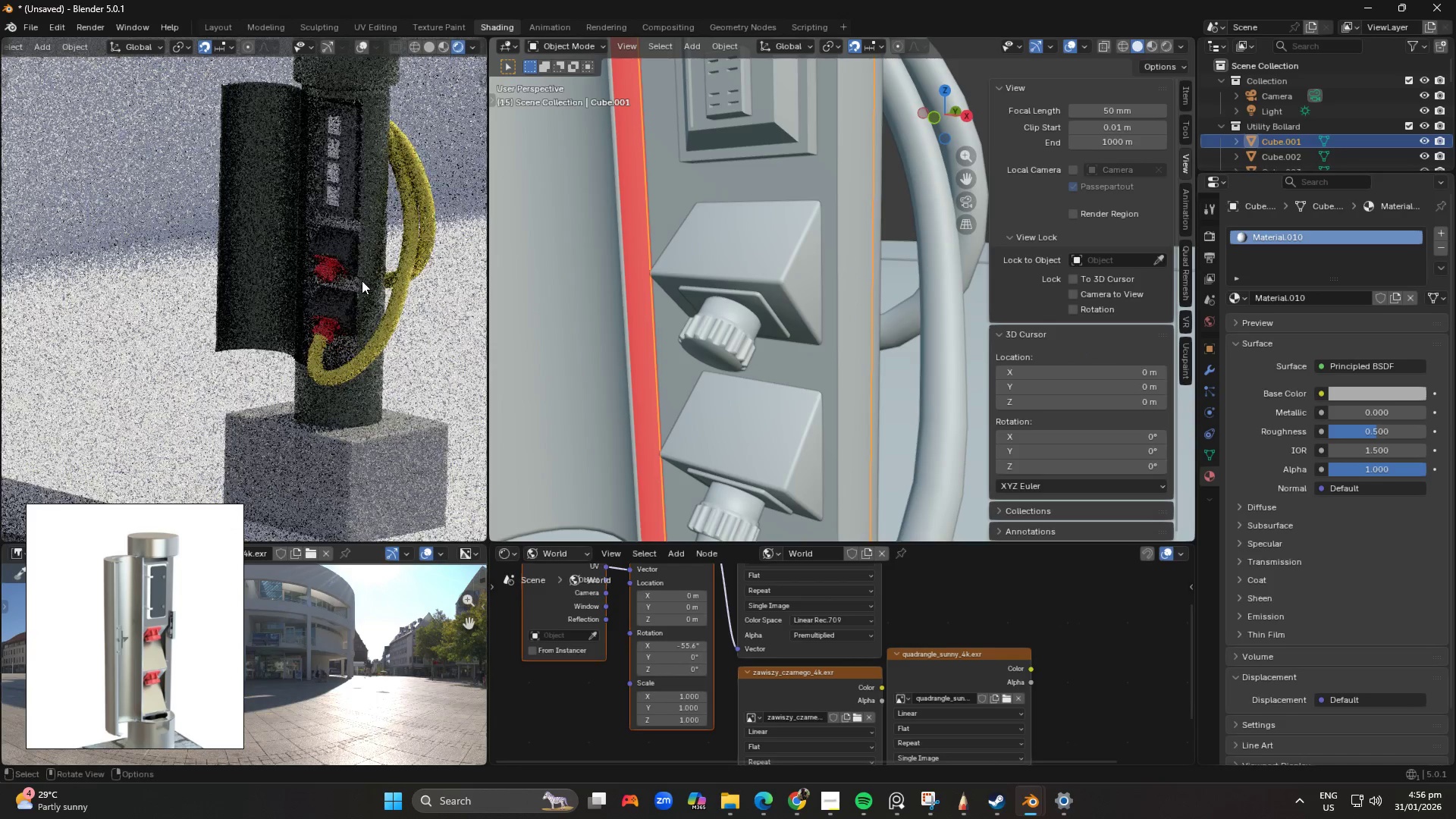 
double_click([1363, 390])
 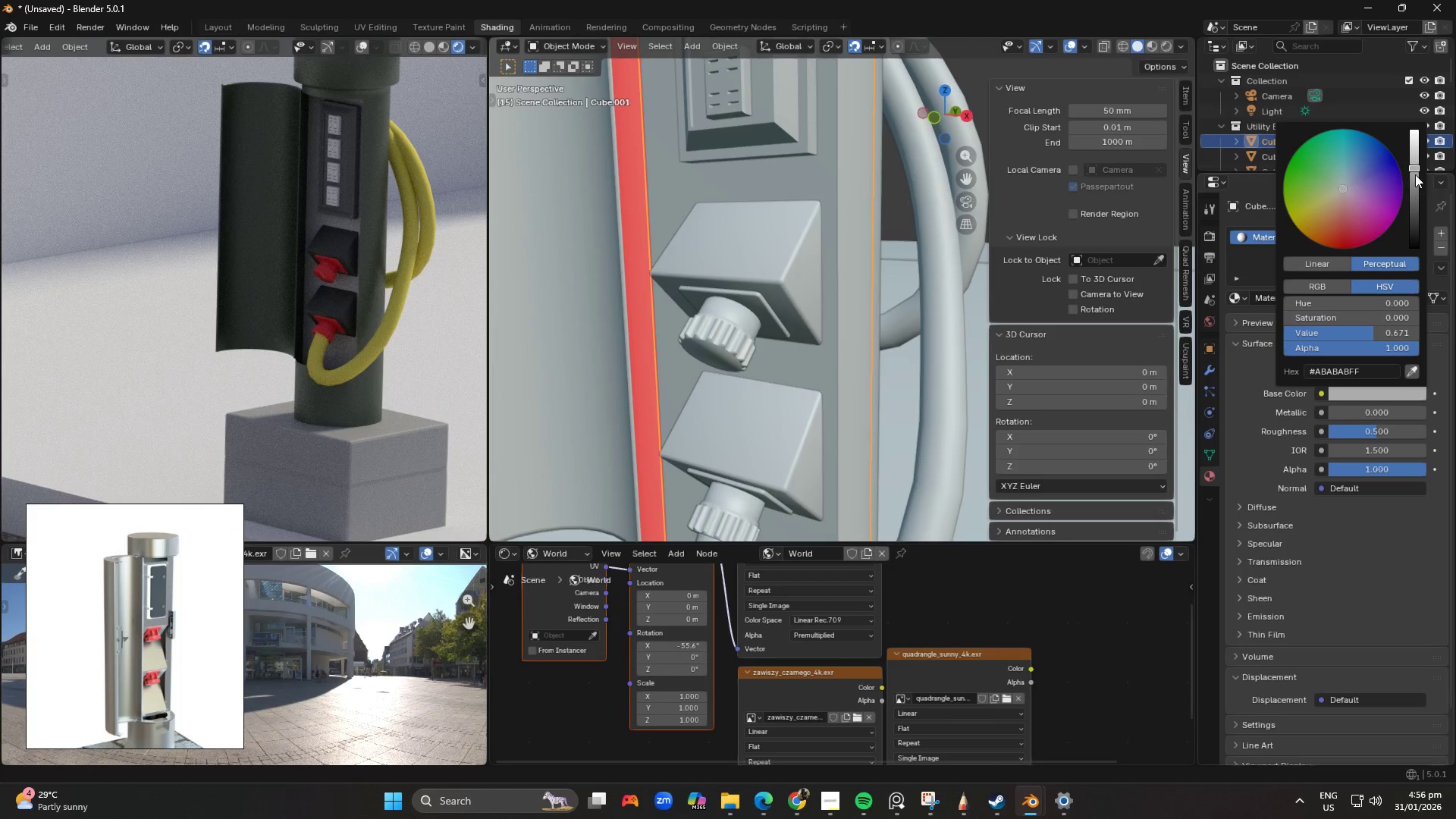 
left_click_drag(start_coordinate=[1412, 165], to_coordinate=[1412, 160])
 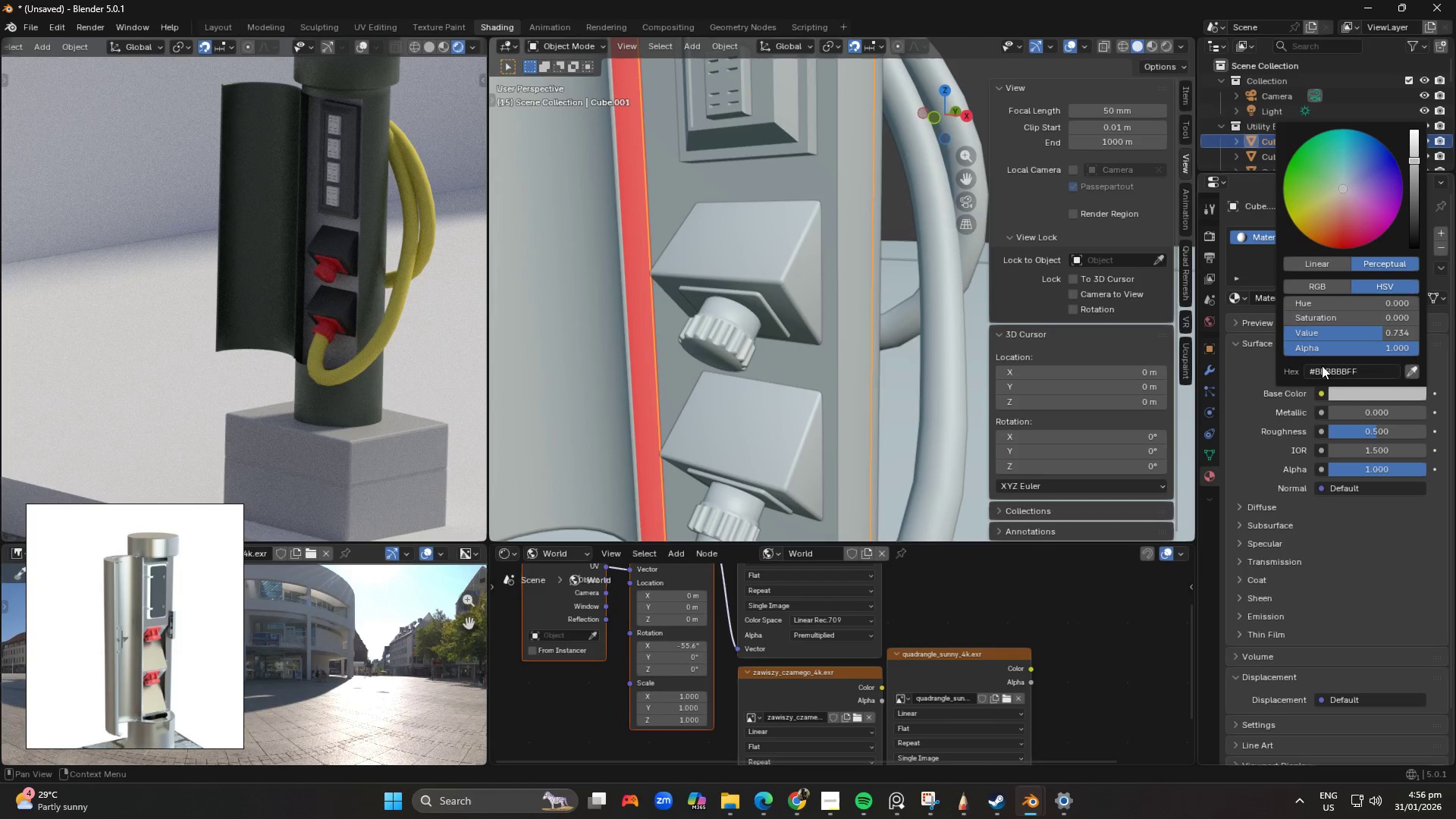 
left_click([1236, 444])
 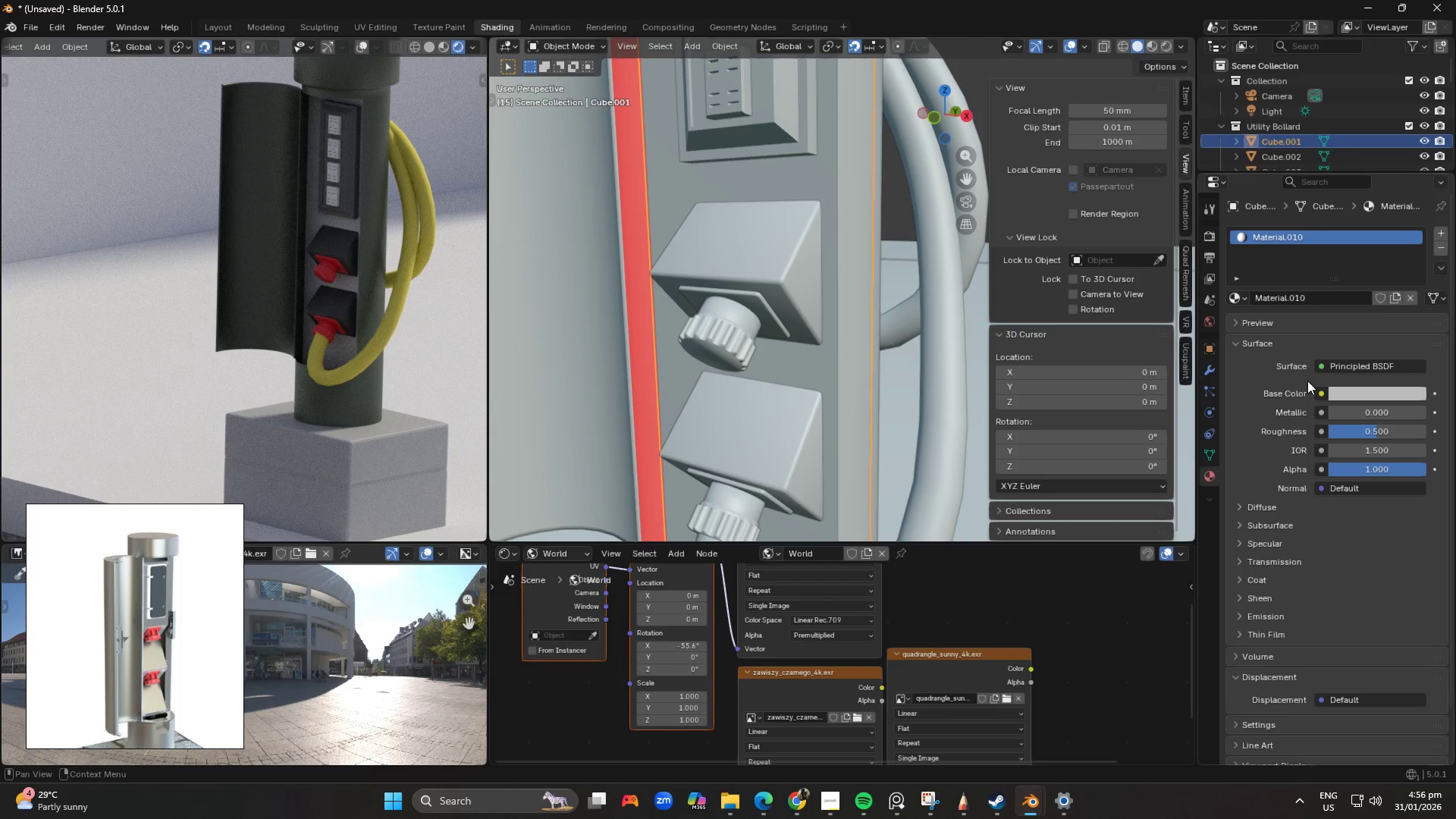 
left_click([1237, 323])
 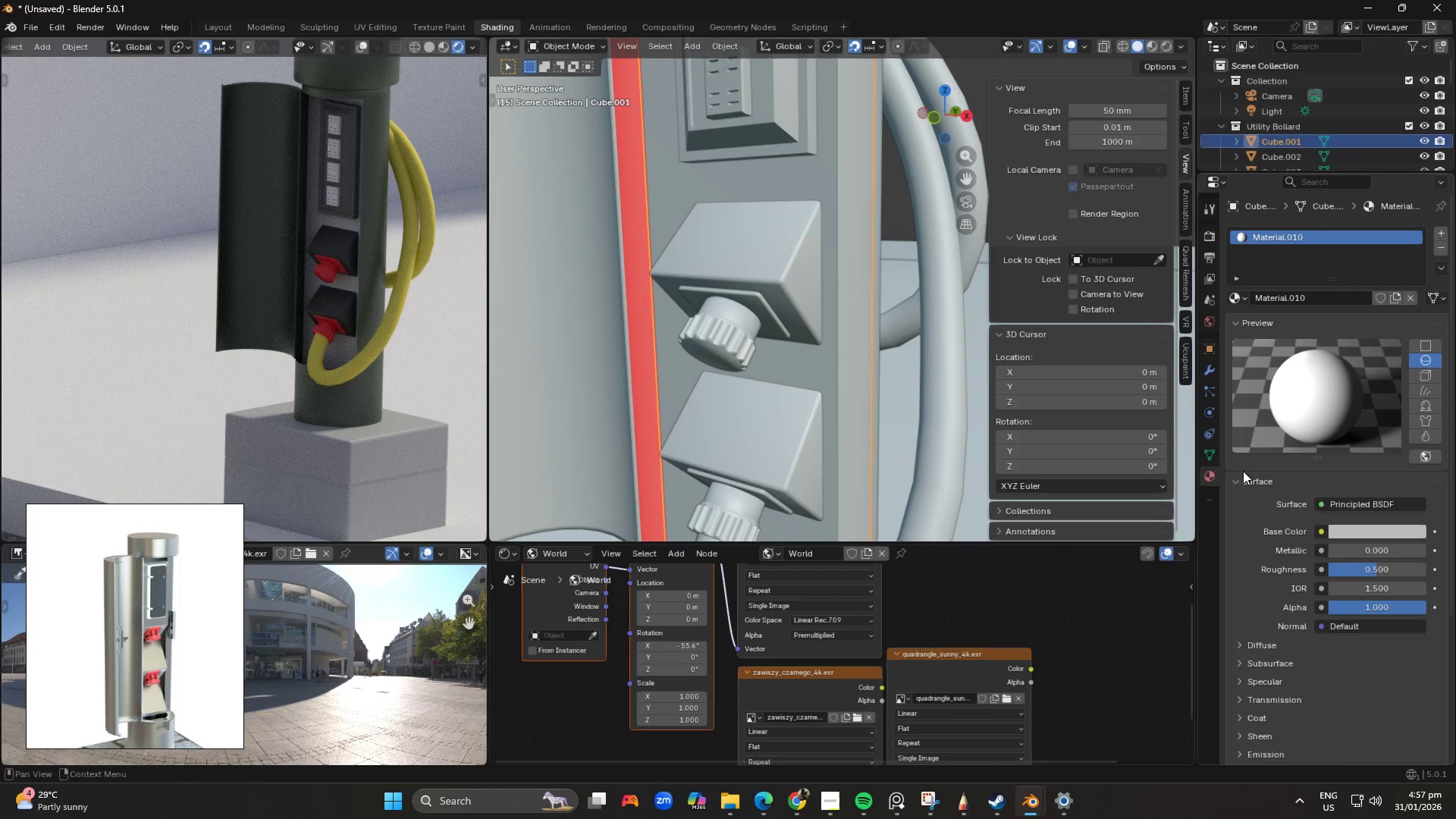 
scroll: coordinate [1237, 345], scroll_direction: up, amount: 1.0
 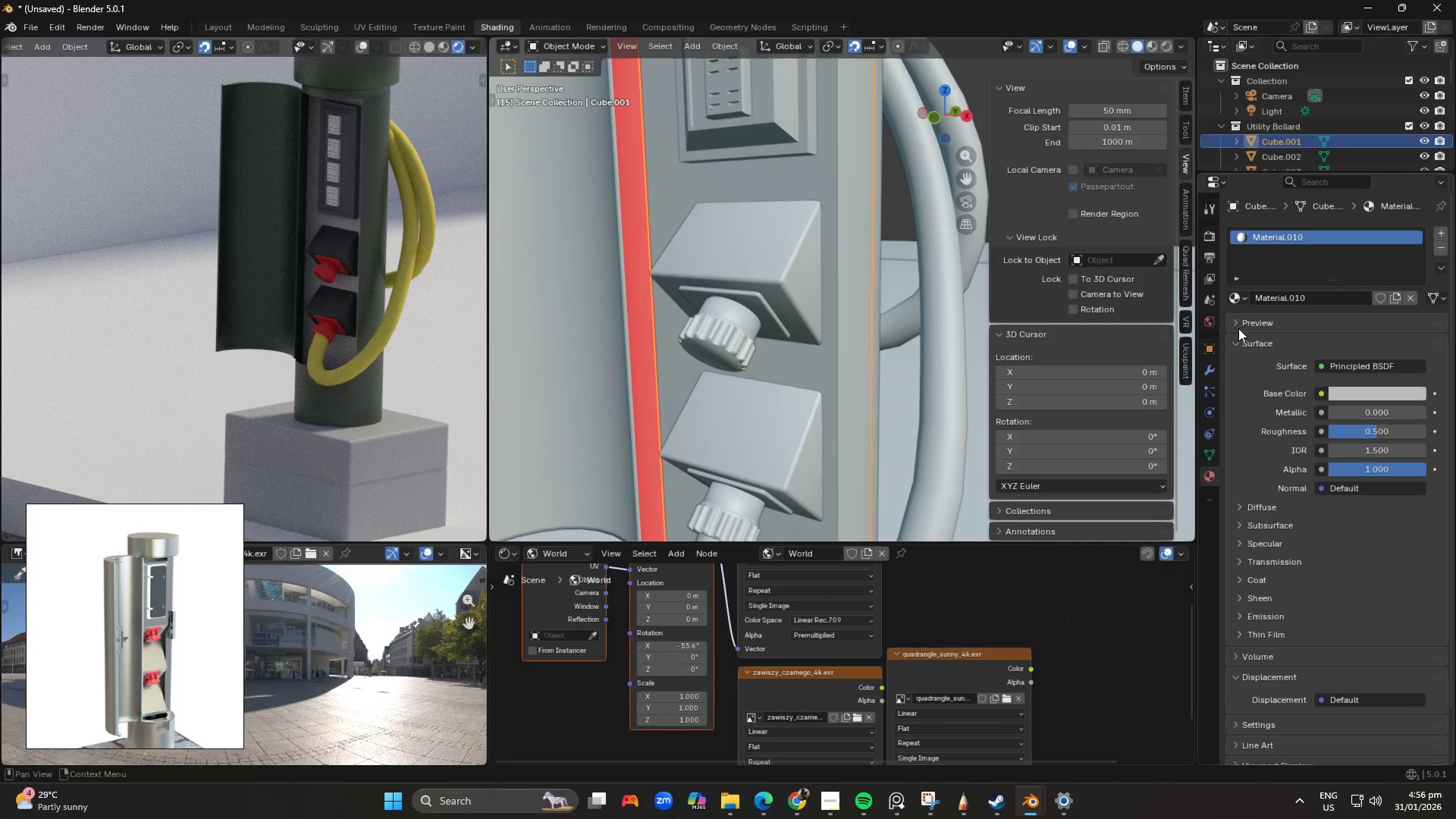 
left_click([1239, 320])
 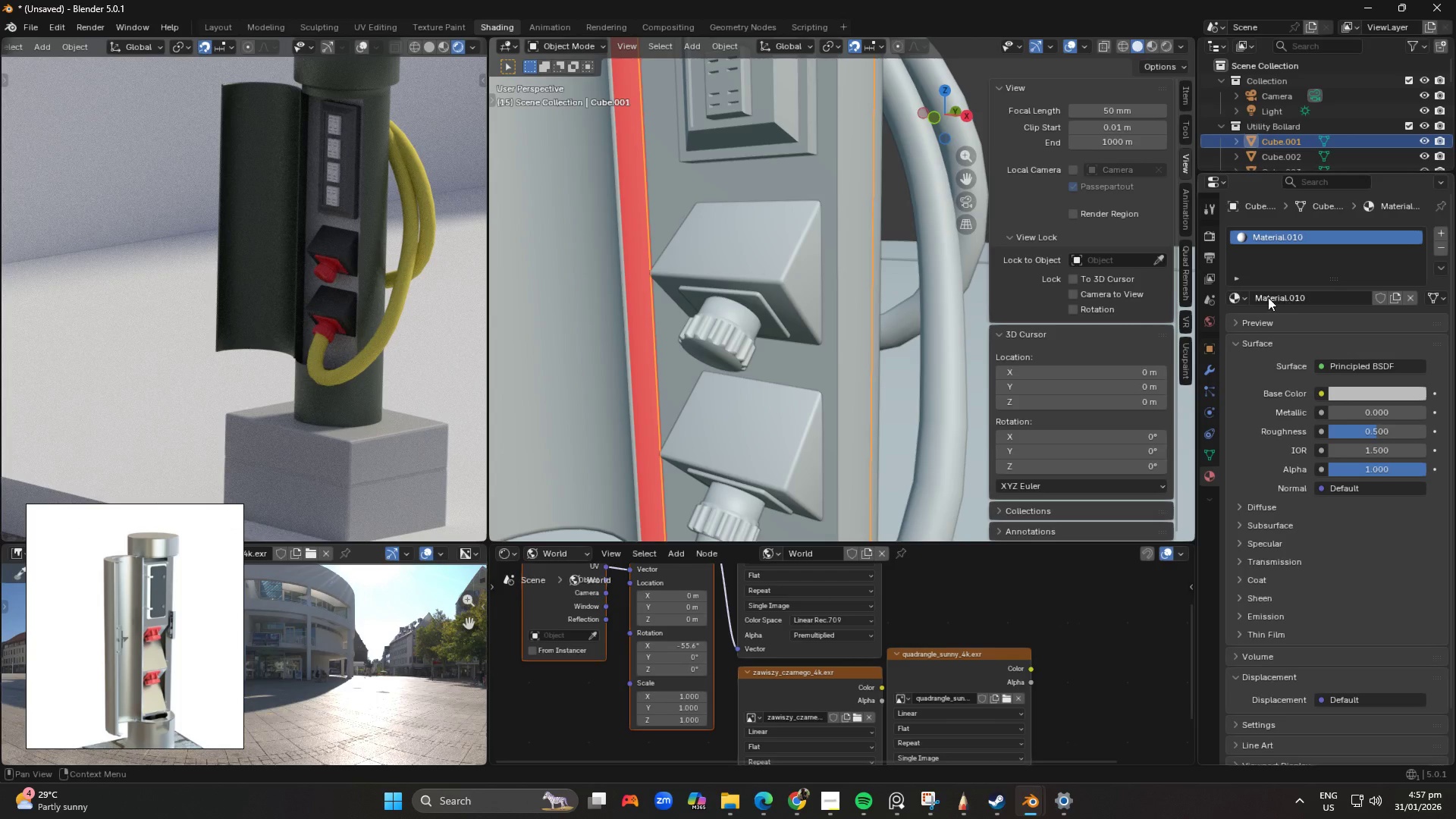 
left_click([1244, 300])
 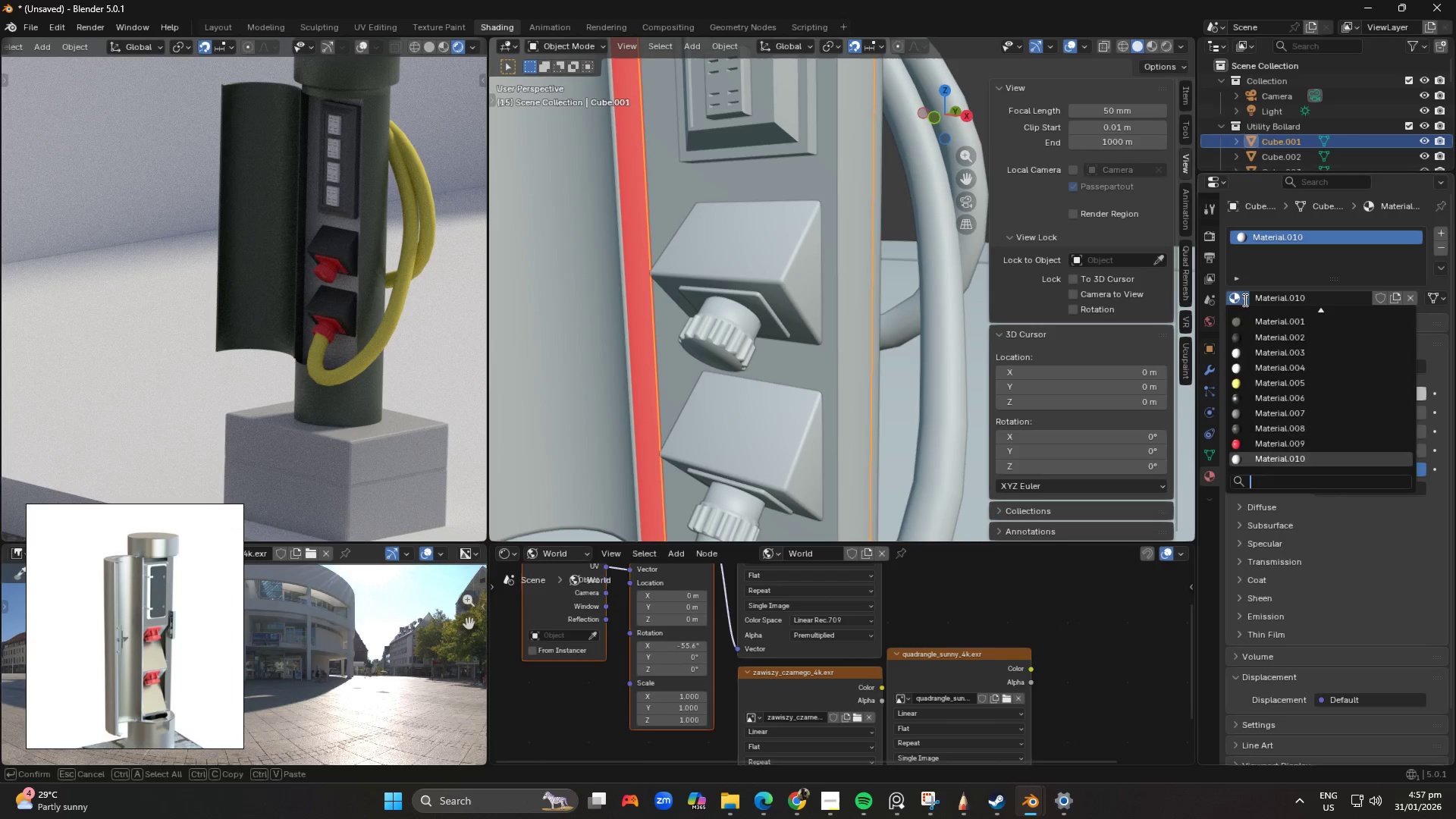 
left_click([1244, 300])
 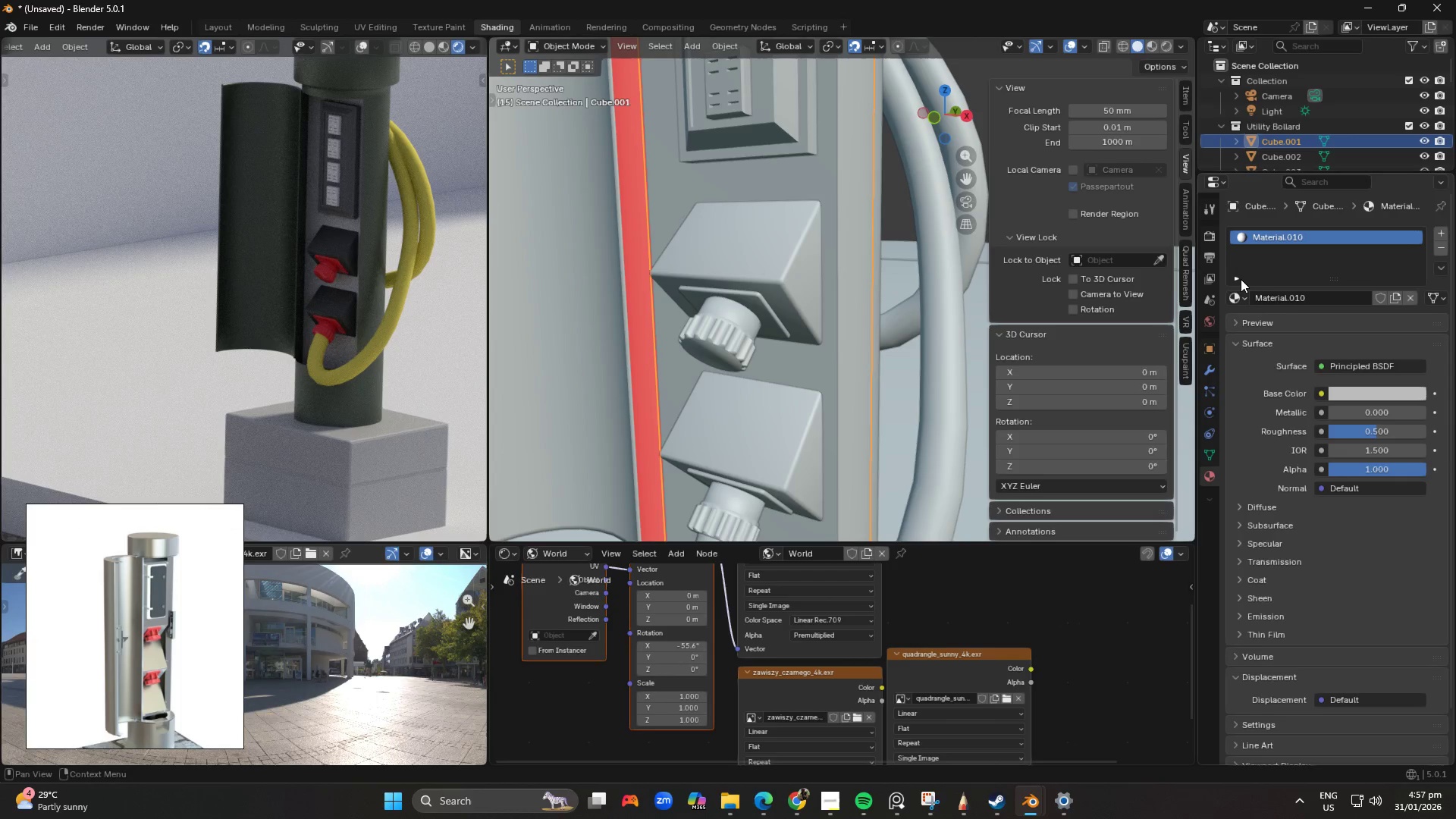 
left_click([1238, 278])
 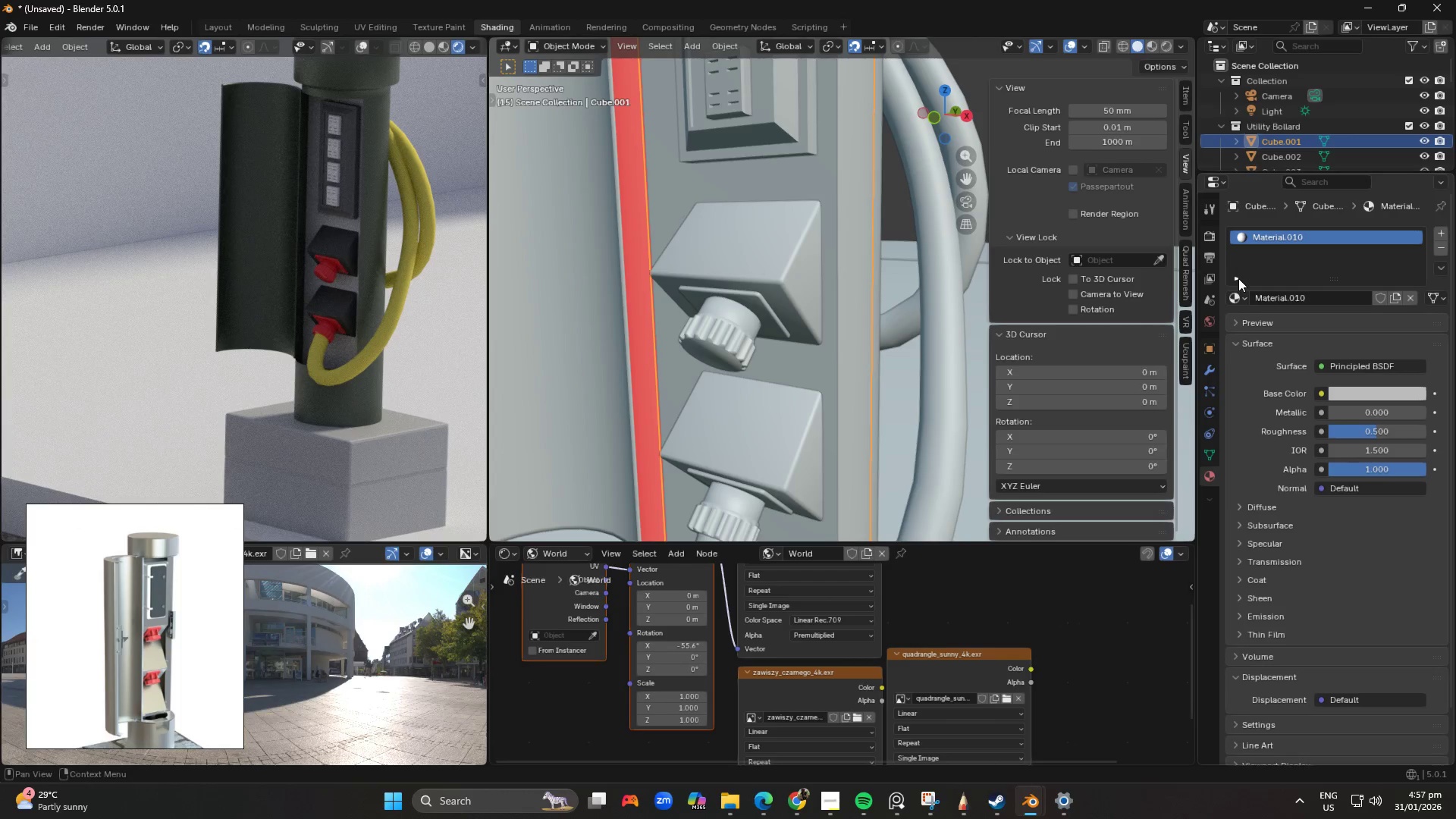 
double_click([1238, 278])
 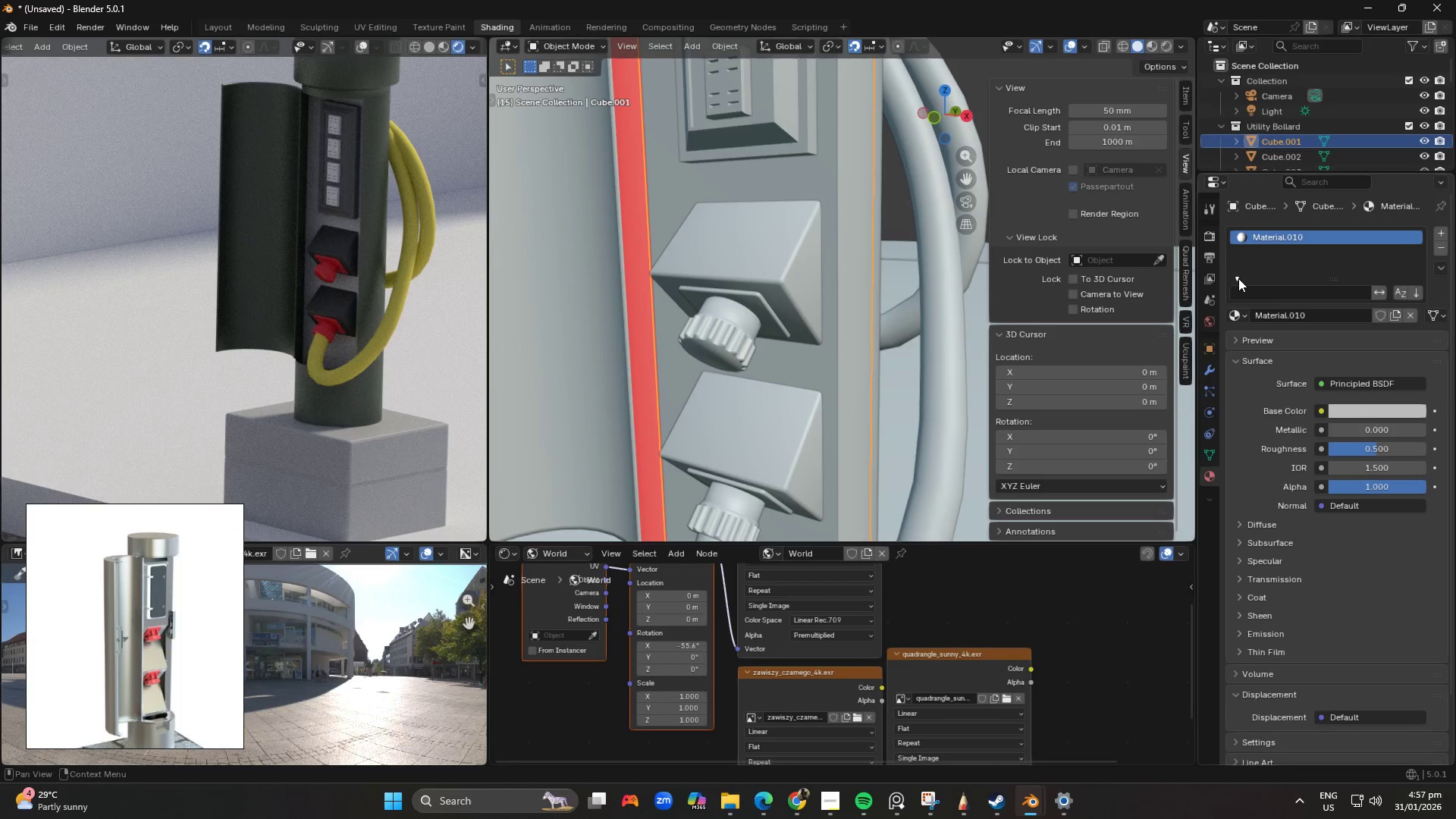 
triple_click([1238, 278])
 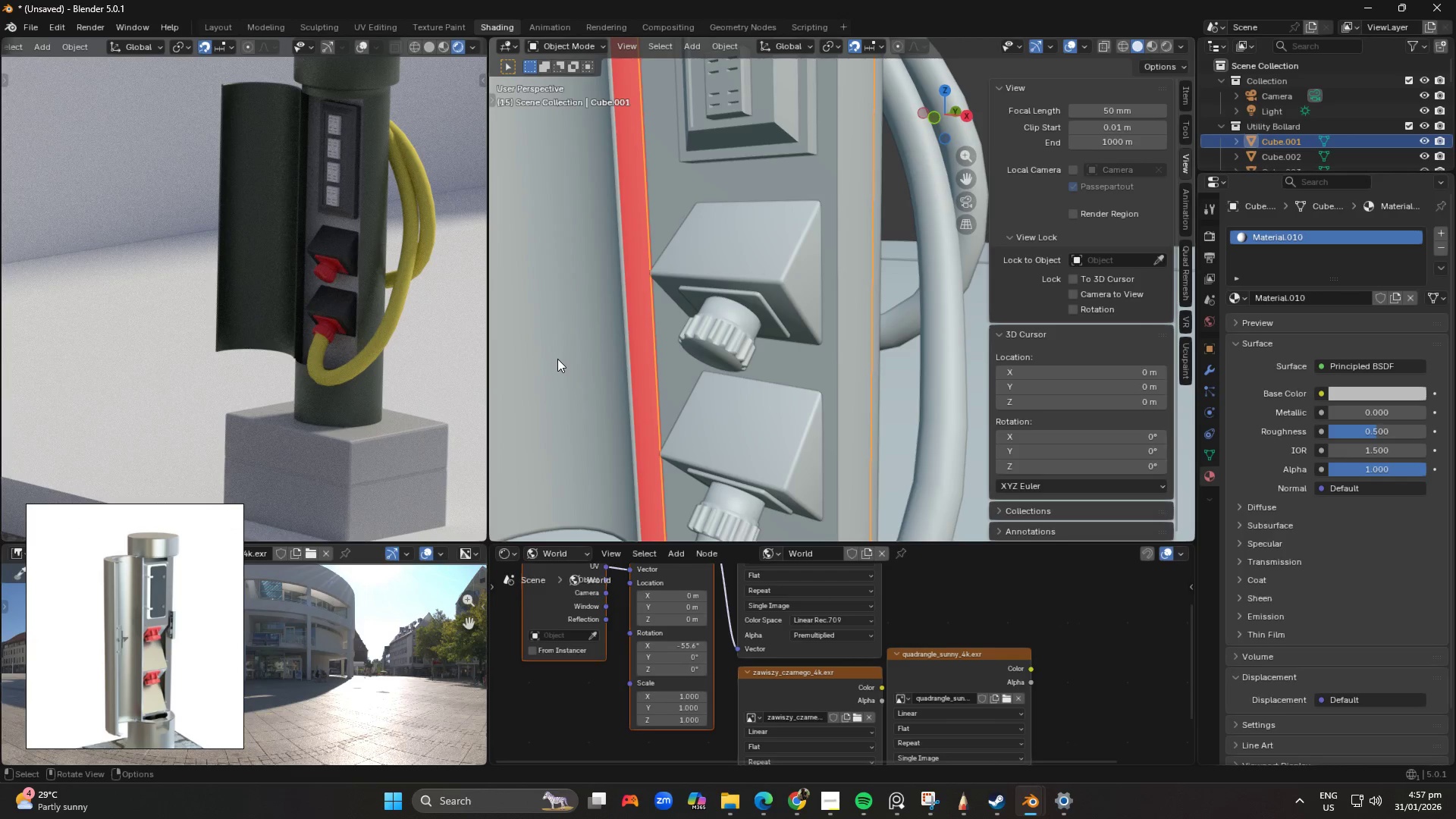 
hold_key(key=ShiftLeft, duration=0.44)
 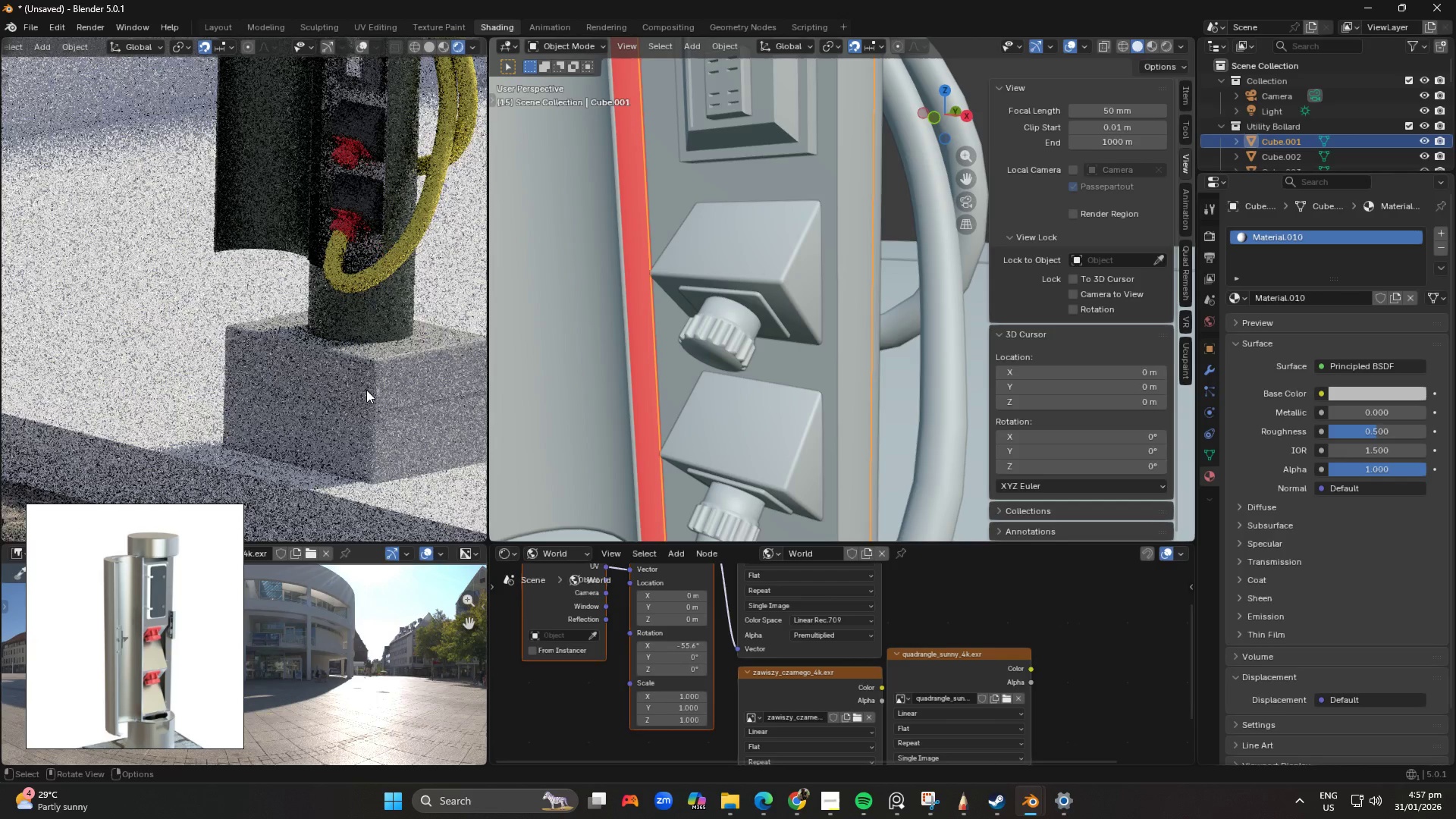 
scroll: coordinate [369, 390], scroll_direction: up, amount: 2.0
 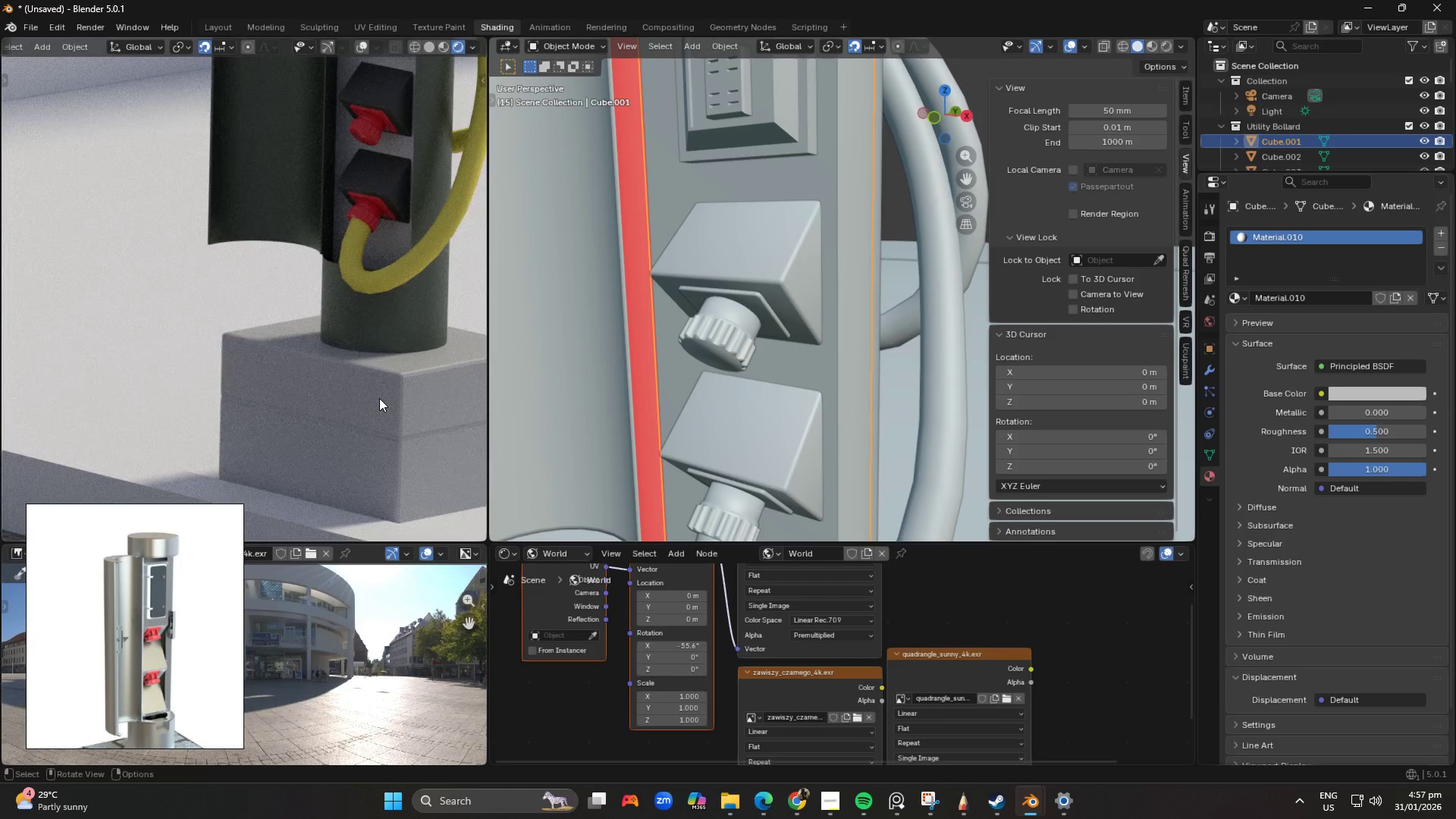 
left_click([379, 398])
 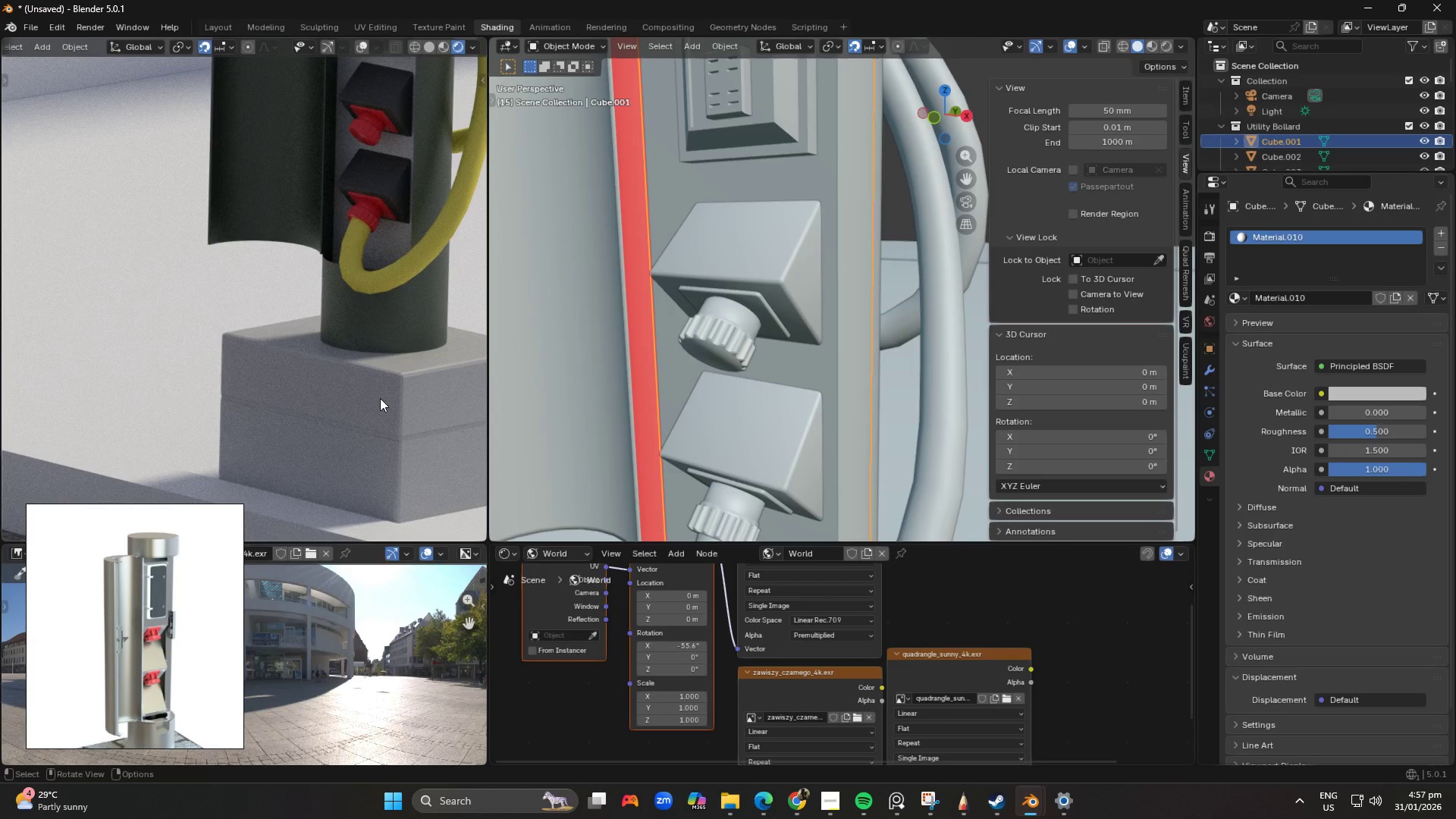 
key(Tab)
 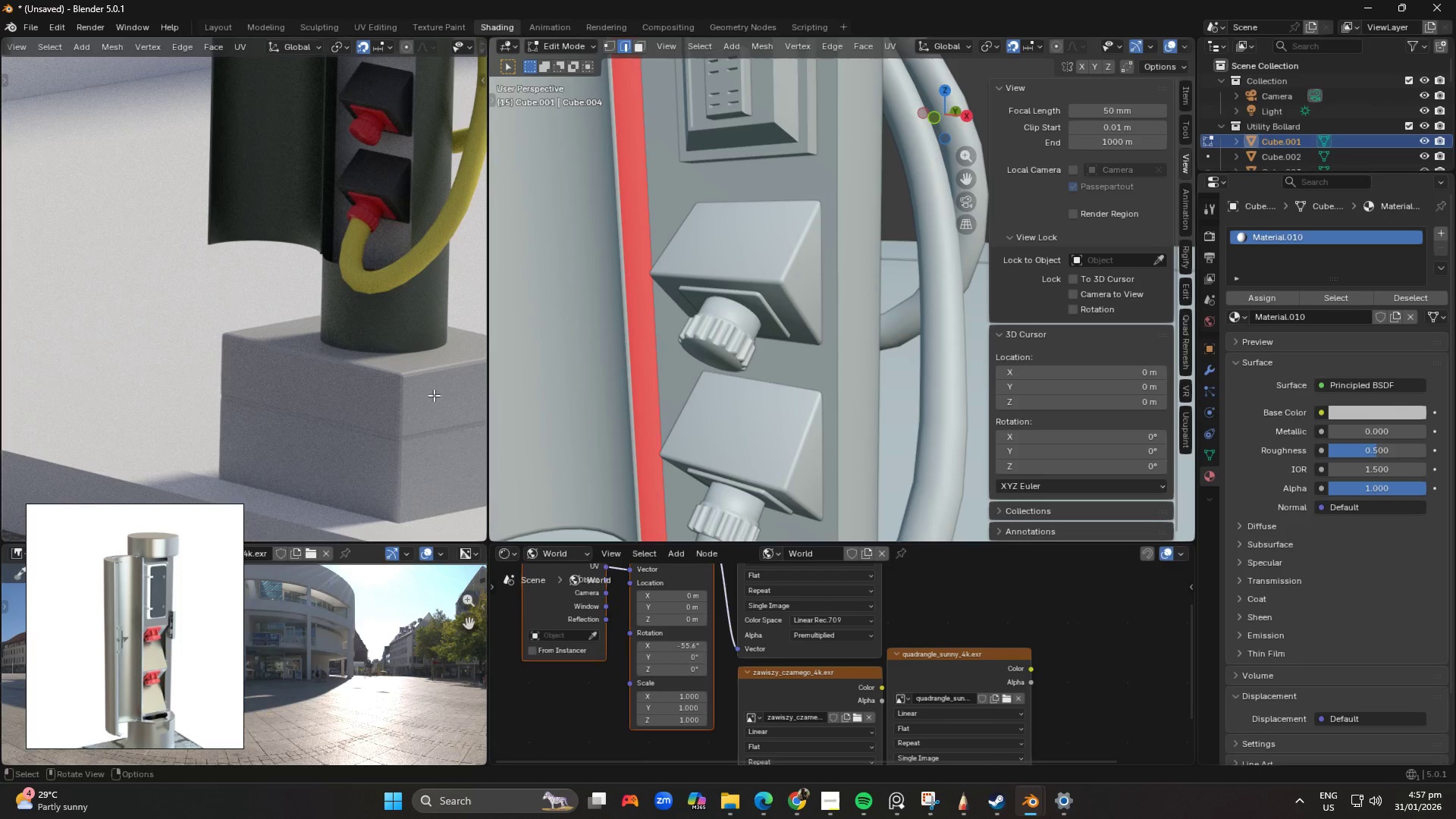 
key(Shift+ShiftLeft)
 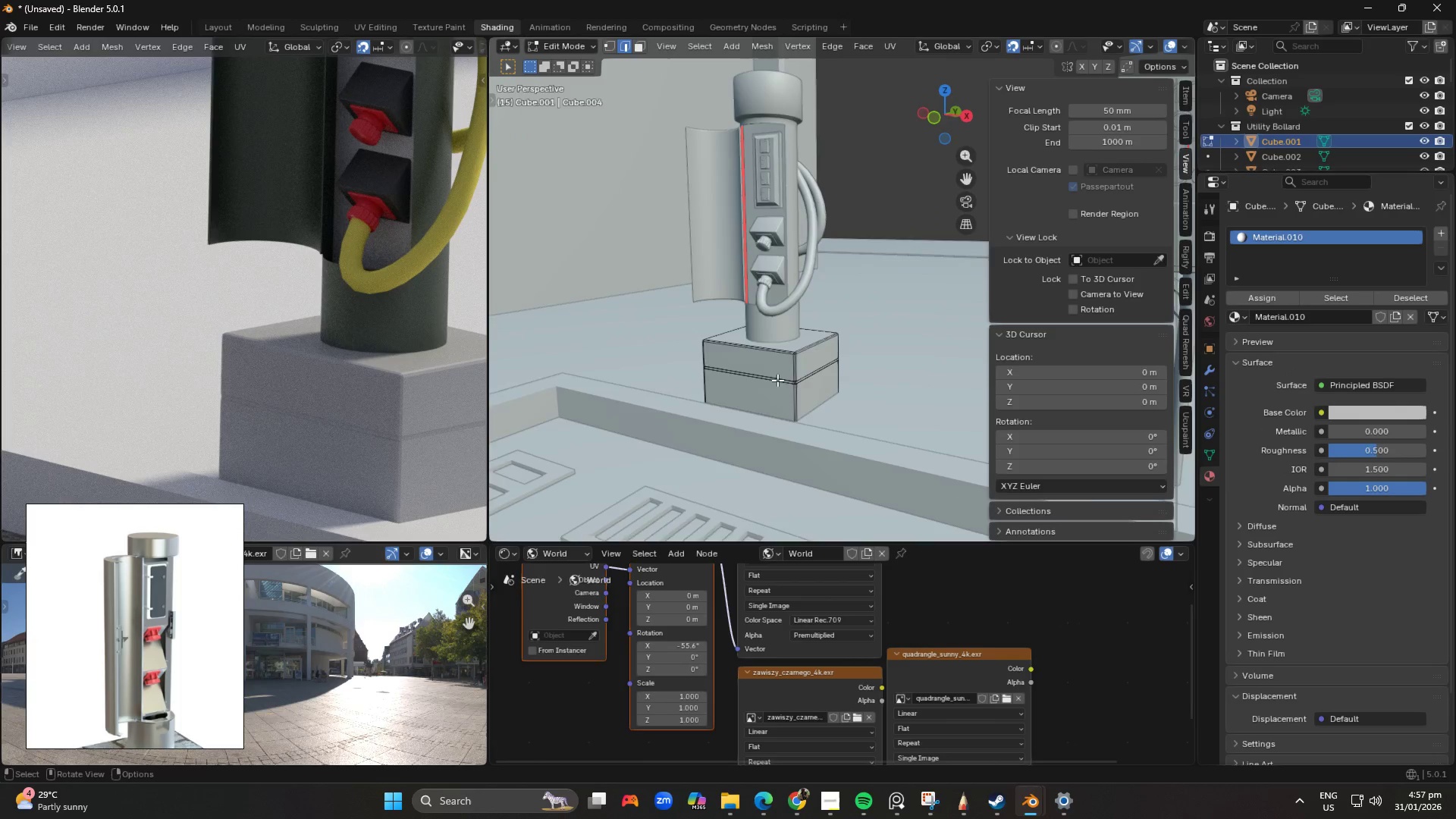 
scroll: coordinate [820, 424], scroll_direction: down, amount: 6.0
 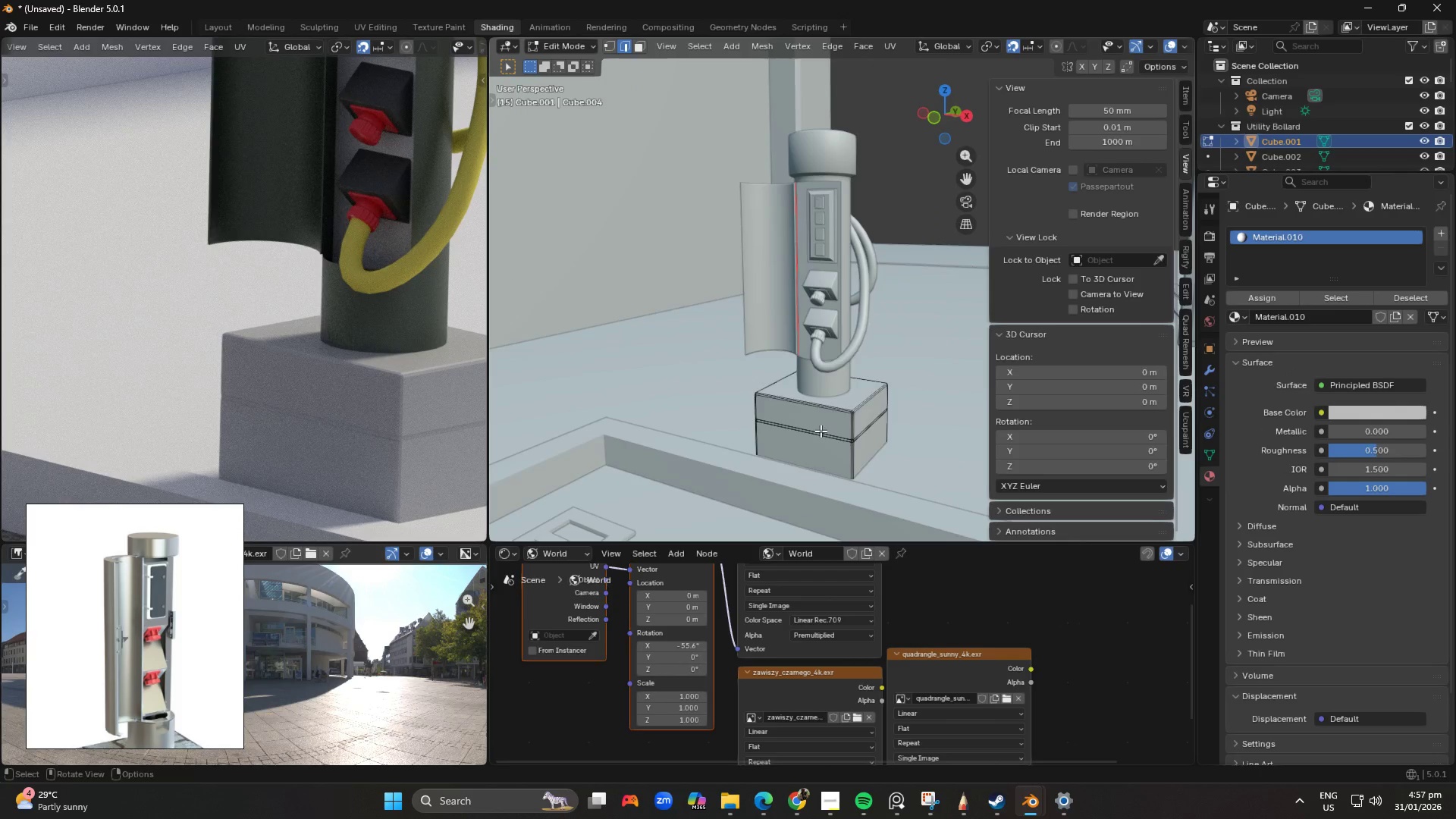 
left_click([768, 398])
 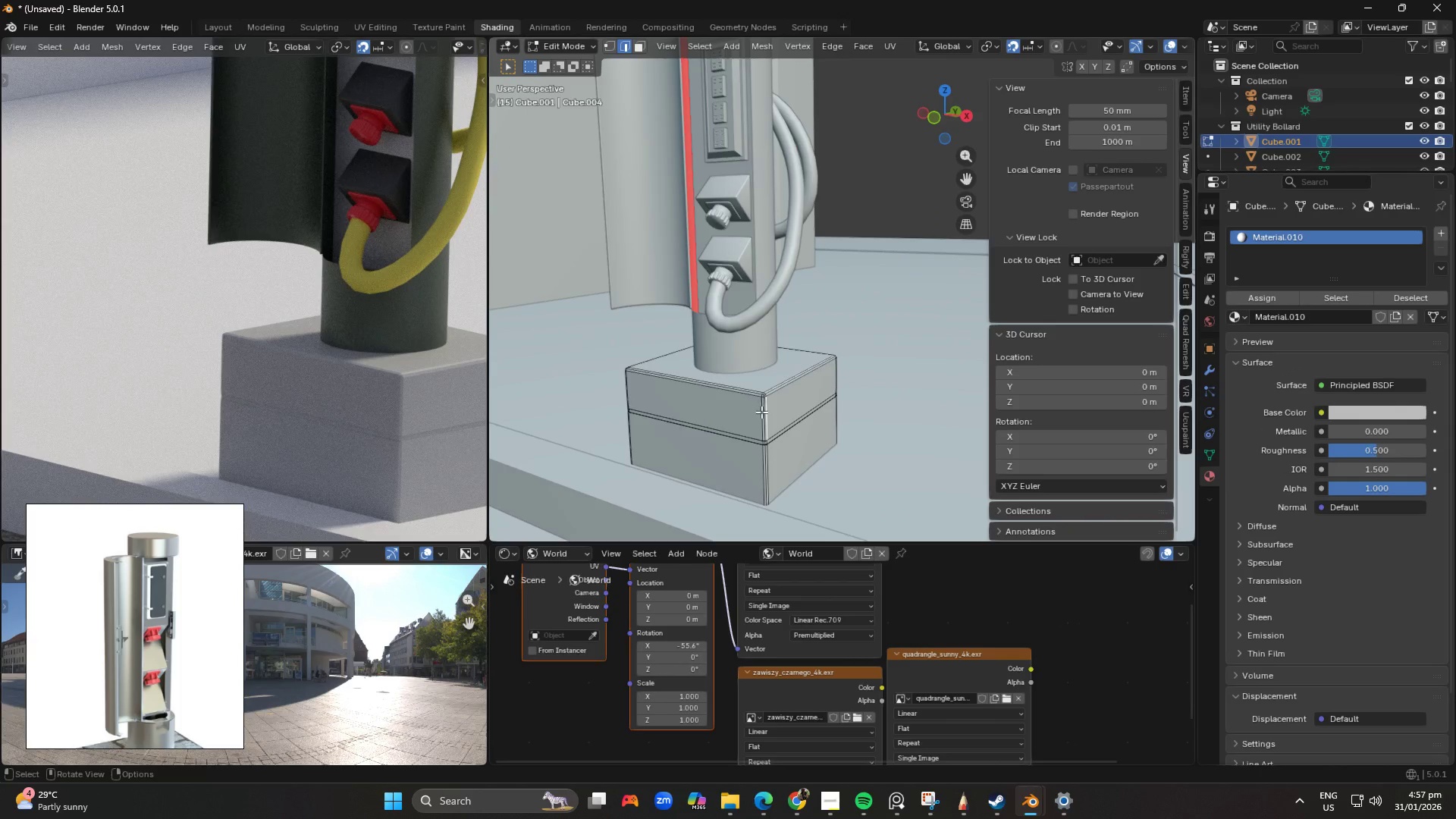 
scroll: coordinate [802, 372], scroll_direction: up, amount: 2.0
 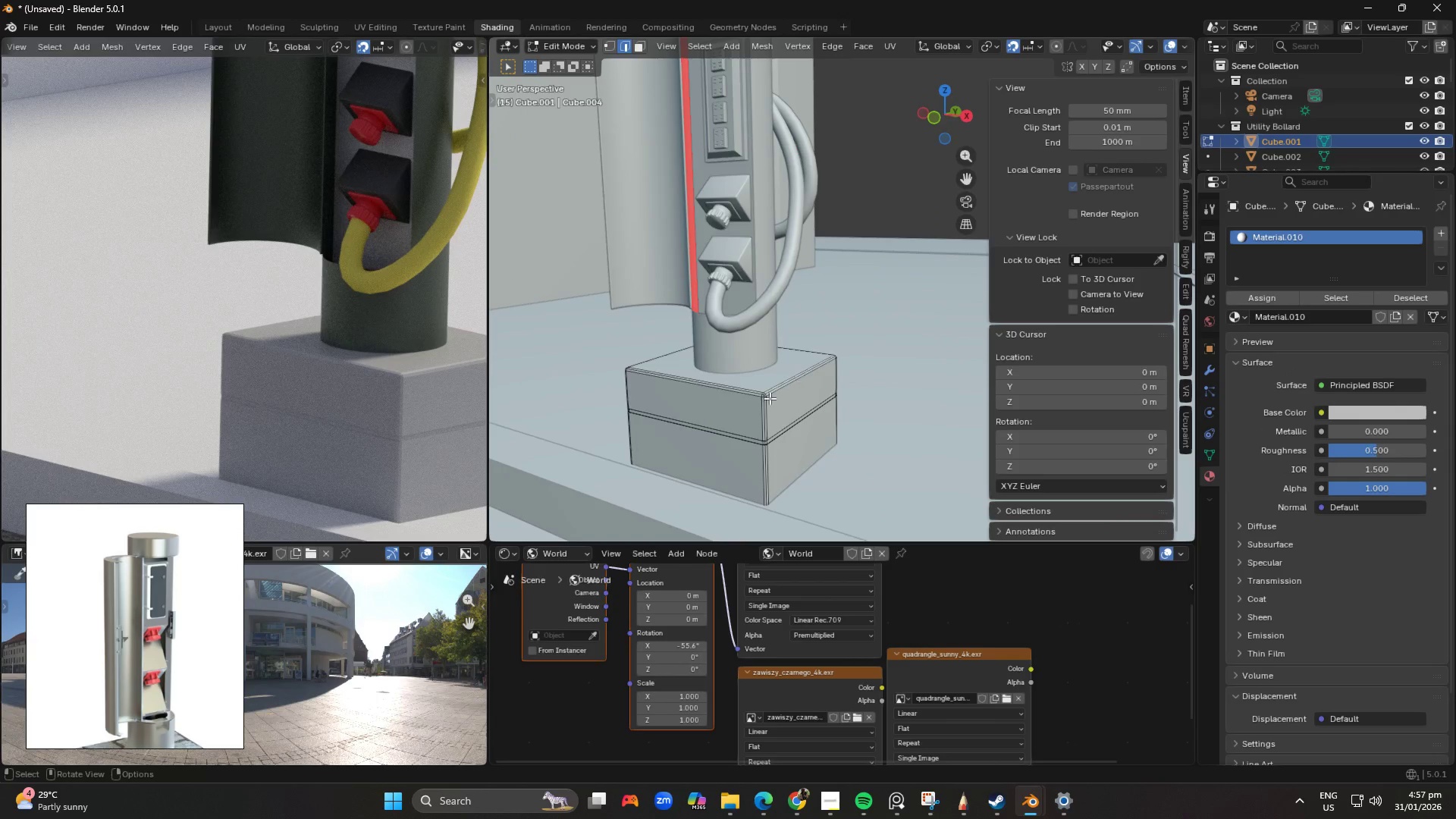 
key(A)
 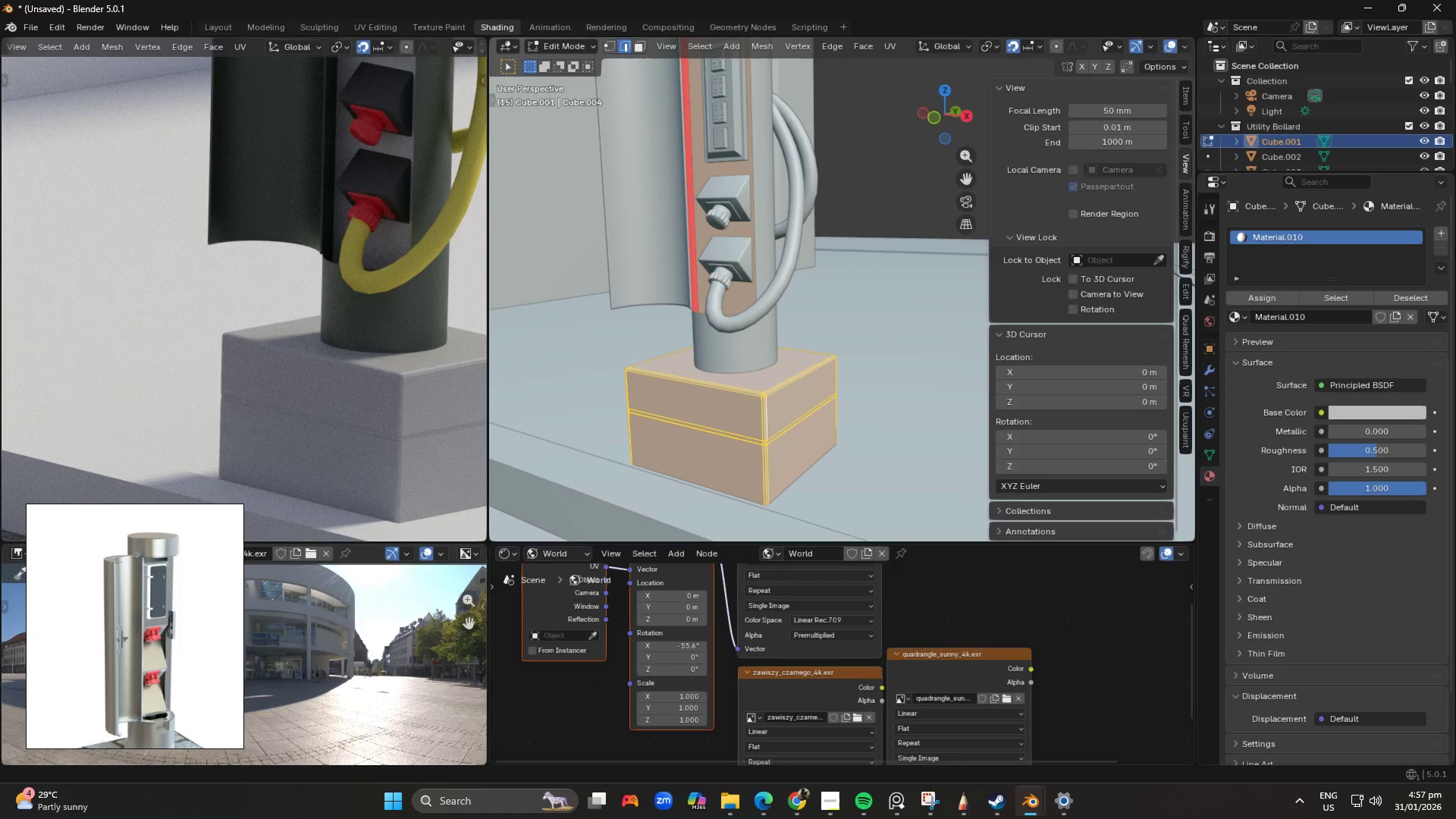 
left_click([1439, 236])
 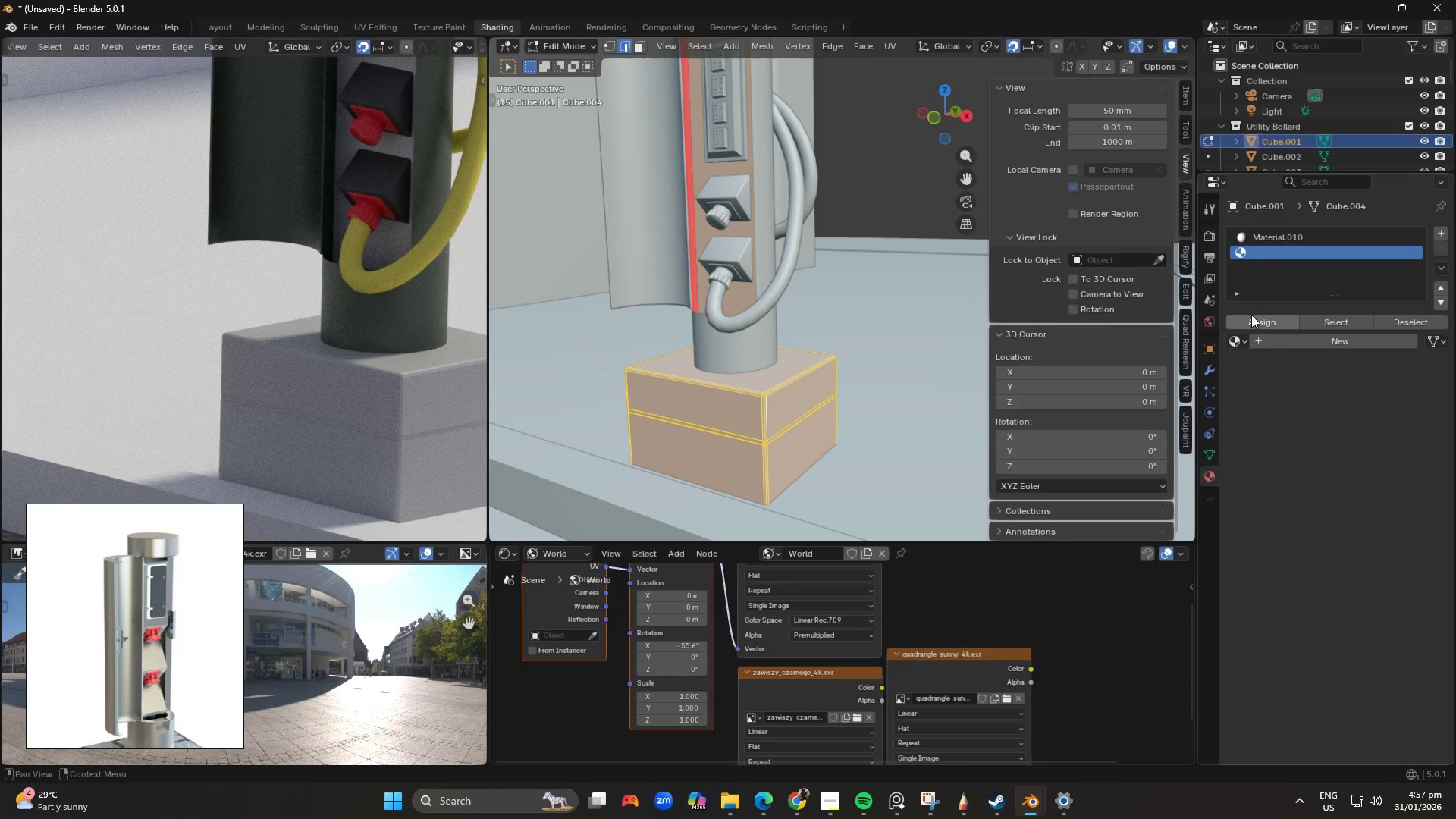 
left_click([1256, 318])
 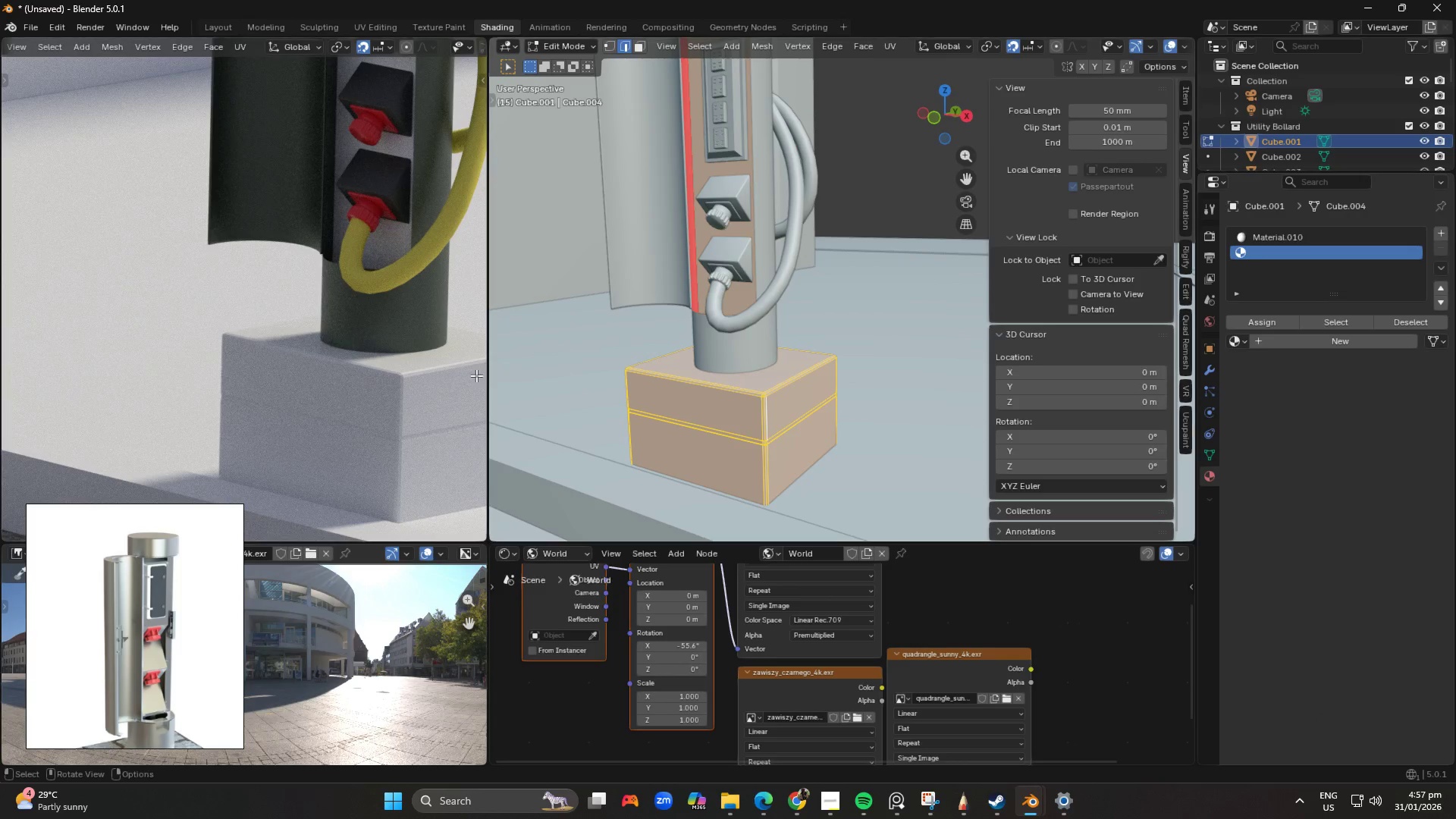 
scroll: coordinate [645, 391], scroll_direction: down, amount: 1.0
 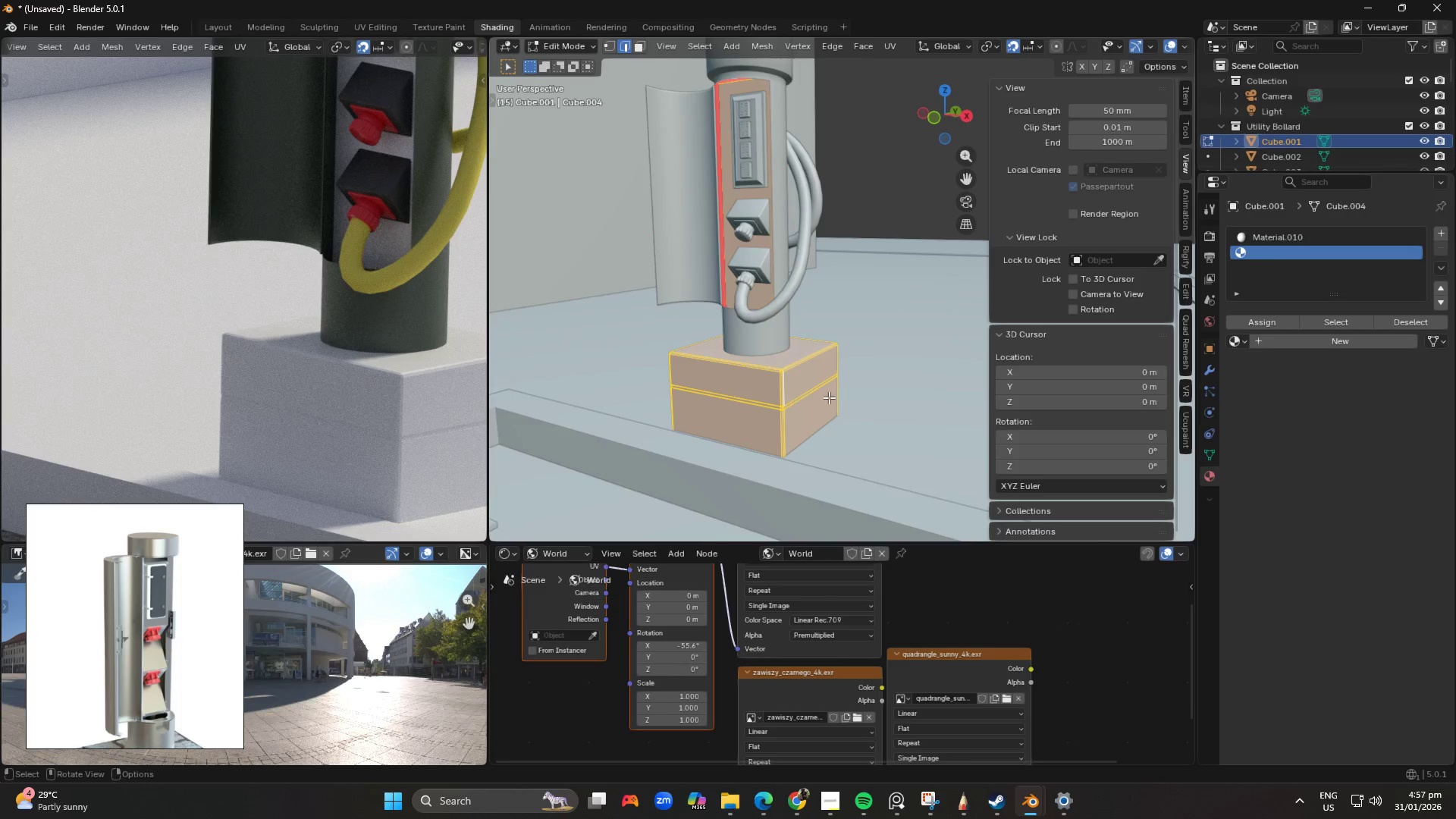 
scroll: coordinate [829, 397], scroll_direction: up, amount: 1.0
 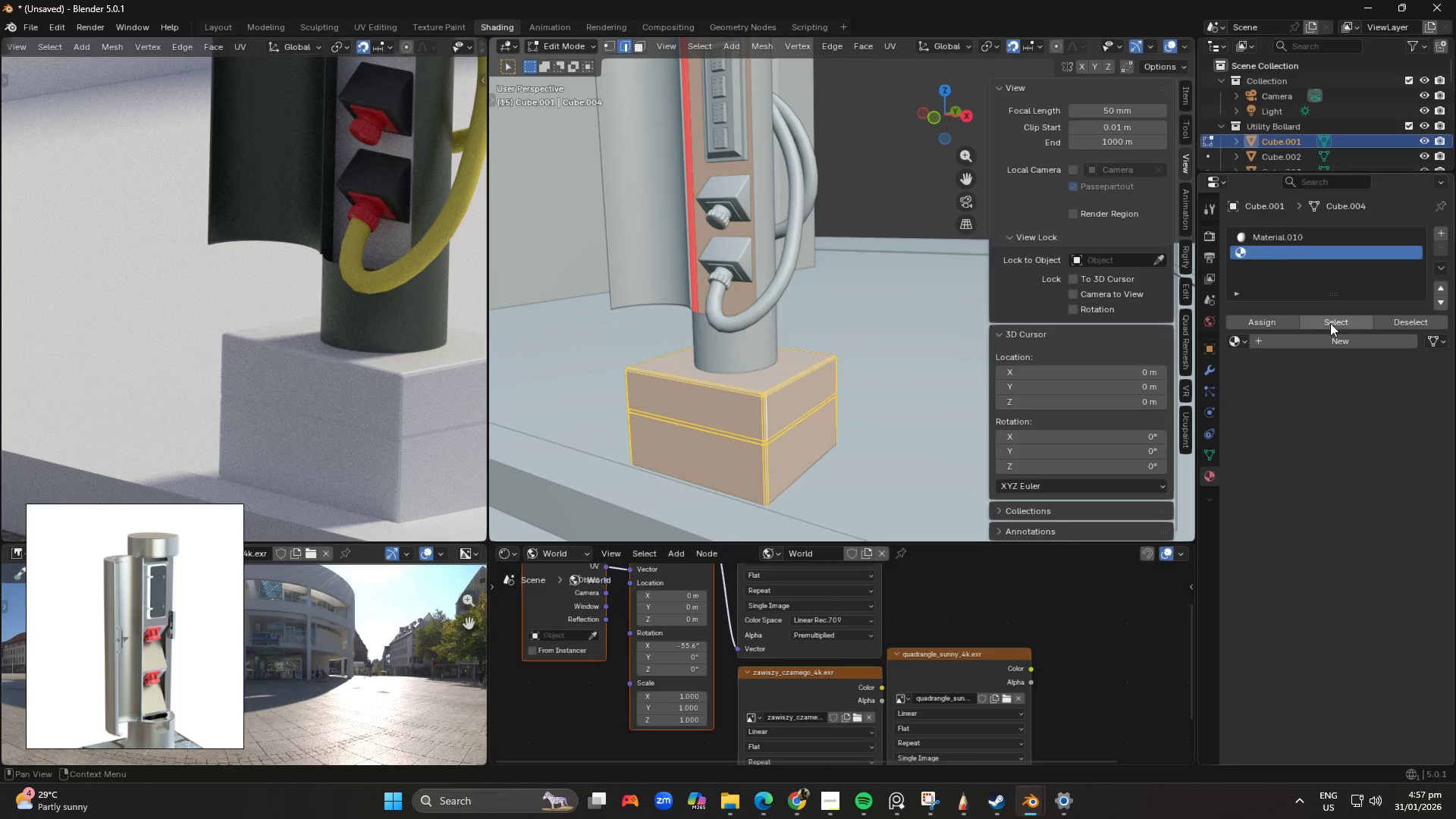 
left_click([1336, 323])
 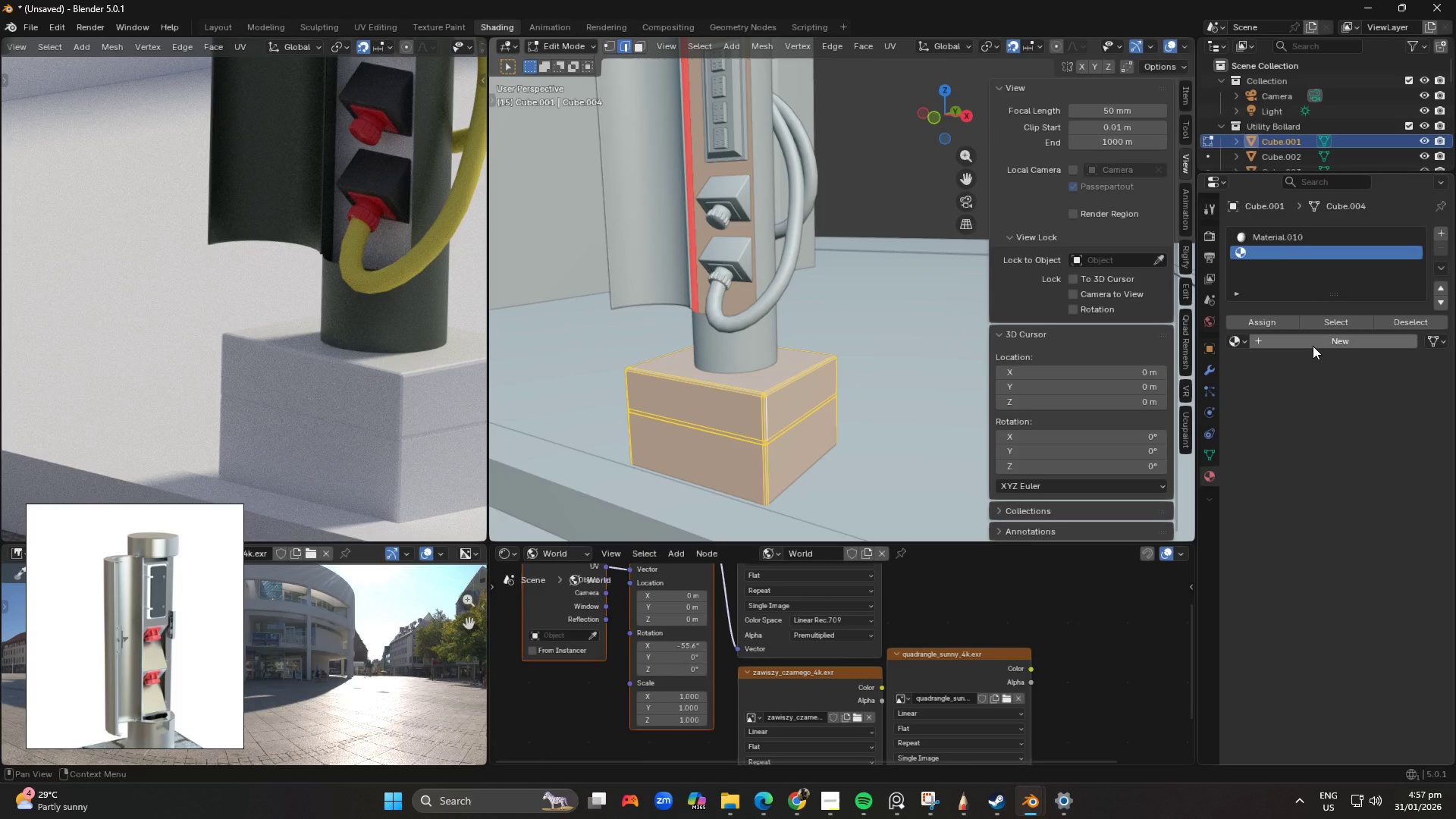 
left_click([1313, 346])
 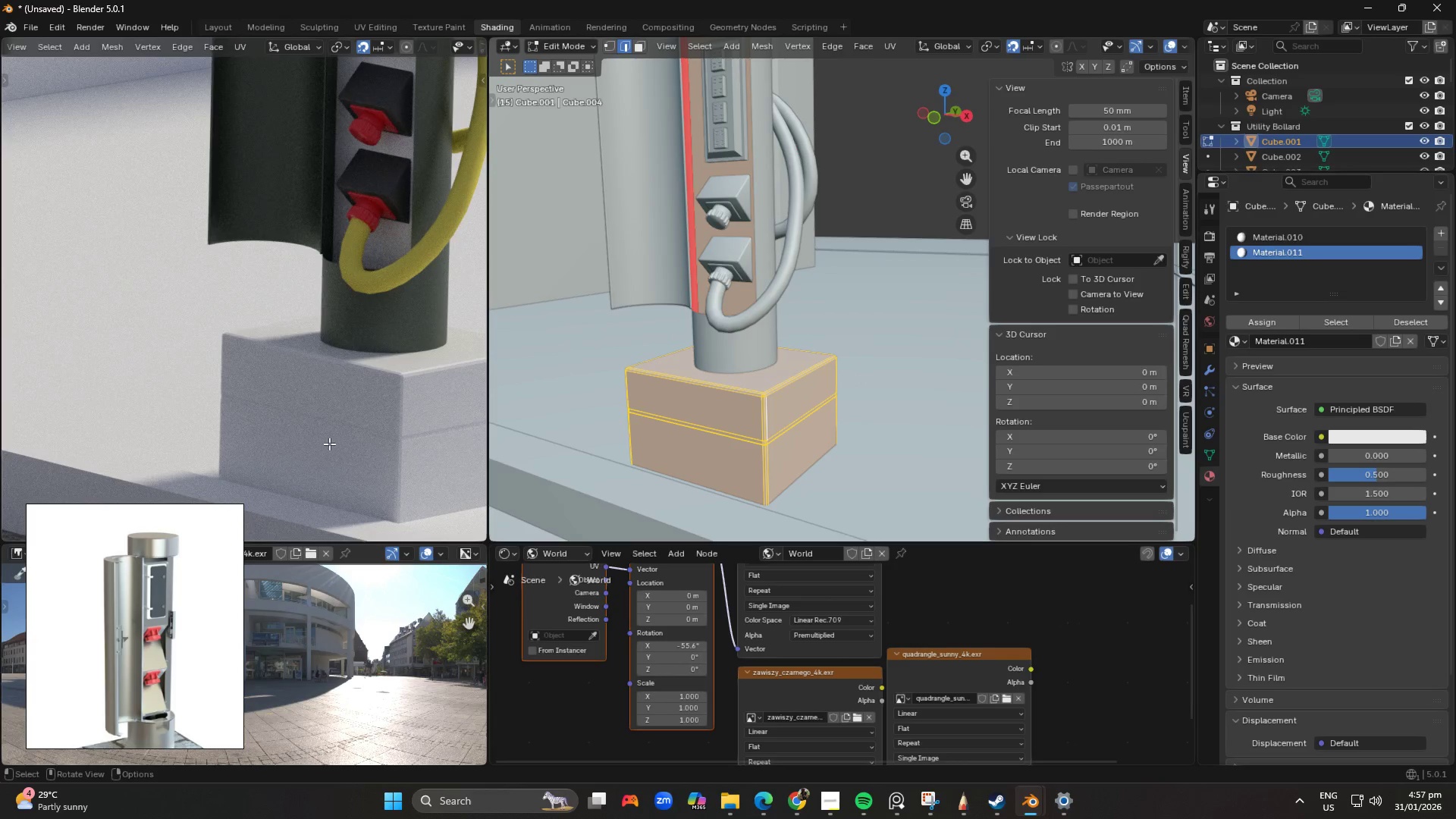 
scroll: coordinate [371, 441], scroll_direction: down, amount: 3.0
 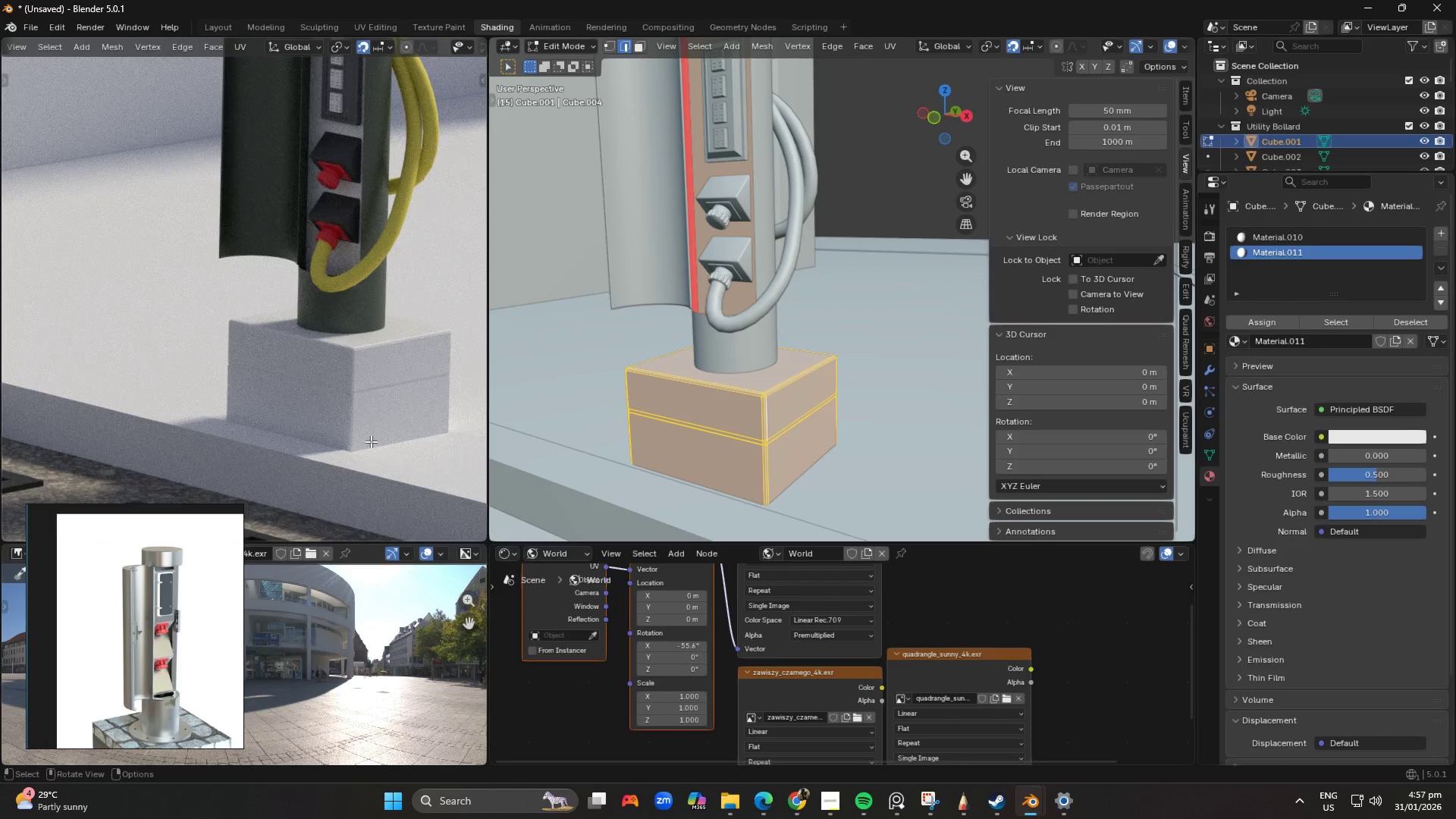 
scroll: coordinate [371, 441], scroll_direction: up, amount: 1.0
 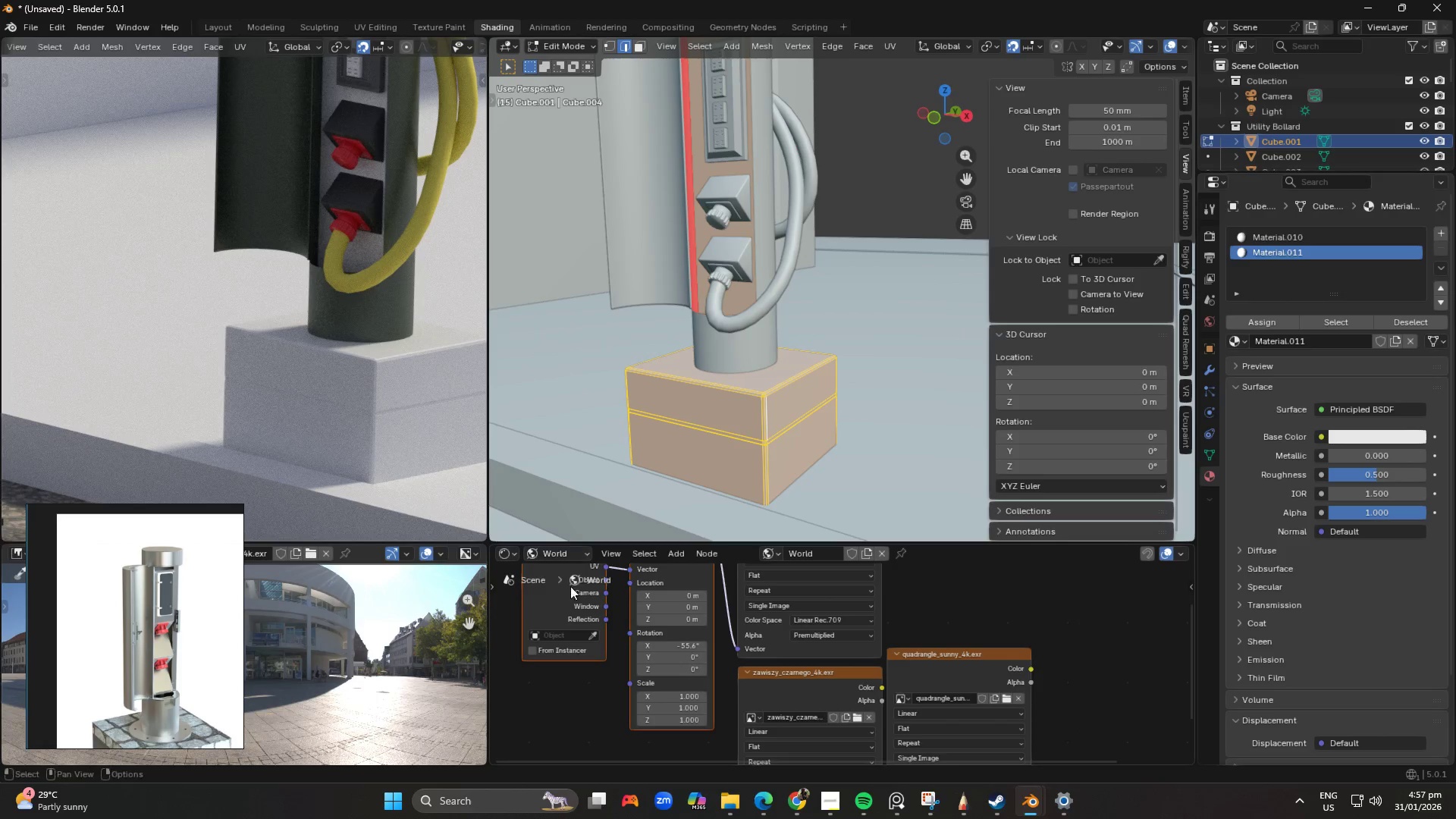 
scroll: coordinate [613, 648], scroll_direction: down, amount: 4.0
 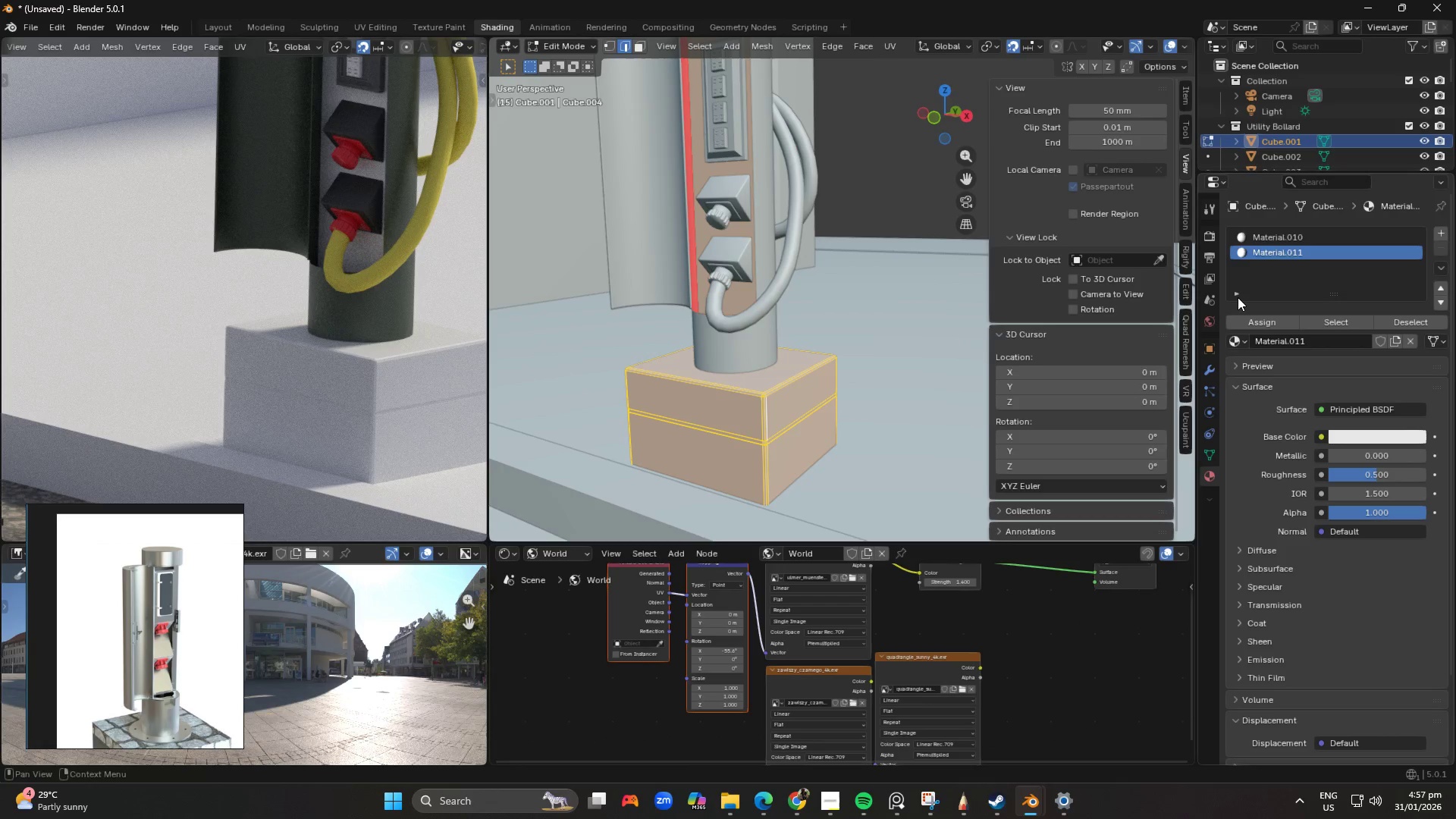 
left_click([1235, 293])
 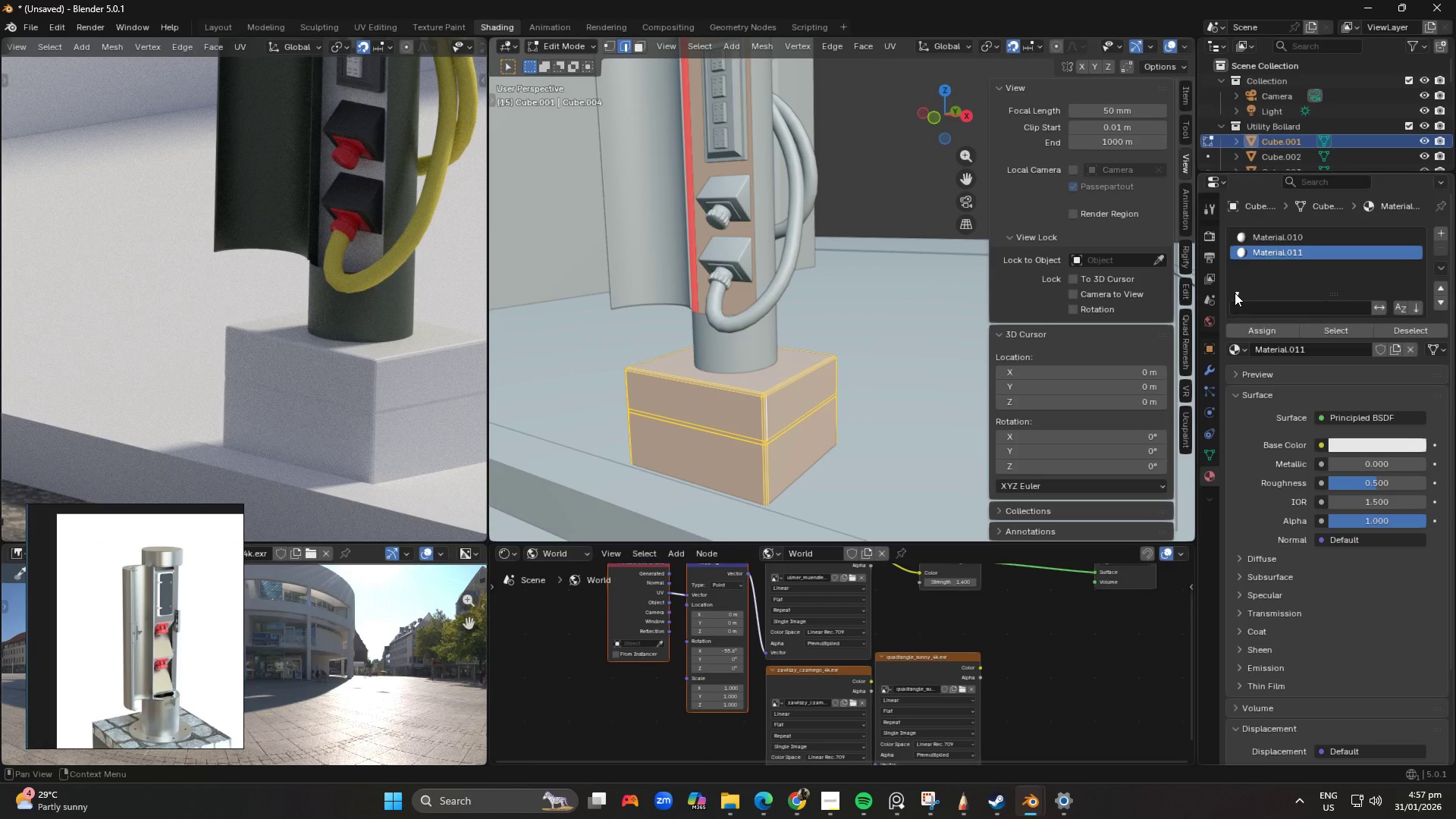 
left_click([1235, 293])
 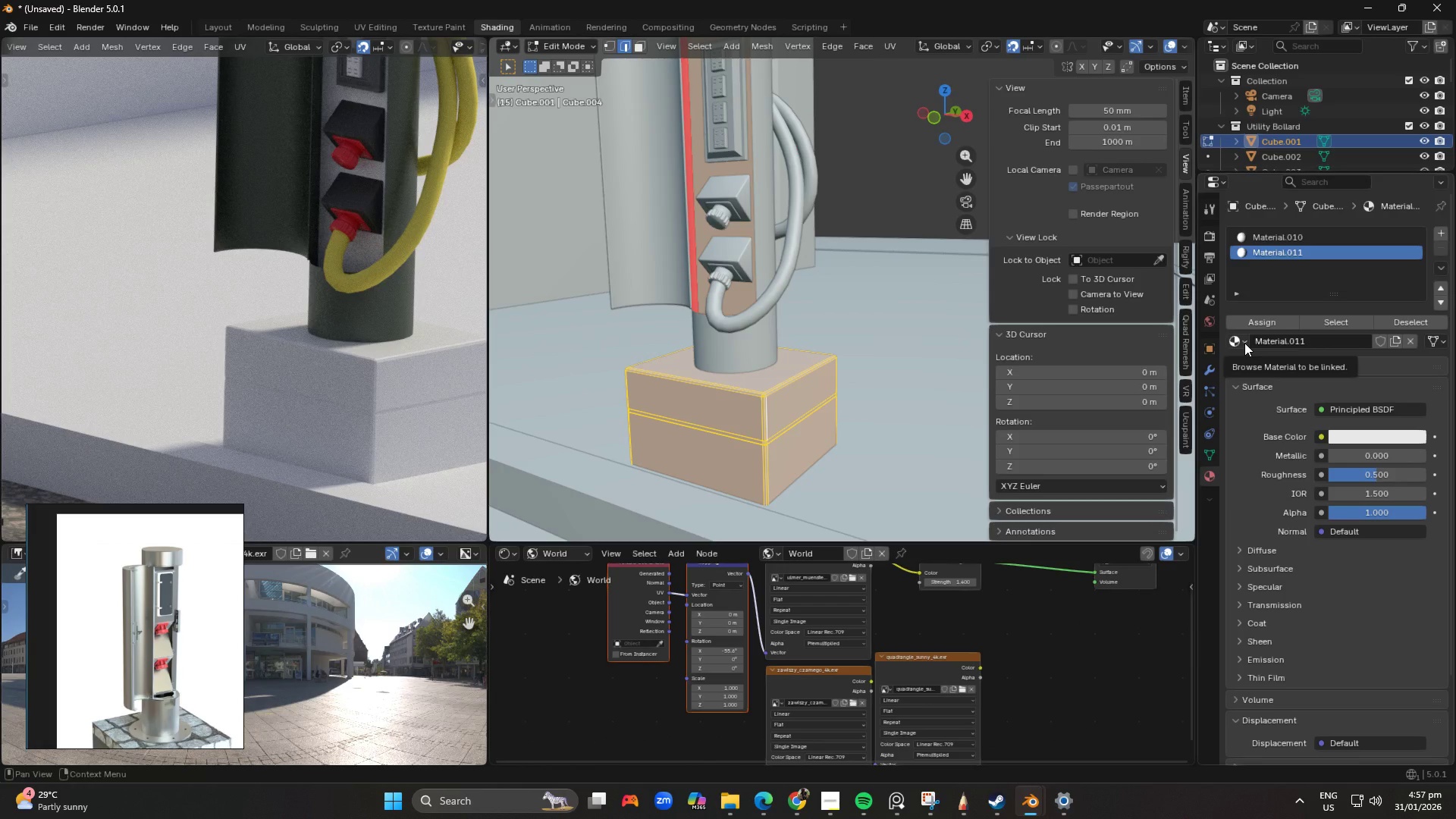 
left_click([1244, 343])
 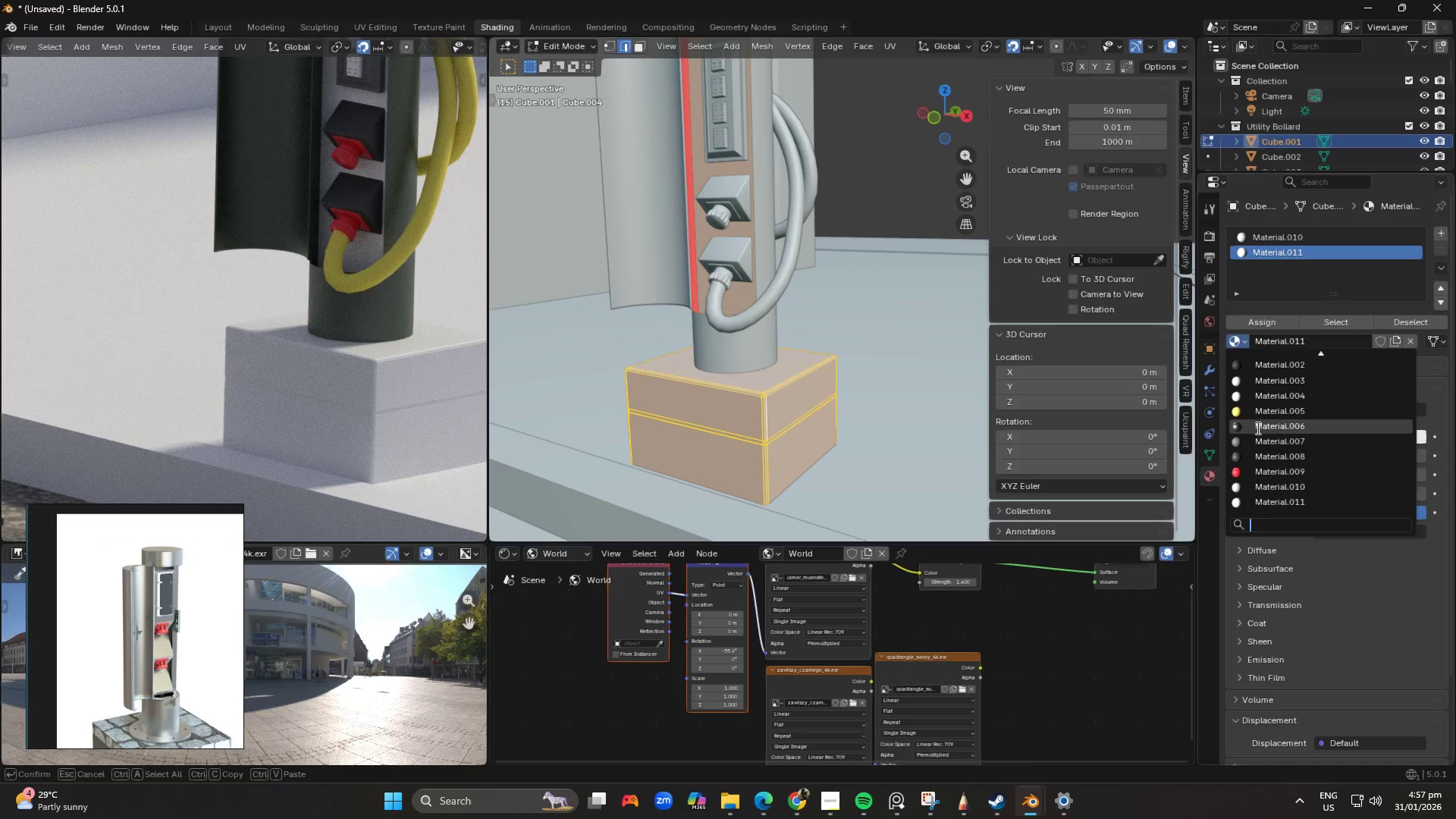 
scroll: coordinate [1261, 379], scroll_direction: up, amount: 5.0
 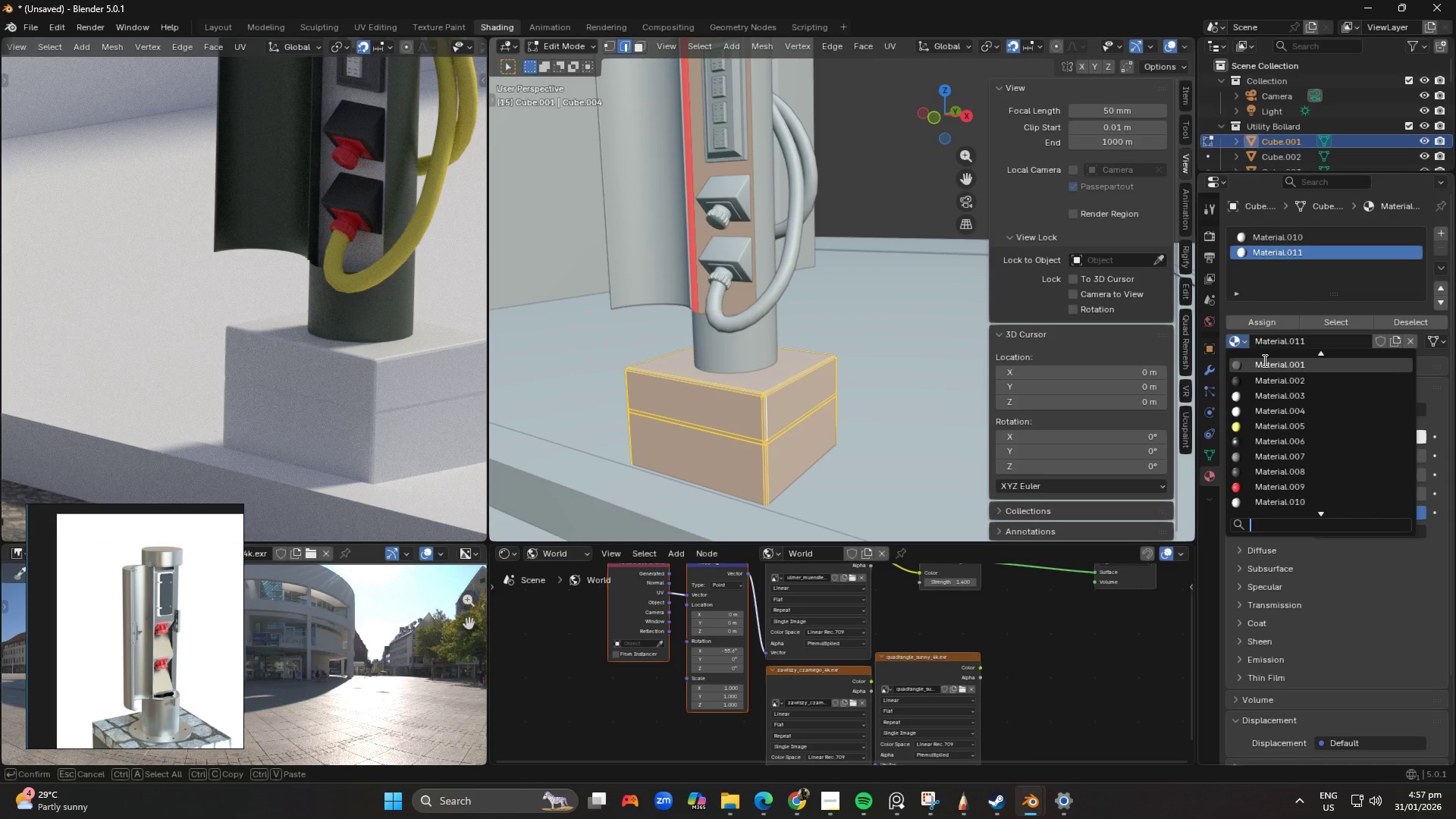 
left_click([1263, 360])
 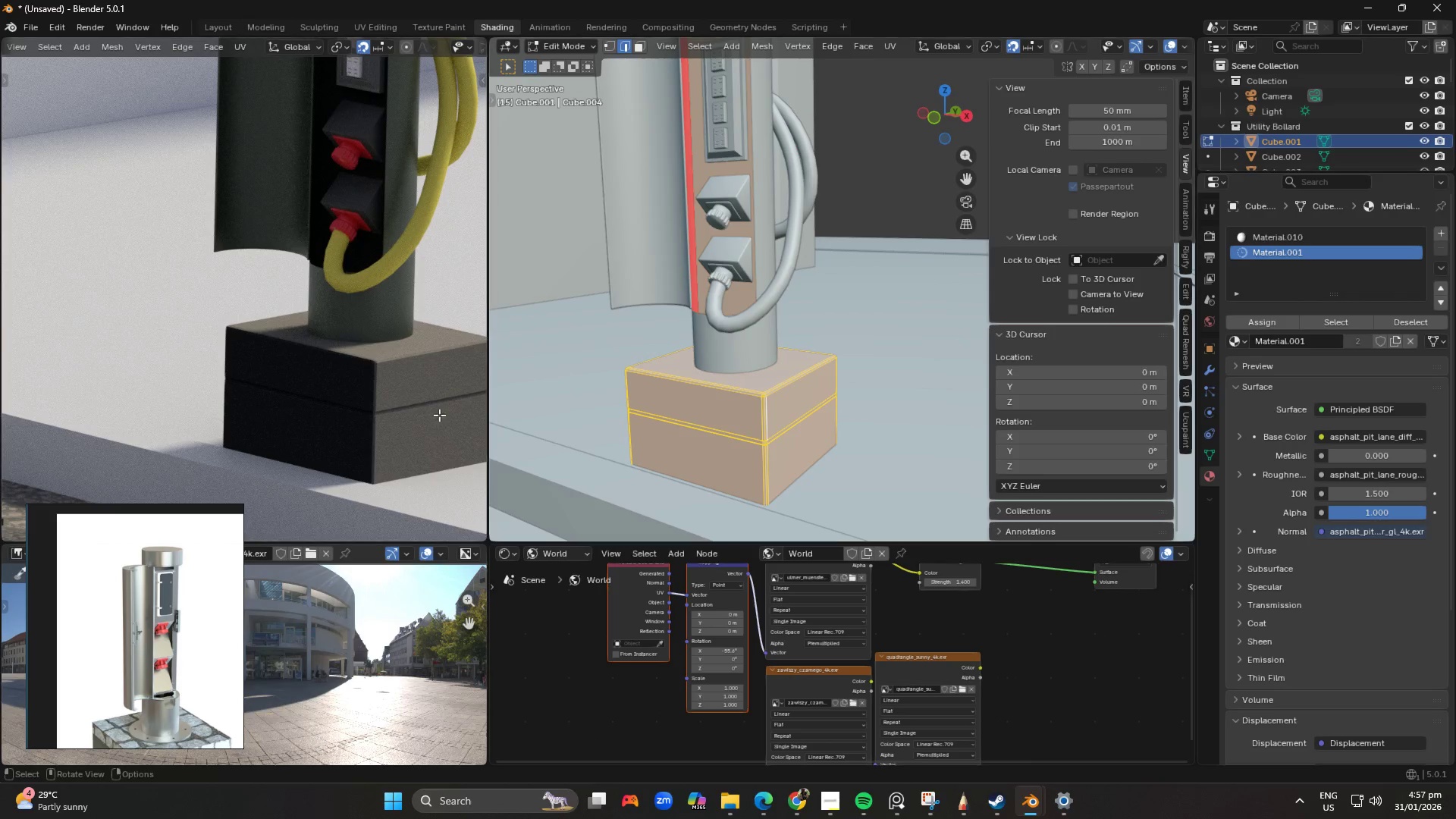 
scroll: coordinate [431, 428], scroll_direction: up, amount: 1.0
 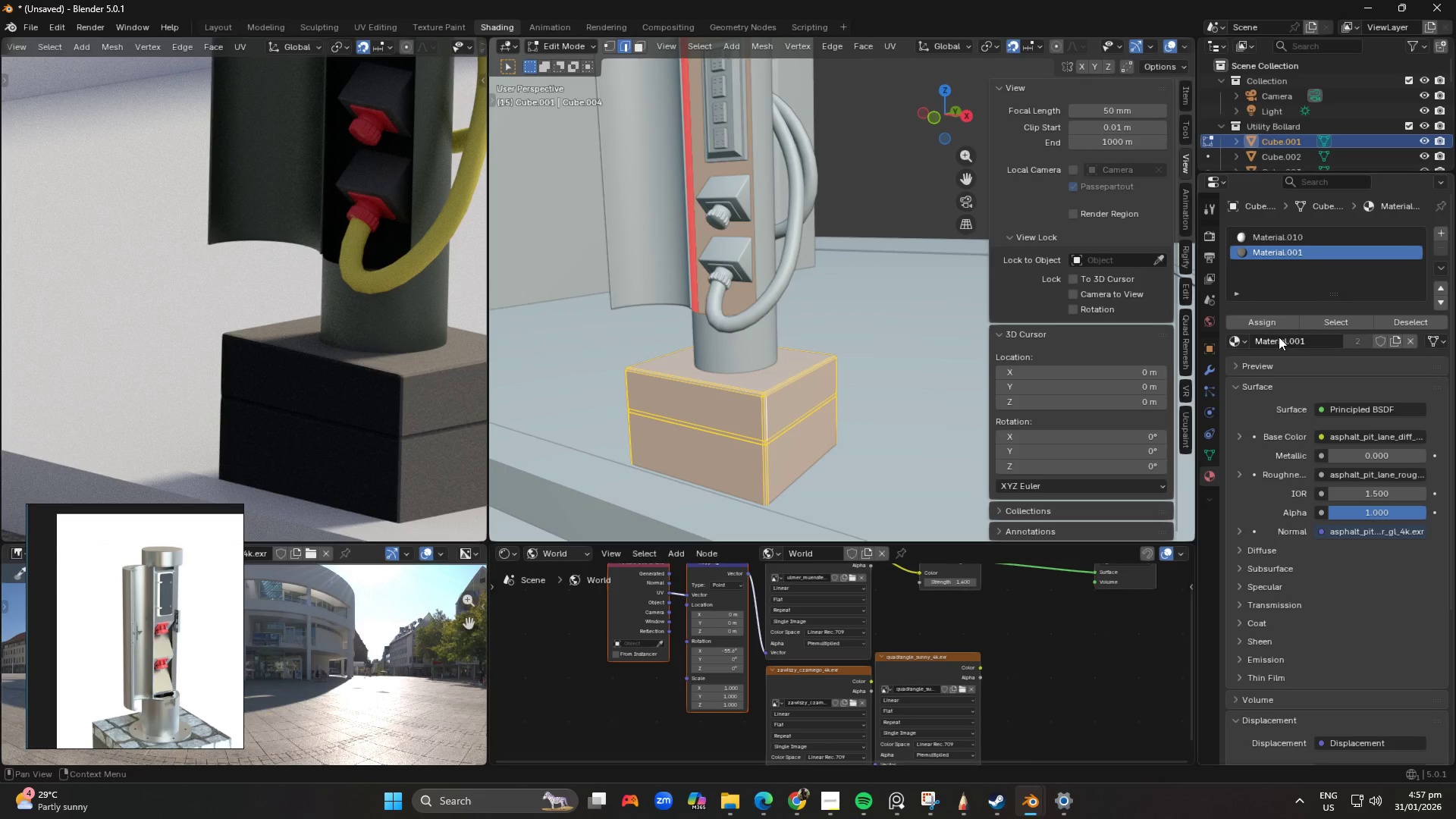 
left_click([1271, 325])
 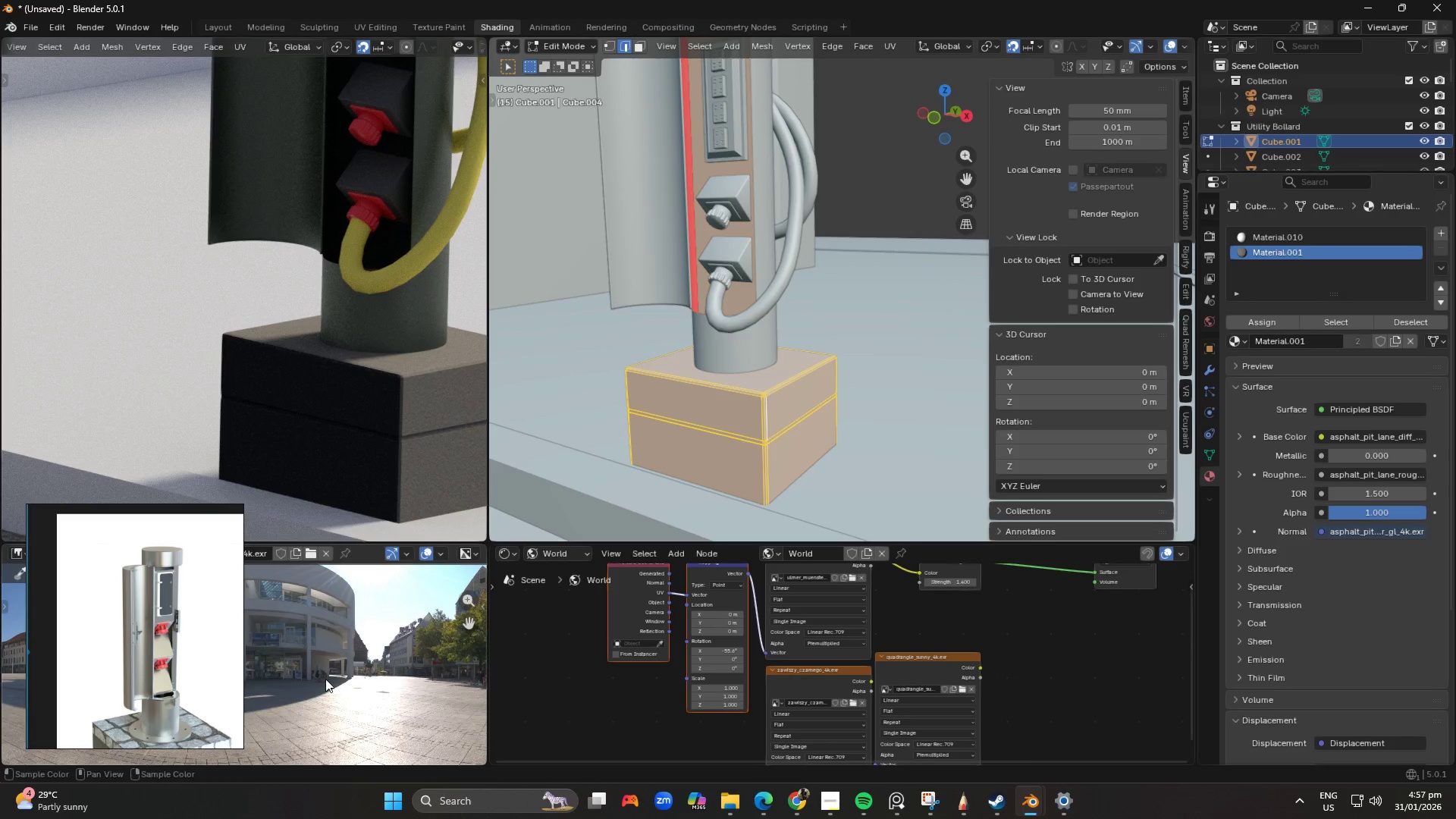 
scroll: coordinate [846, 631], scroll_direction: down, amount: 7.0
 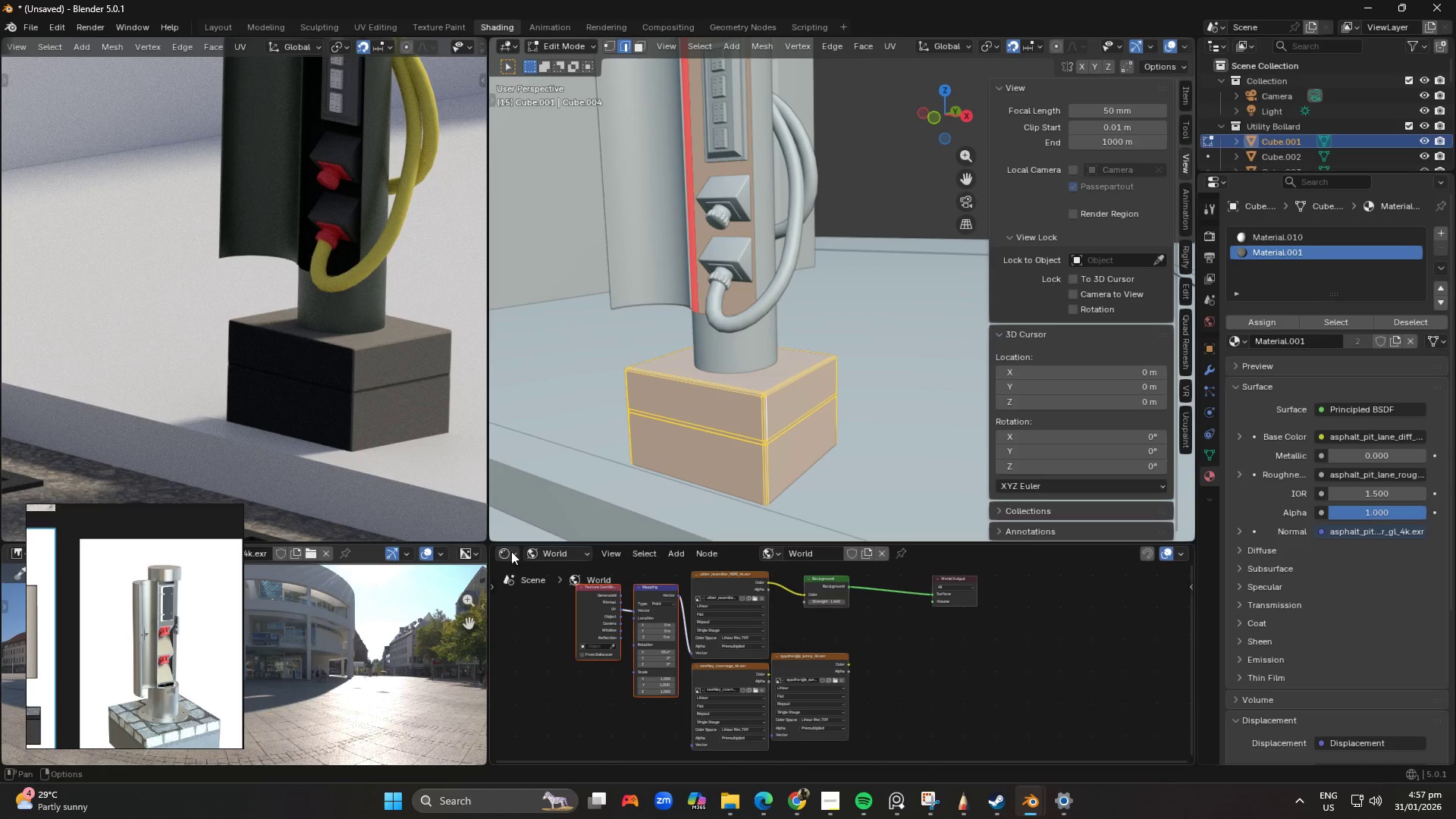 
left_click([562, 552])
 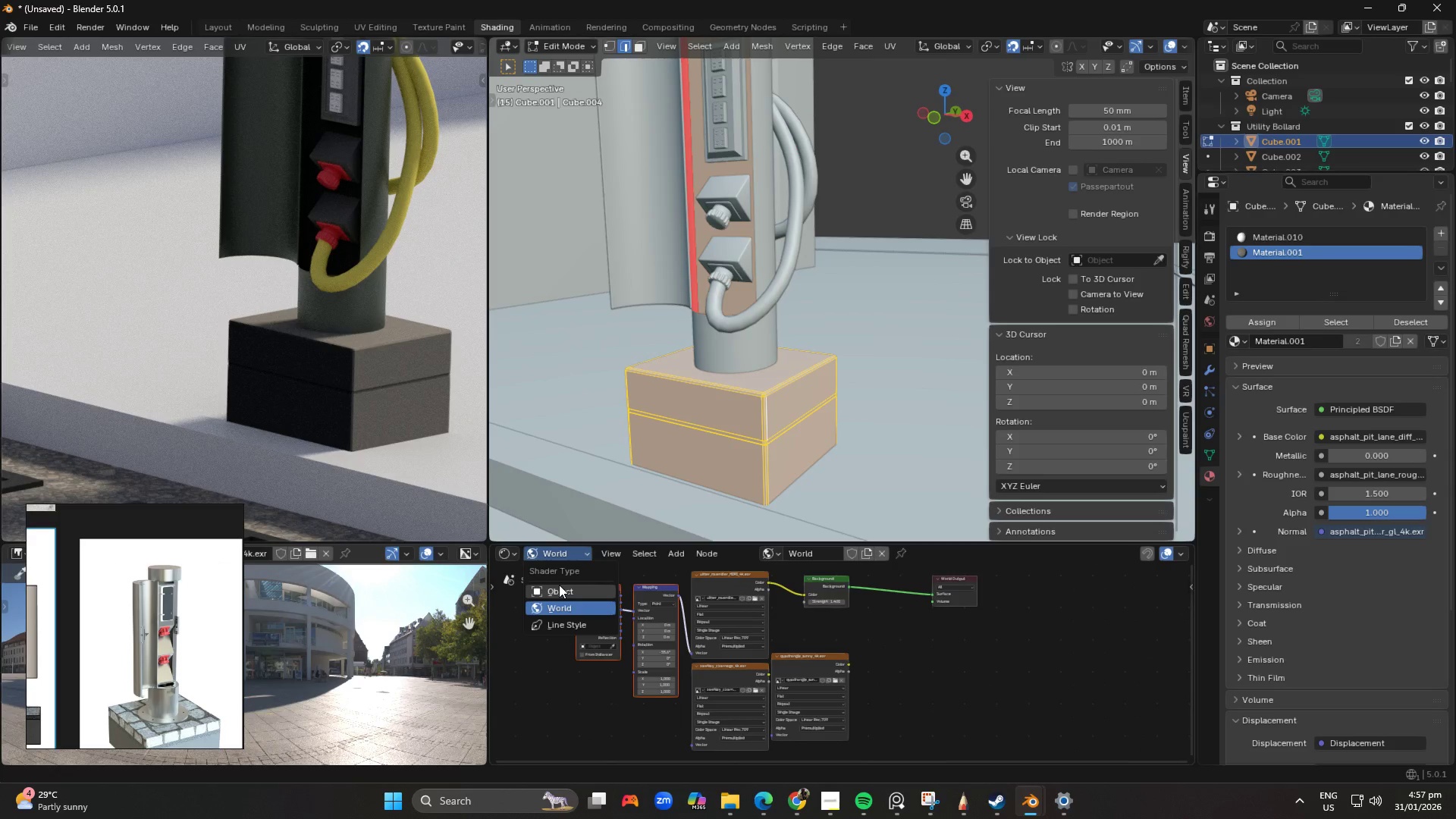 
left_click([559, 585])
 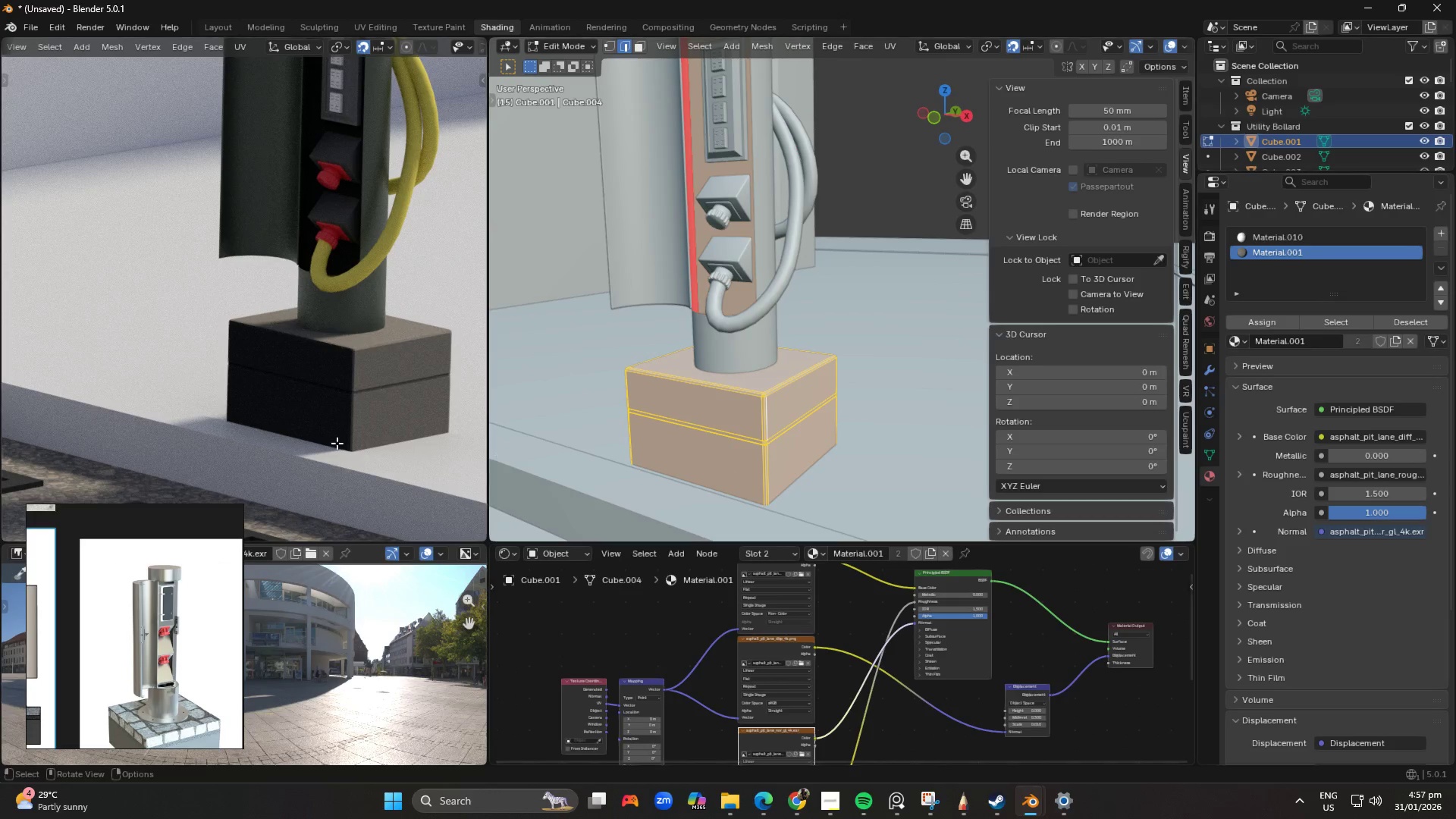 
scroll: coordinate [266, 430], scroll_direction: down, amount: 7.0
 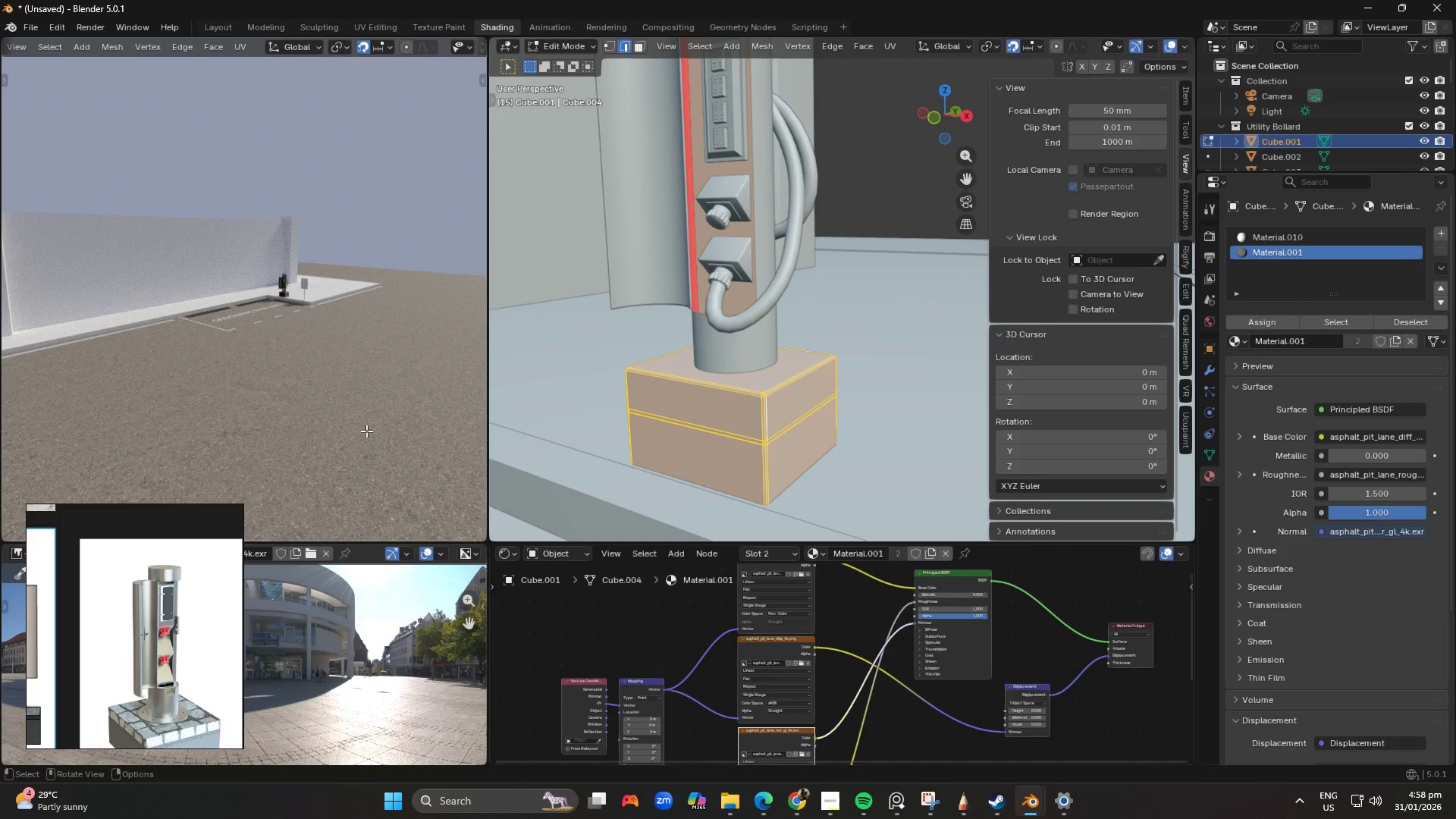 
key(Numpad0)
 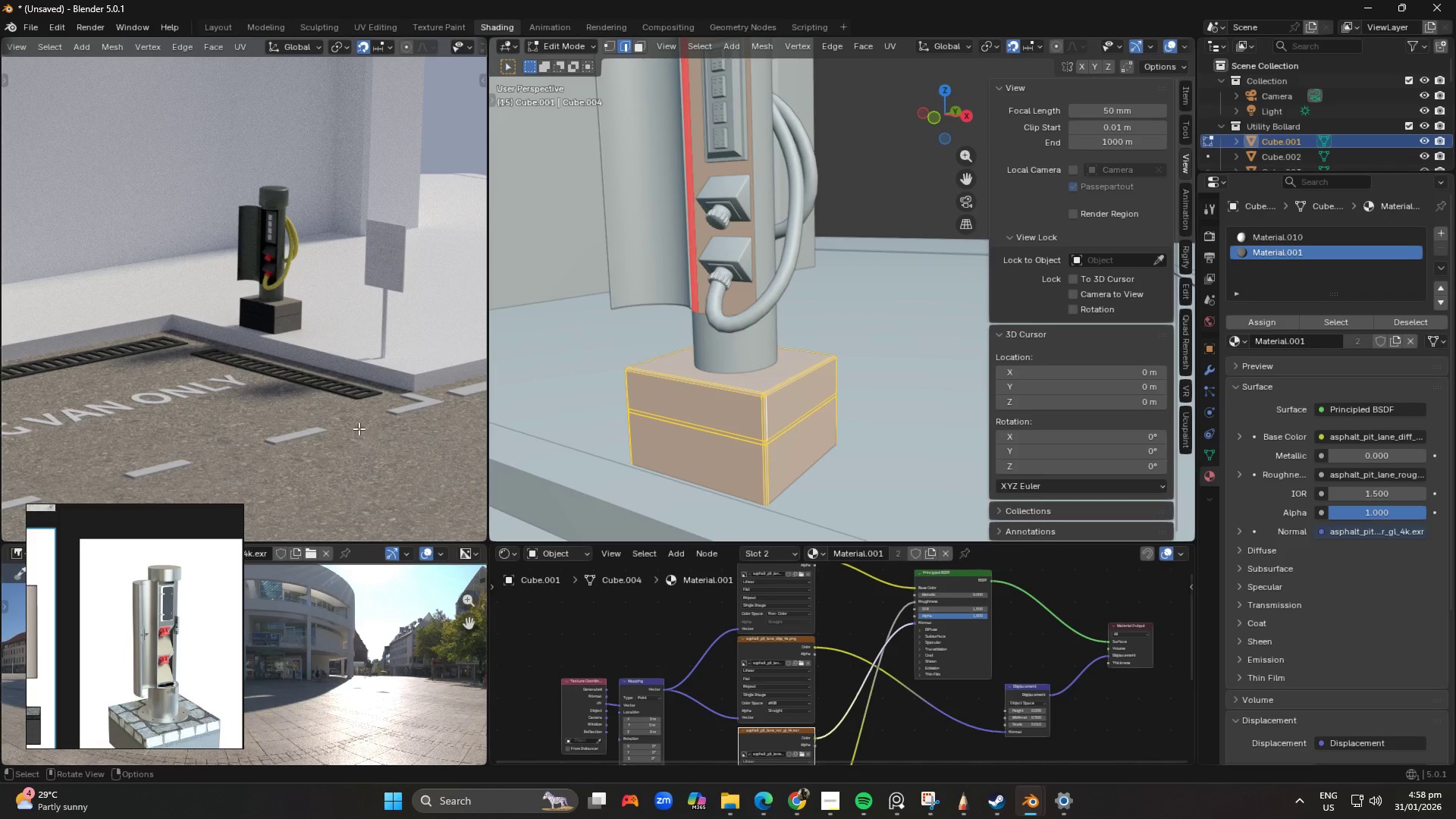 
scroll: coordinate [270, 345], scroll_direction: up, amount: 4.0
 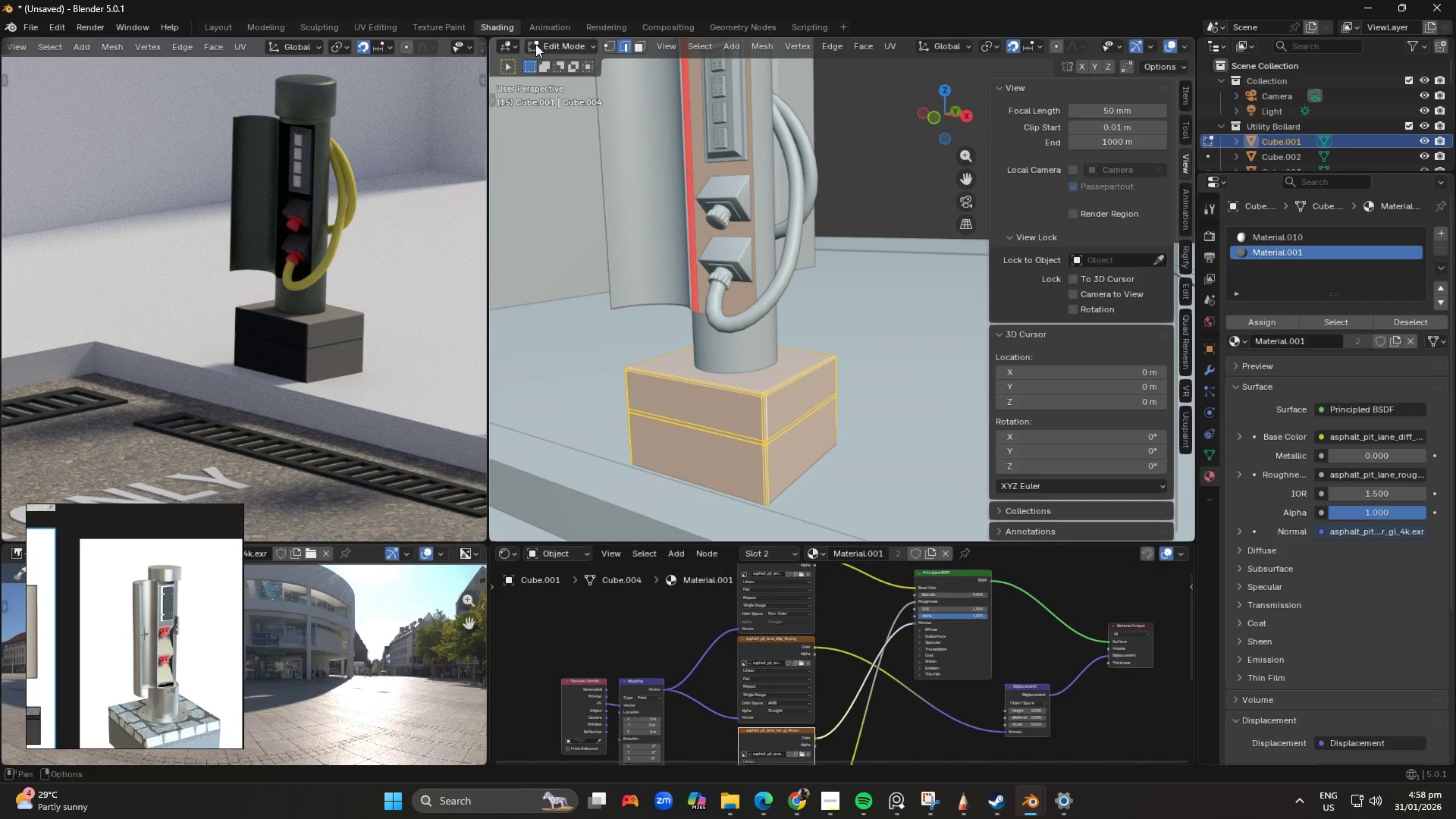 
wait(5.23)
 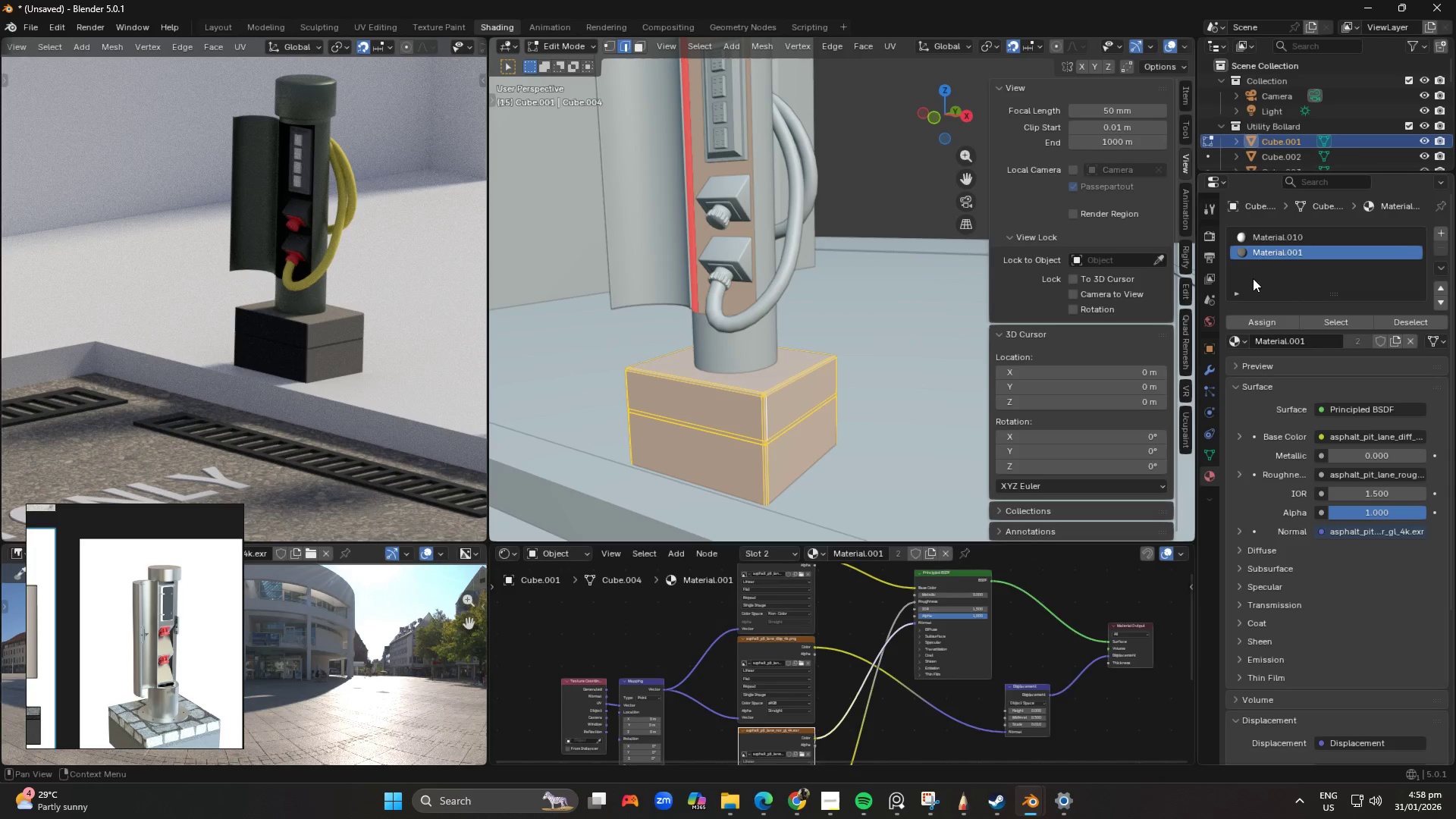 
left_click([764, 125])
 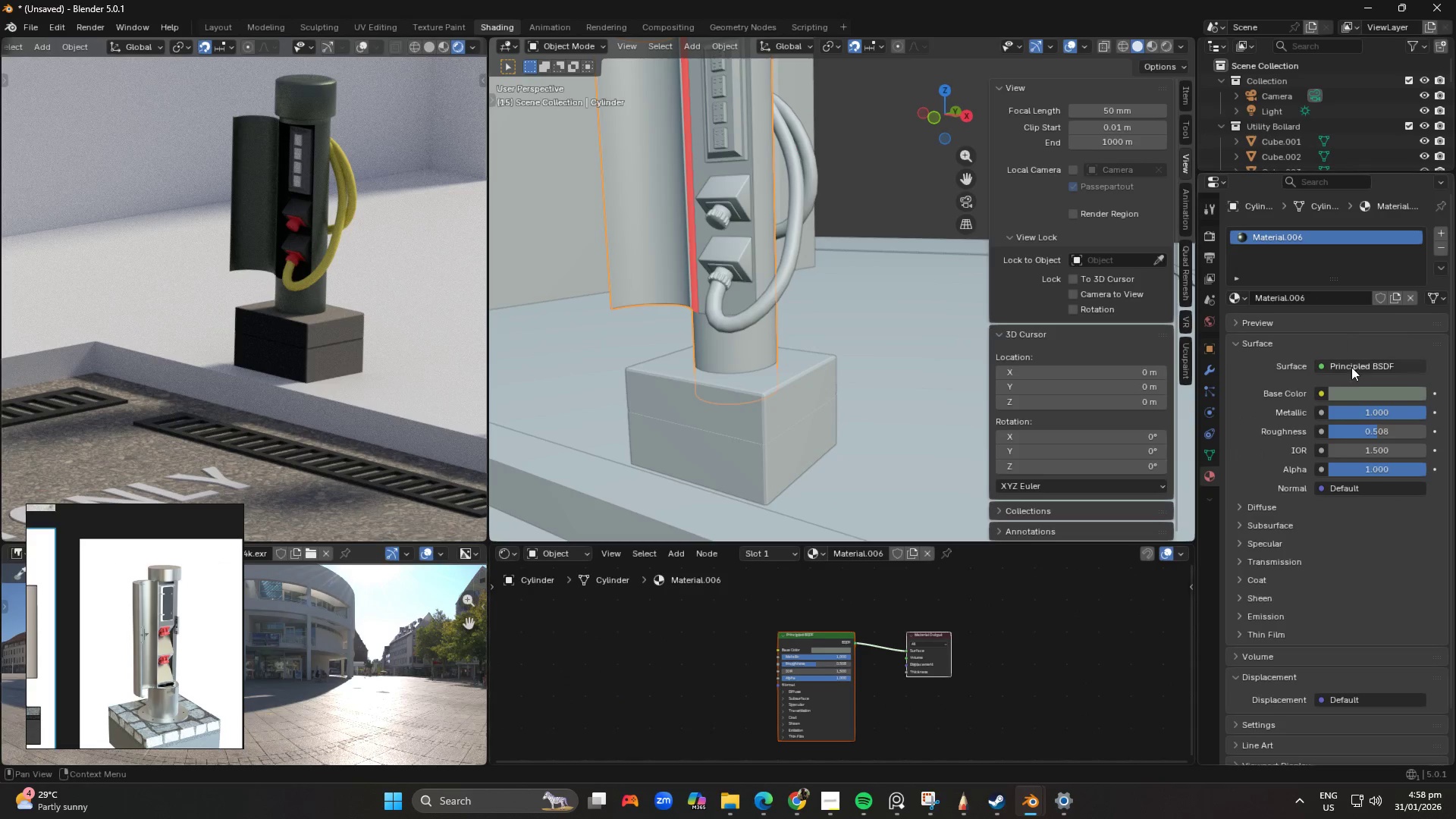 
left_click([1368, 389])
 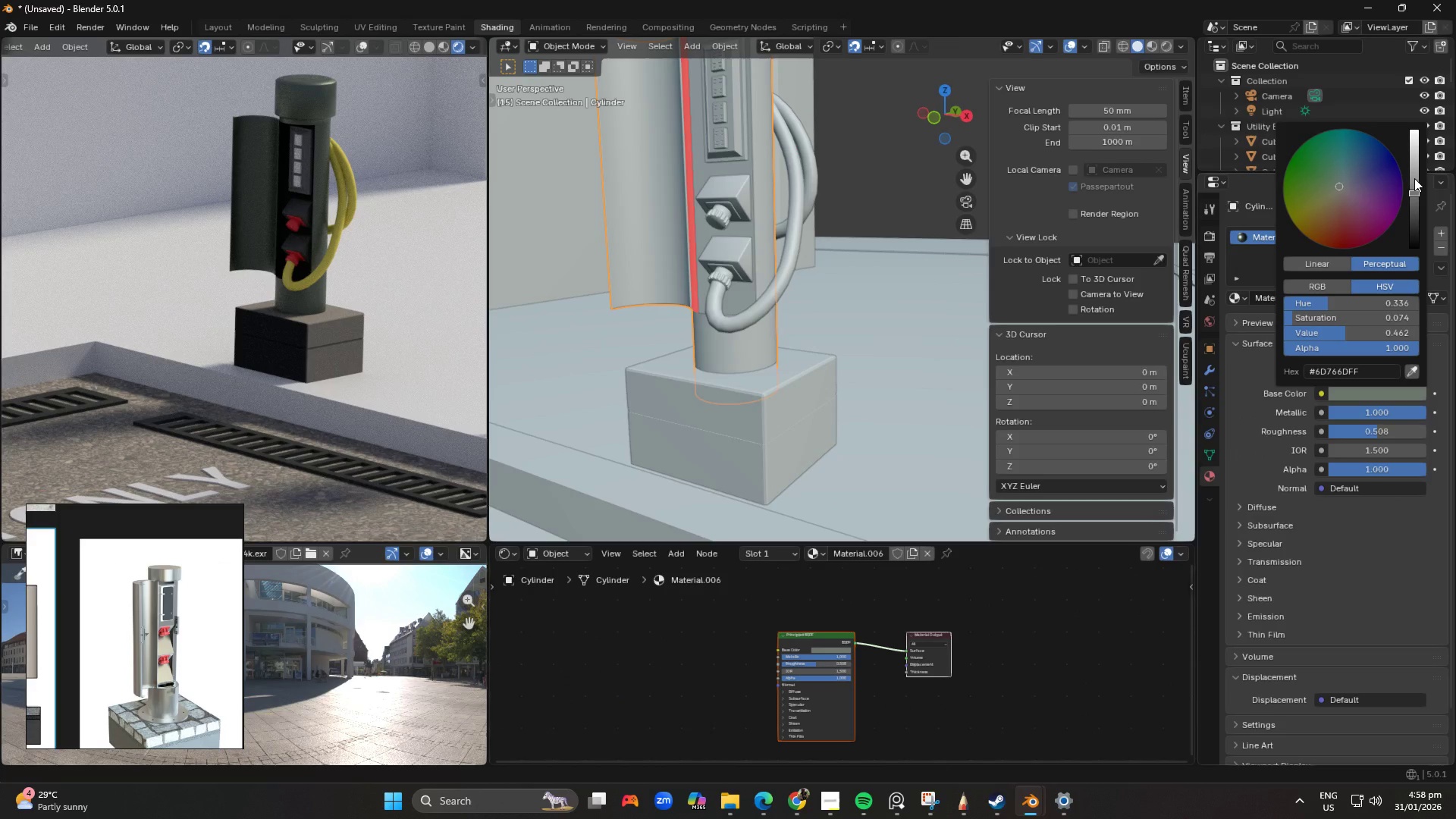 
left_click([1414, 177])
 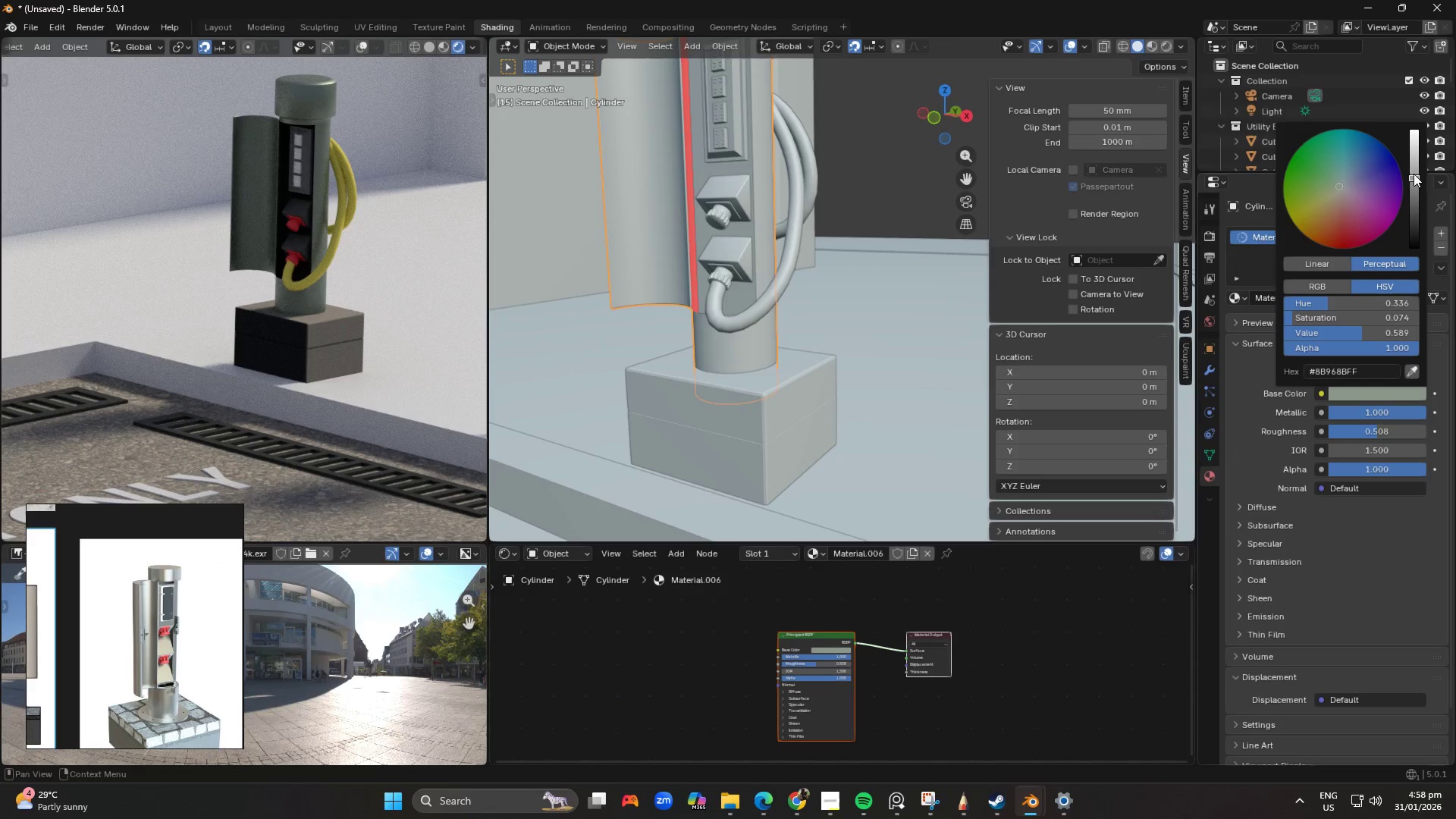 
left_click([1413, 170])
 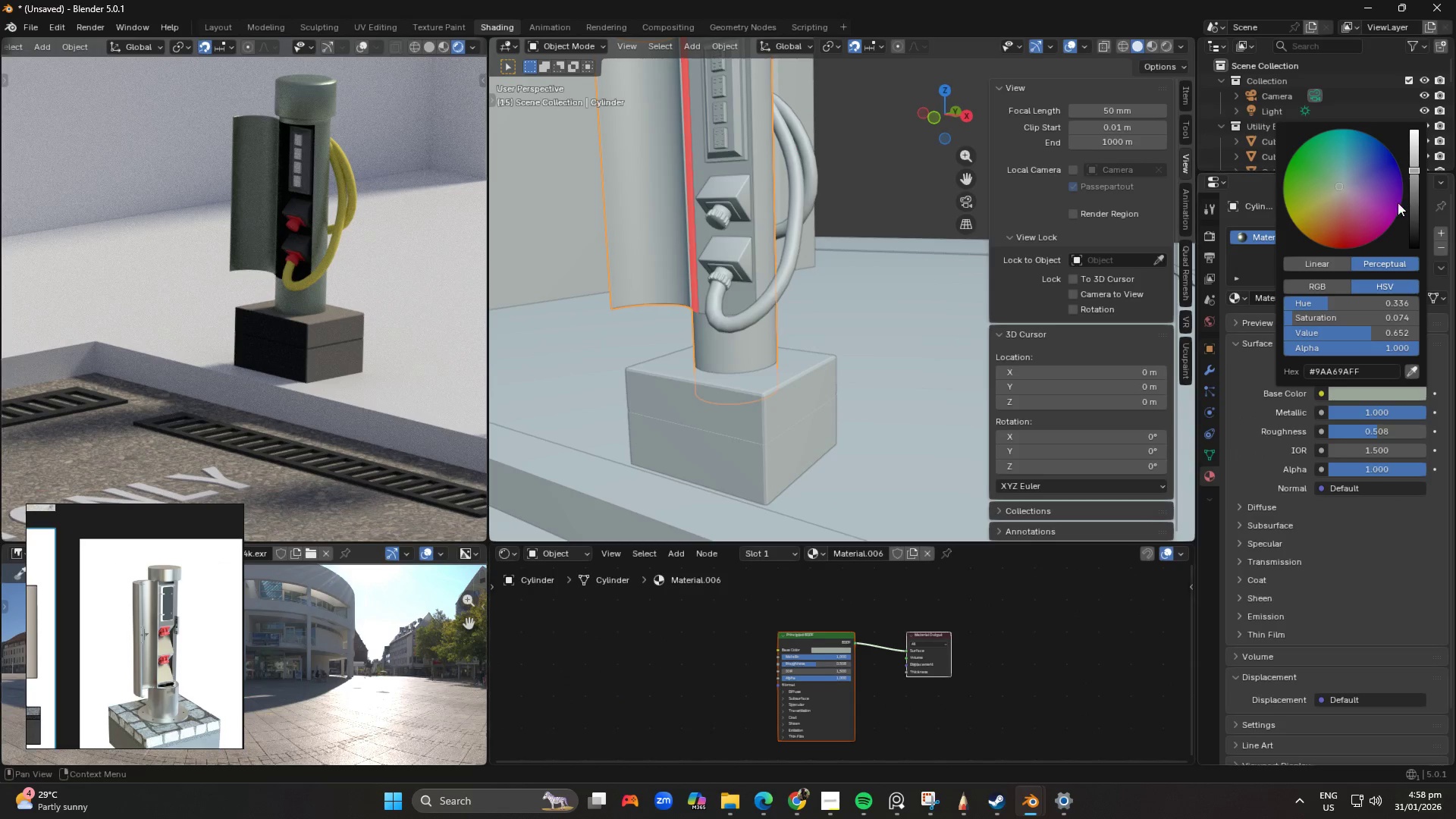 
left_click([1342, 193])
 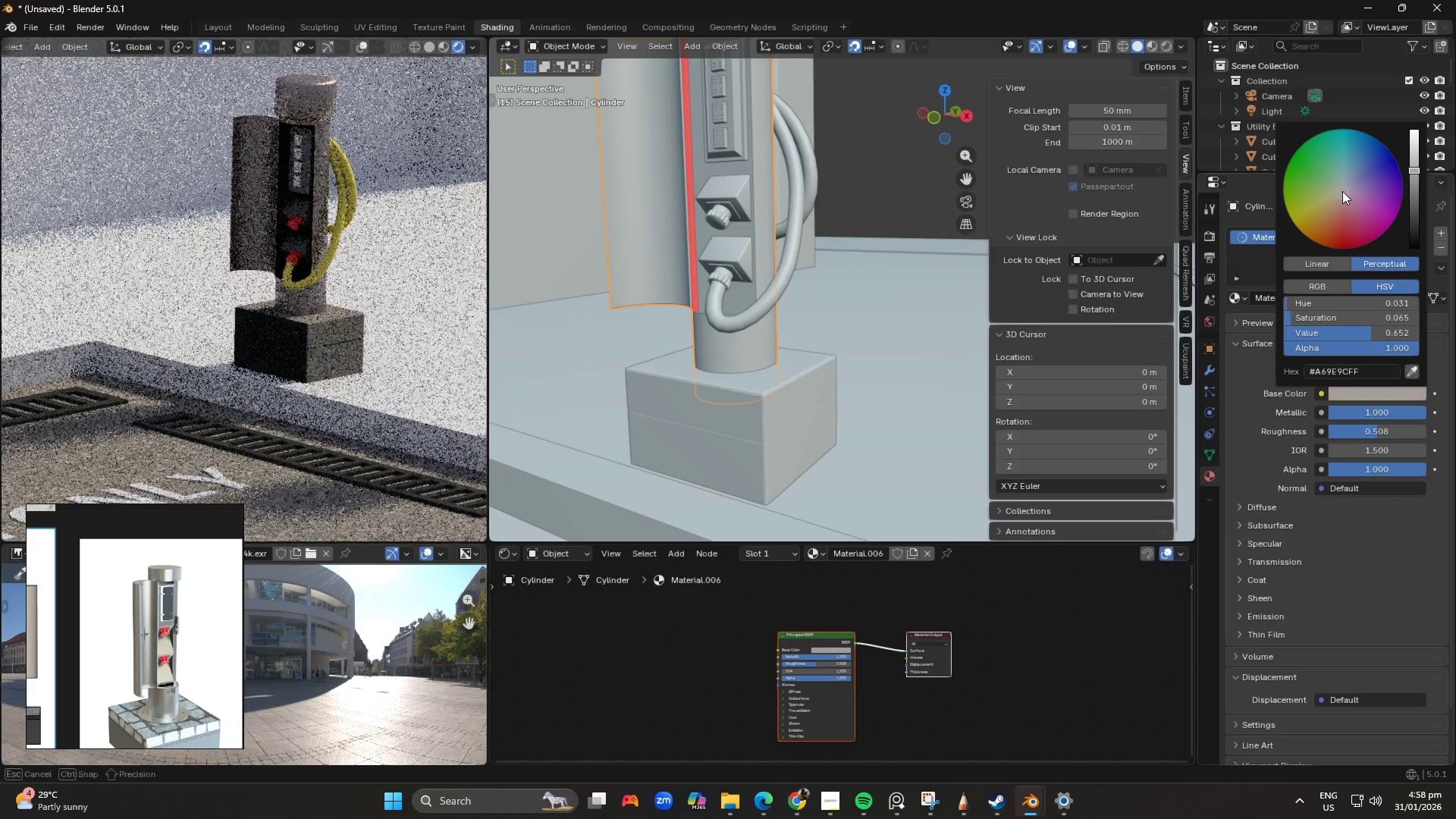 
double_click([1342, 188])
 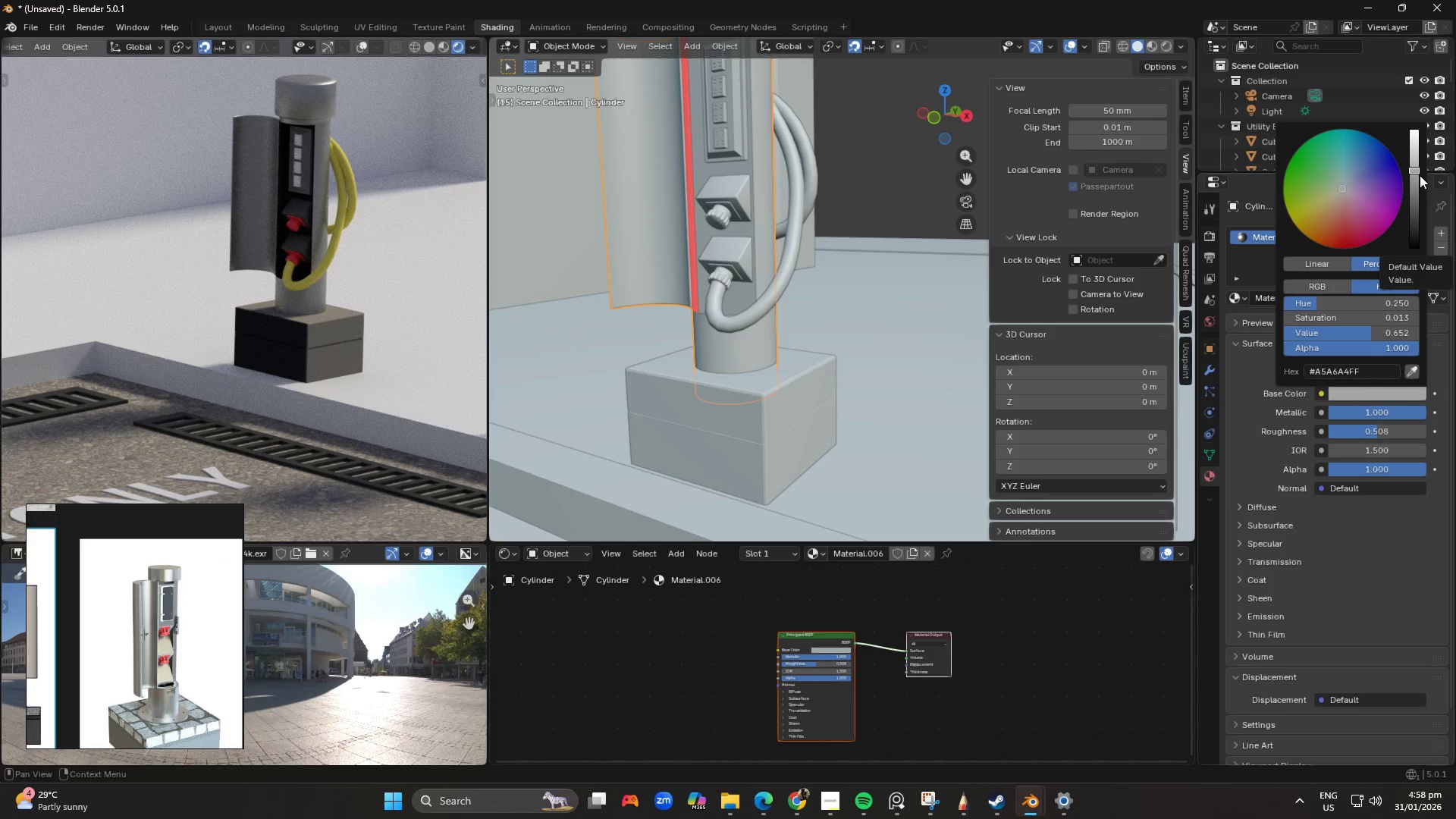 
left_click([1418, 177])
 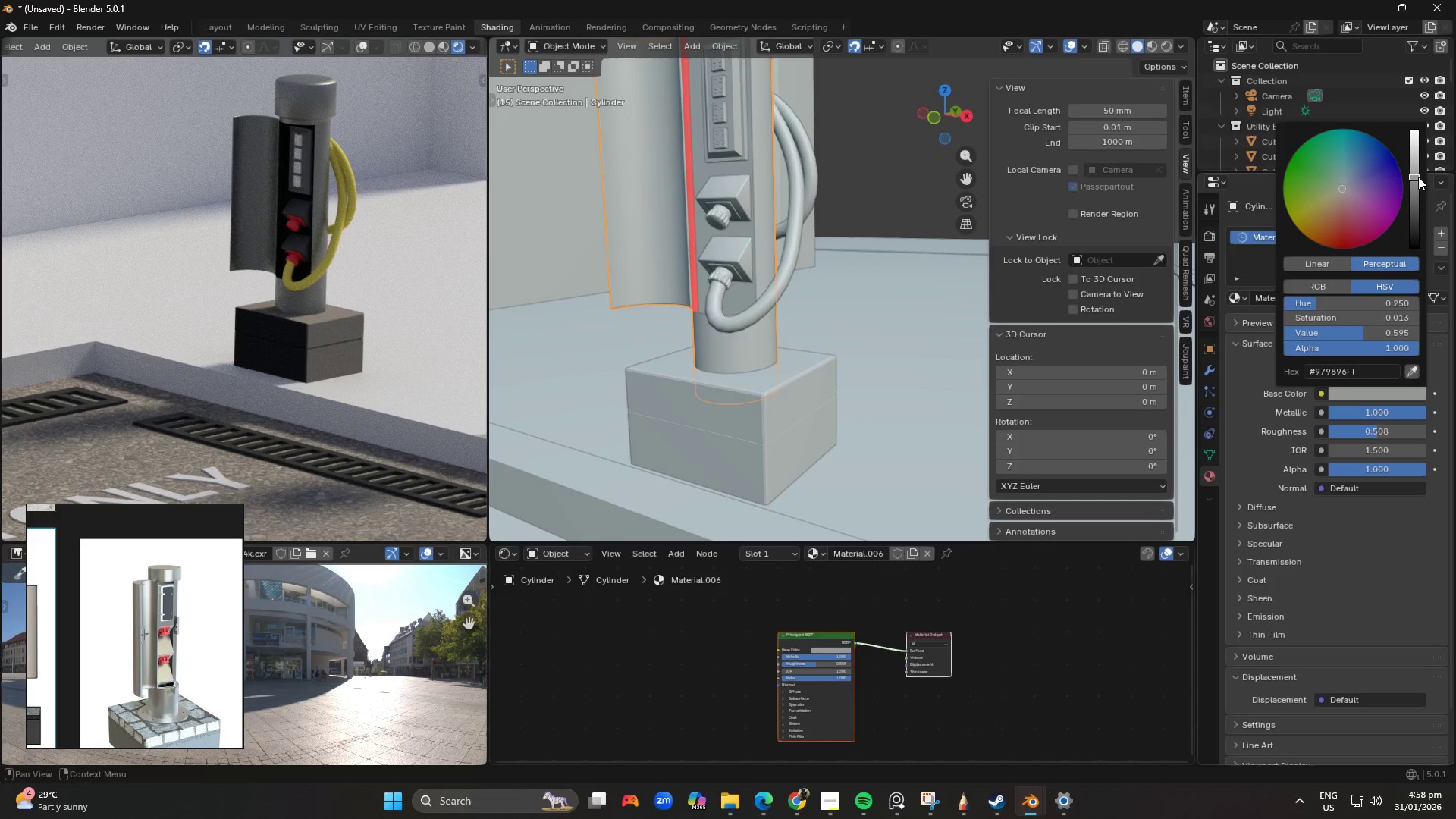 
left_click([1417, 188])
 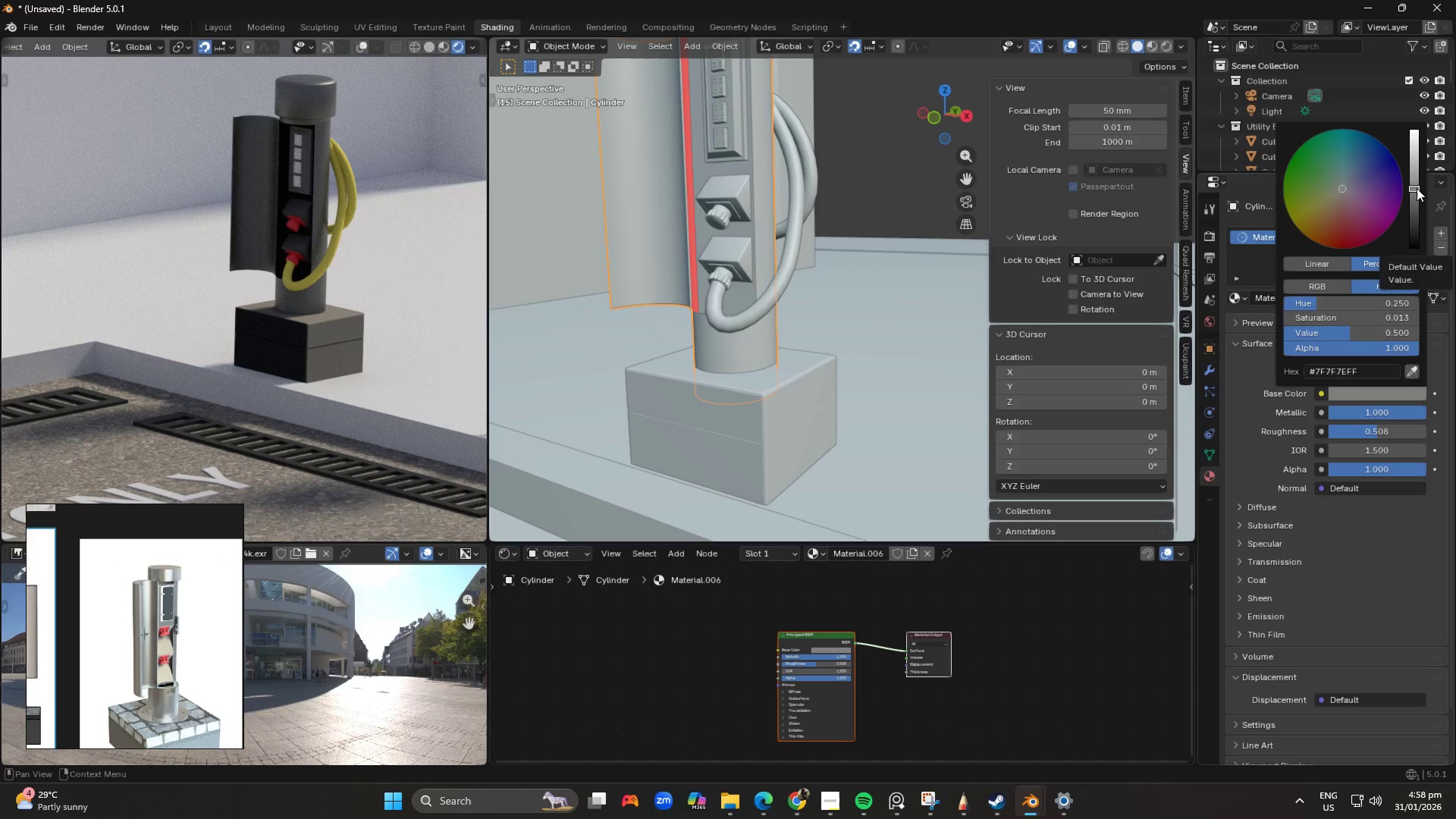 
left_click_drag(start_coordinate=[1415, 181], to_coordinate=[1418, 171])
 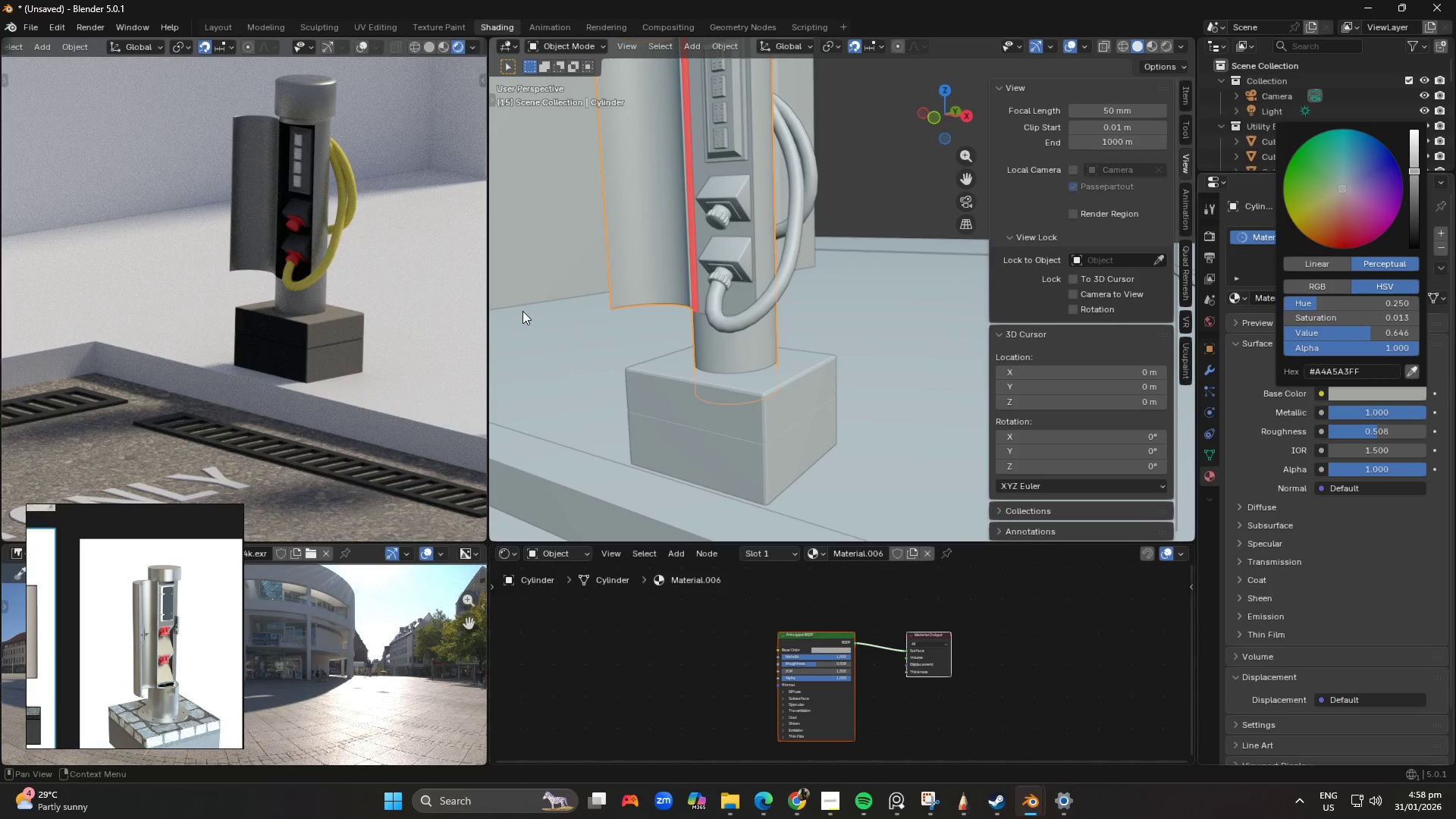 
scroll: coordinate [221, 377], scroll_direction: down, amount: 7.0
 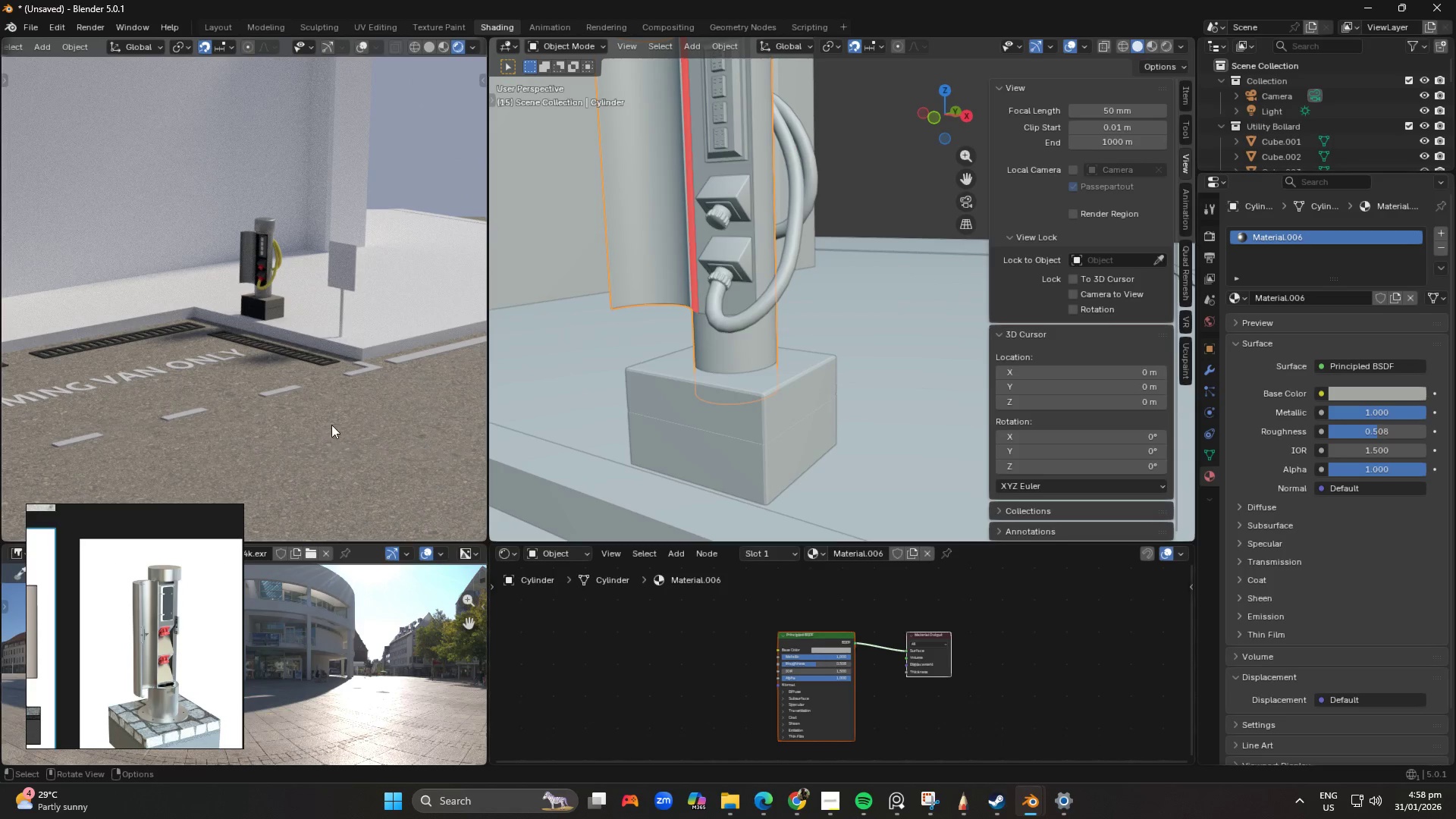 
scroll: coordinate [326, 425], scroll_direction: up, amount: 2.0
 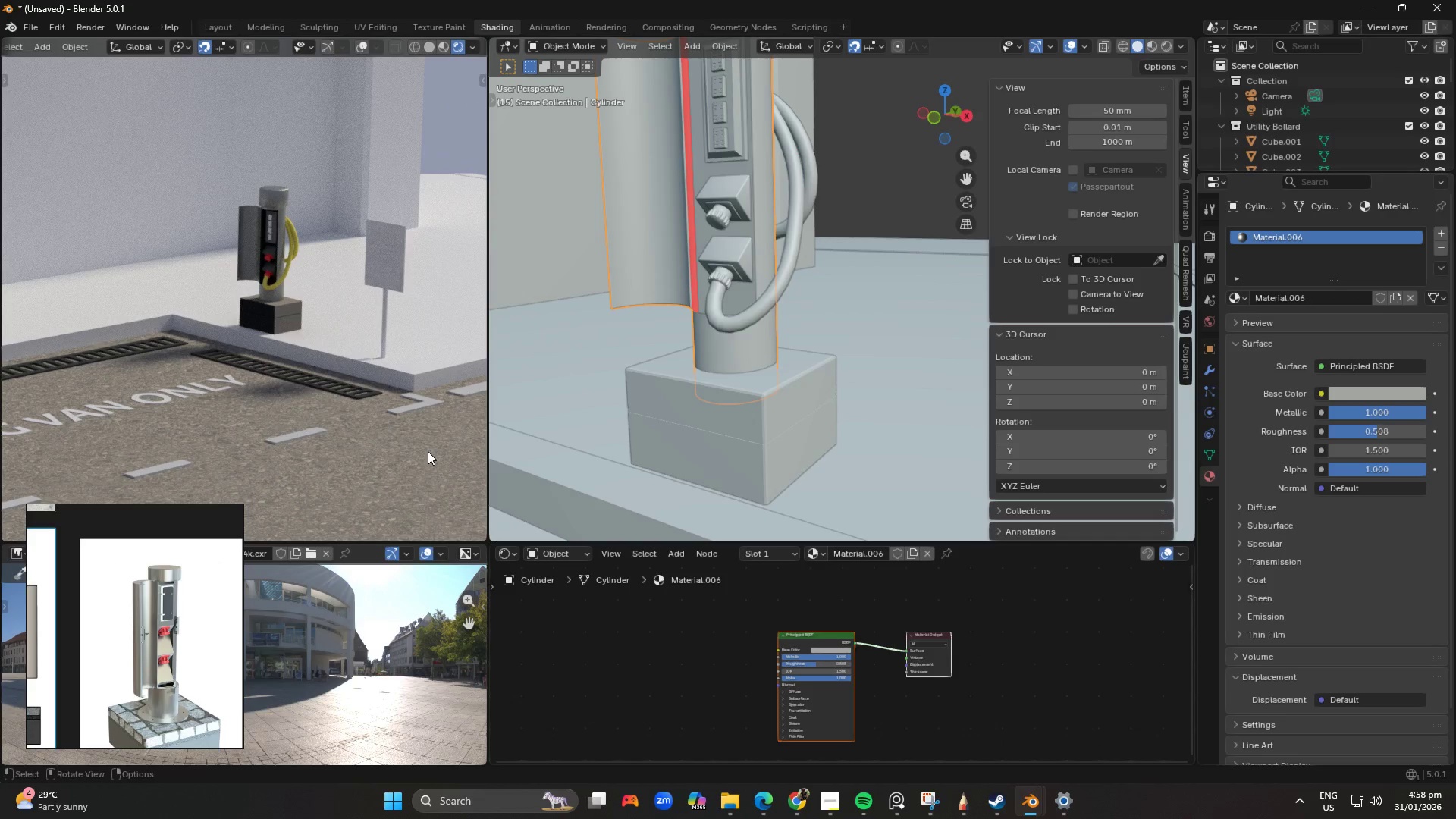 
scroll: coordinate [263, 406], scroll_direction: down, amount: 5.0
 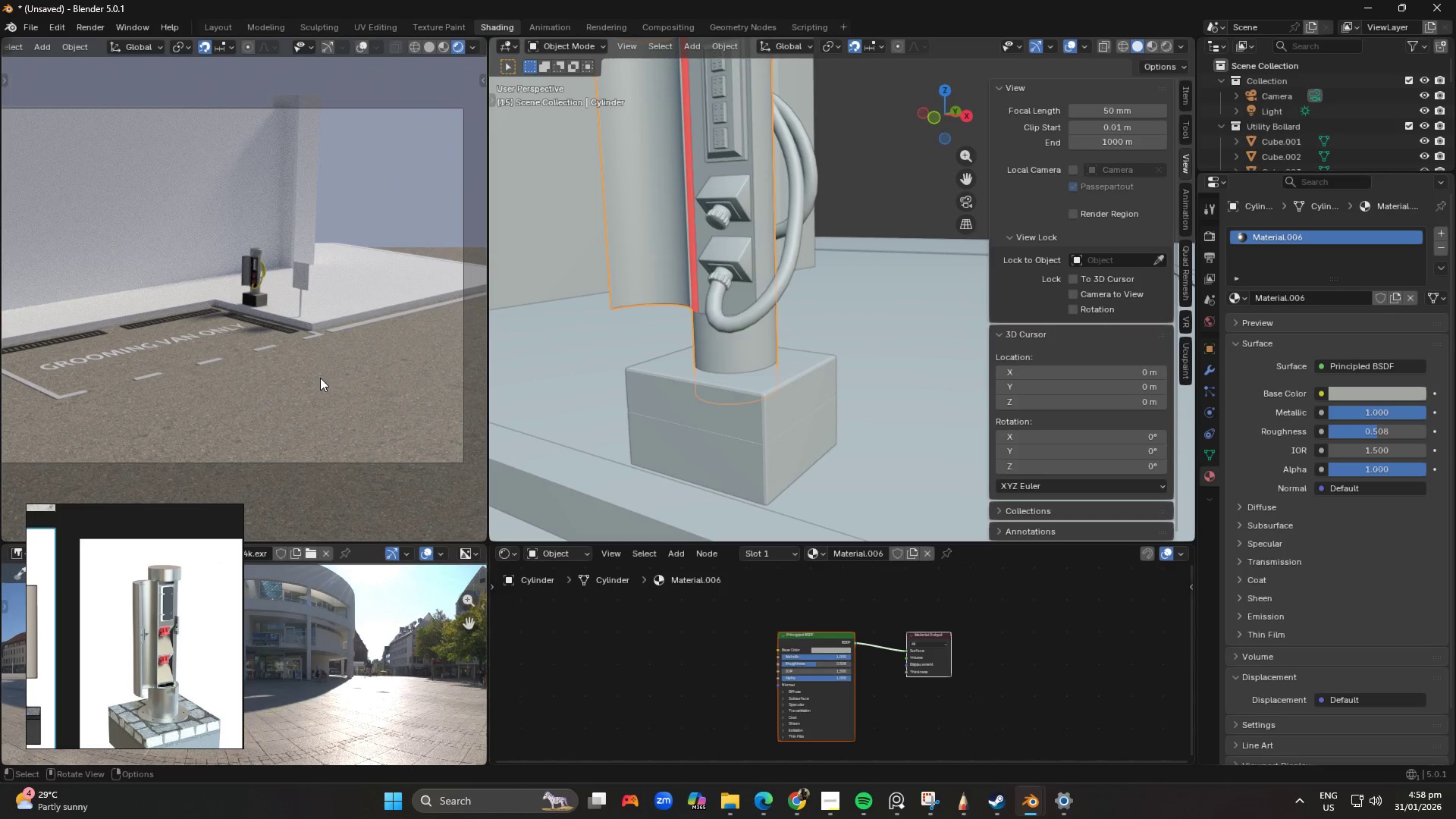 
key(Shift+ShiftLeft)
 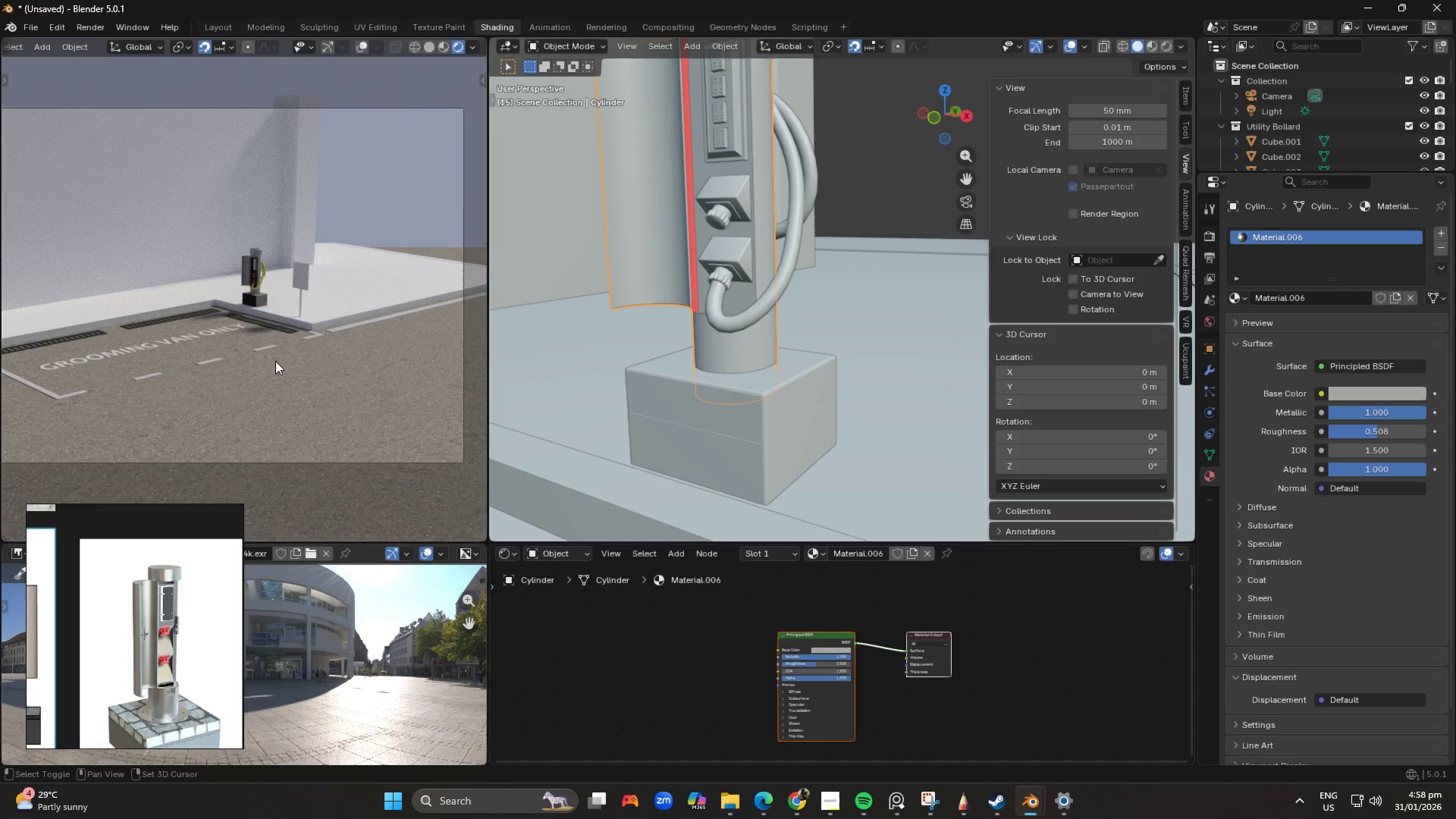 
hold_key(key=ShiftLeft, duration=0.38)
 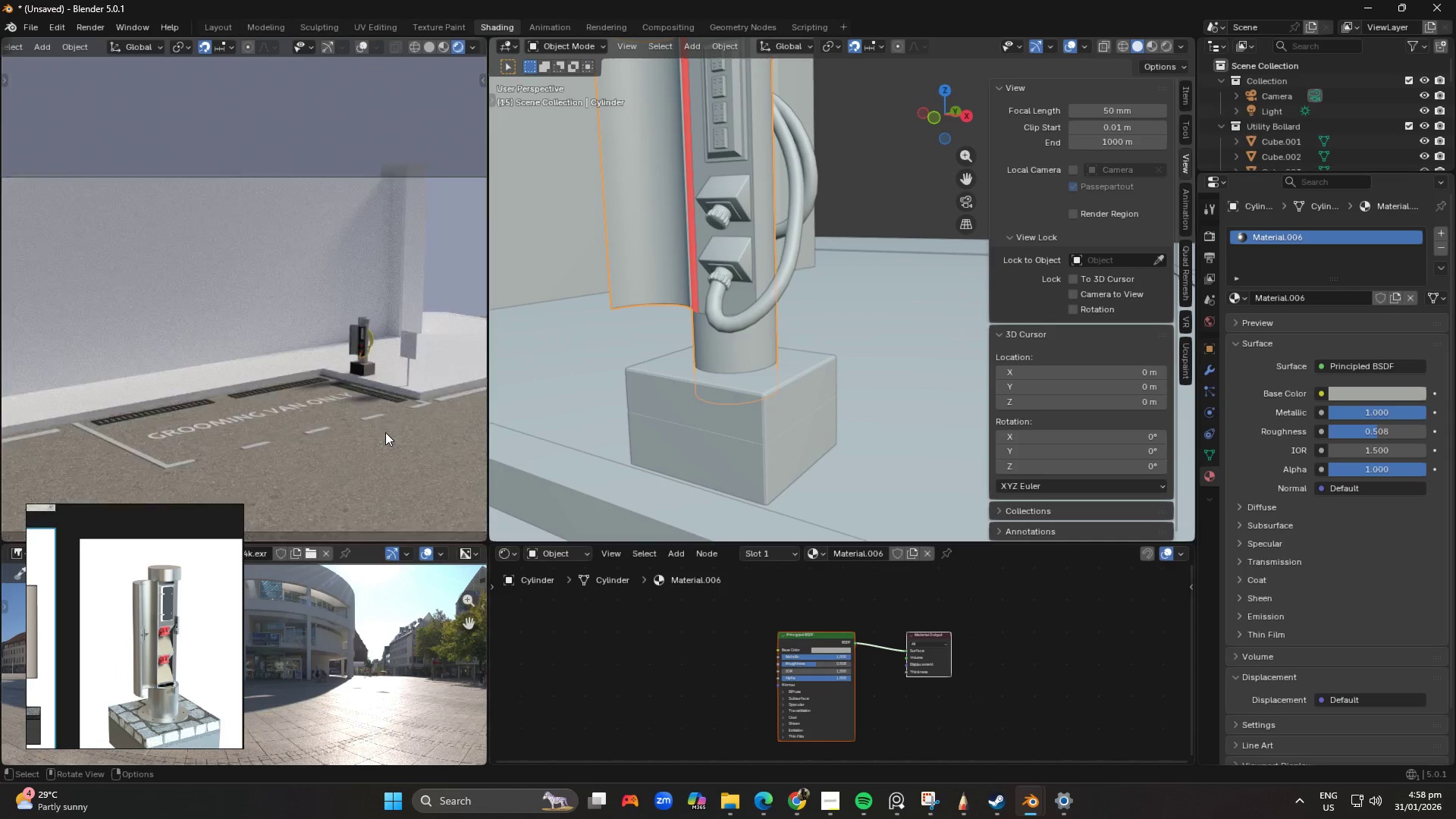 
hold_key(key=ShiftLeft, duration=0.39)
 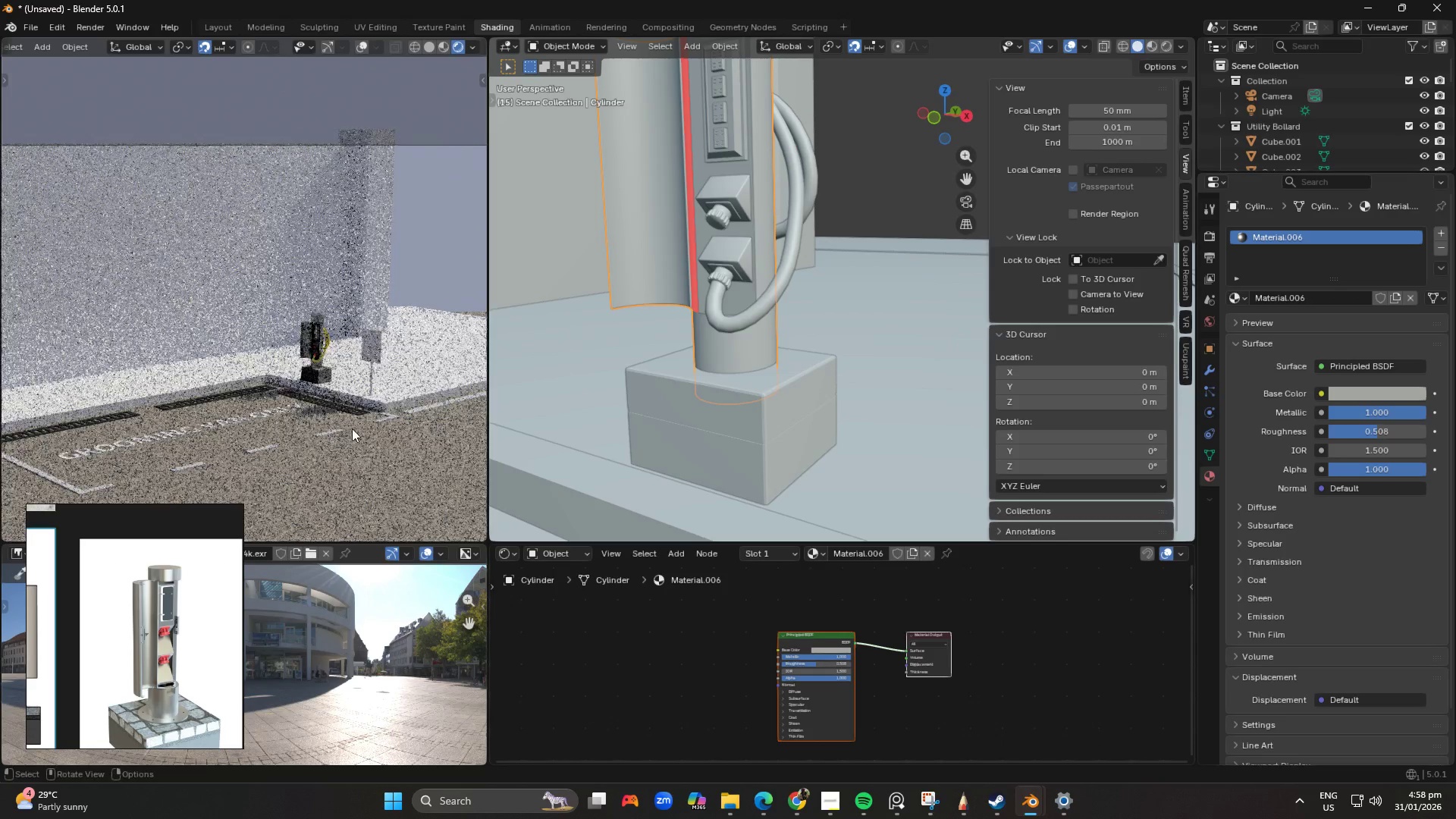 
scroll: coordinate [357, 427], scroll_direction: up, amount: 2.0
 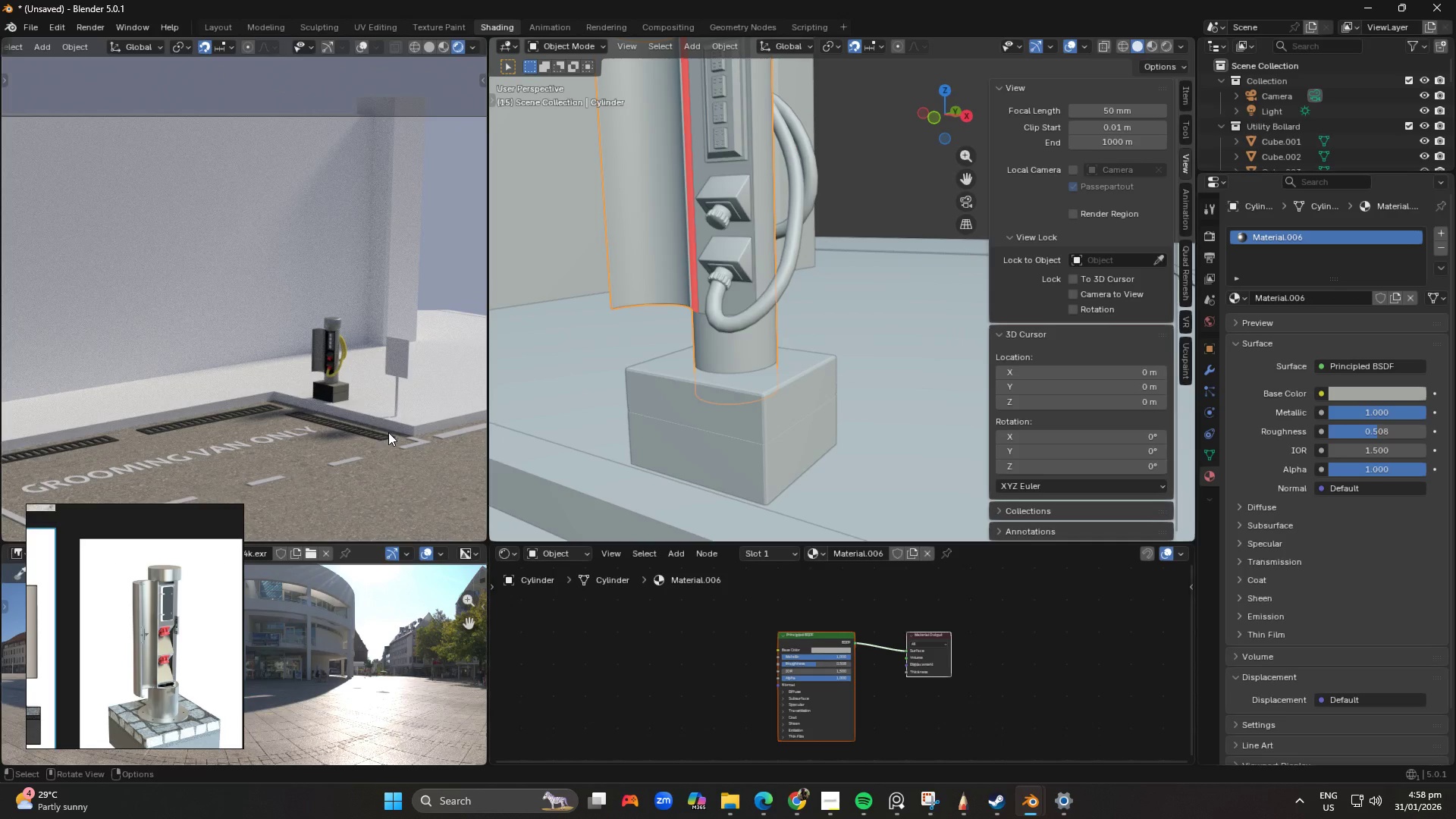 
key(Shift+ShiftLeft)
 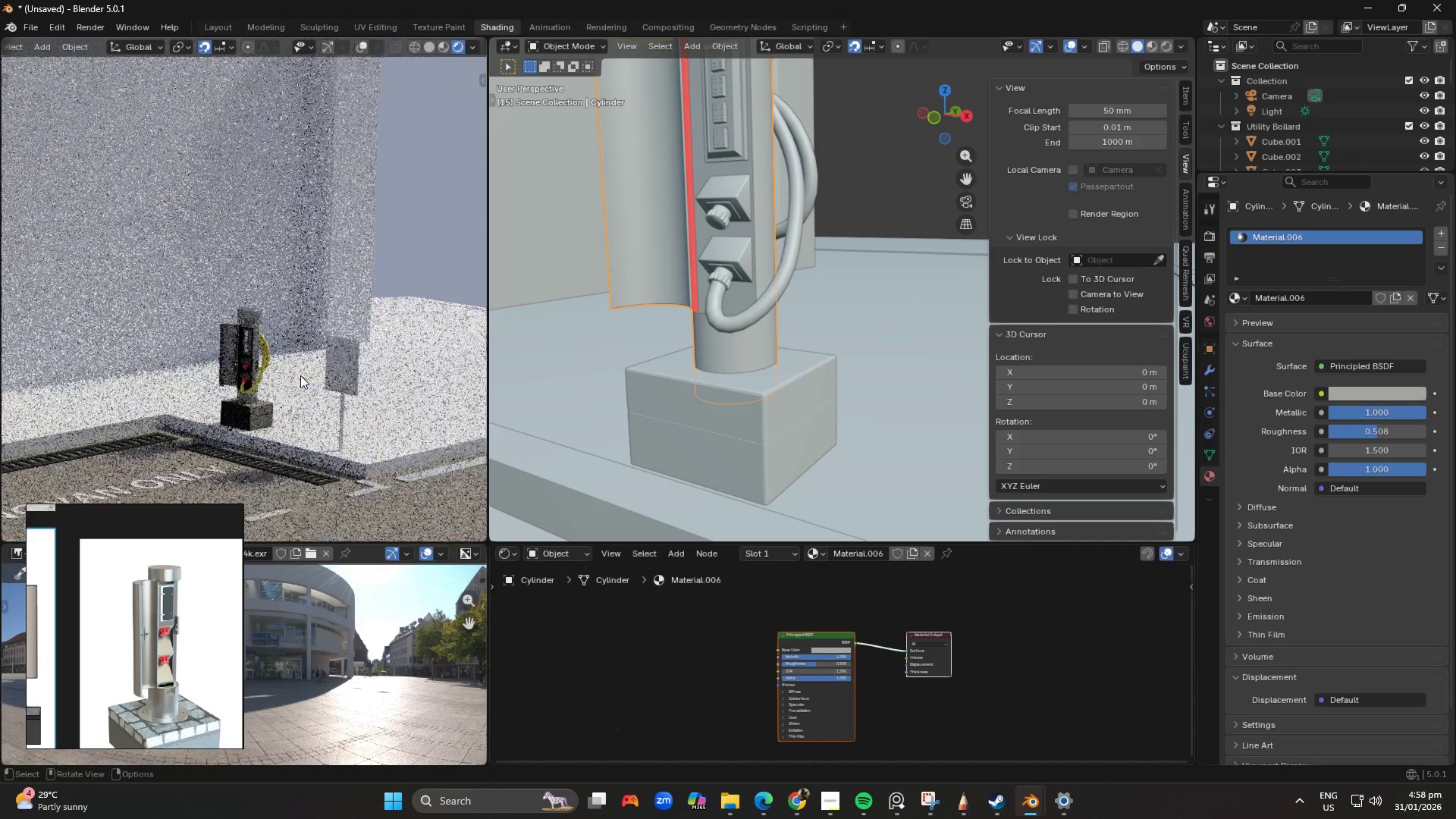 
scroll: coordinate [473, 384], scroll_direction: up, amount: 2.0
 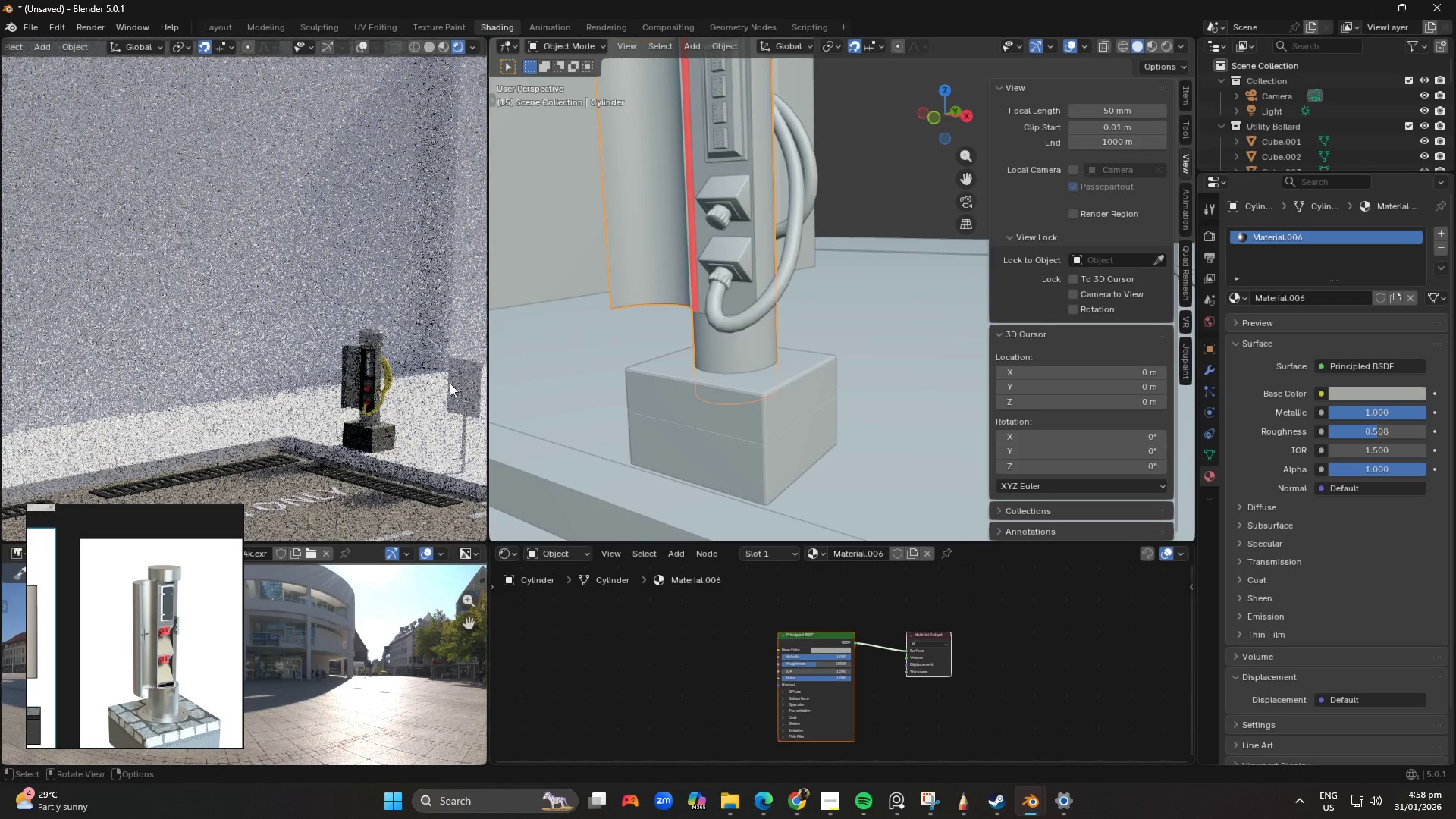 
key(Shift+ShiftLeft)
 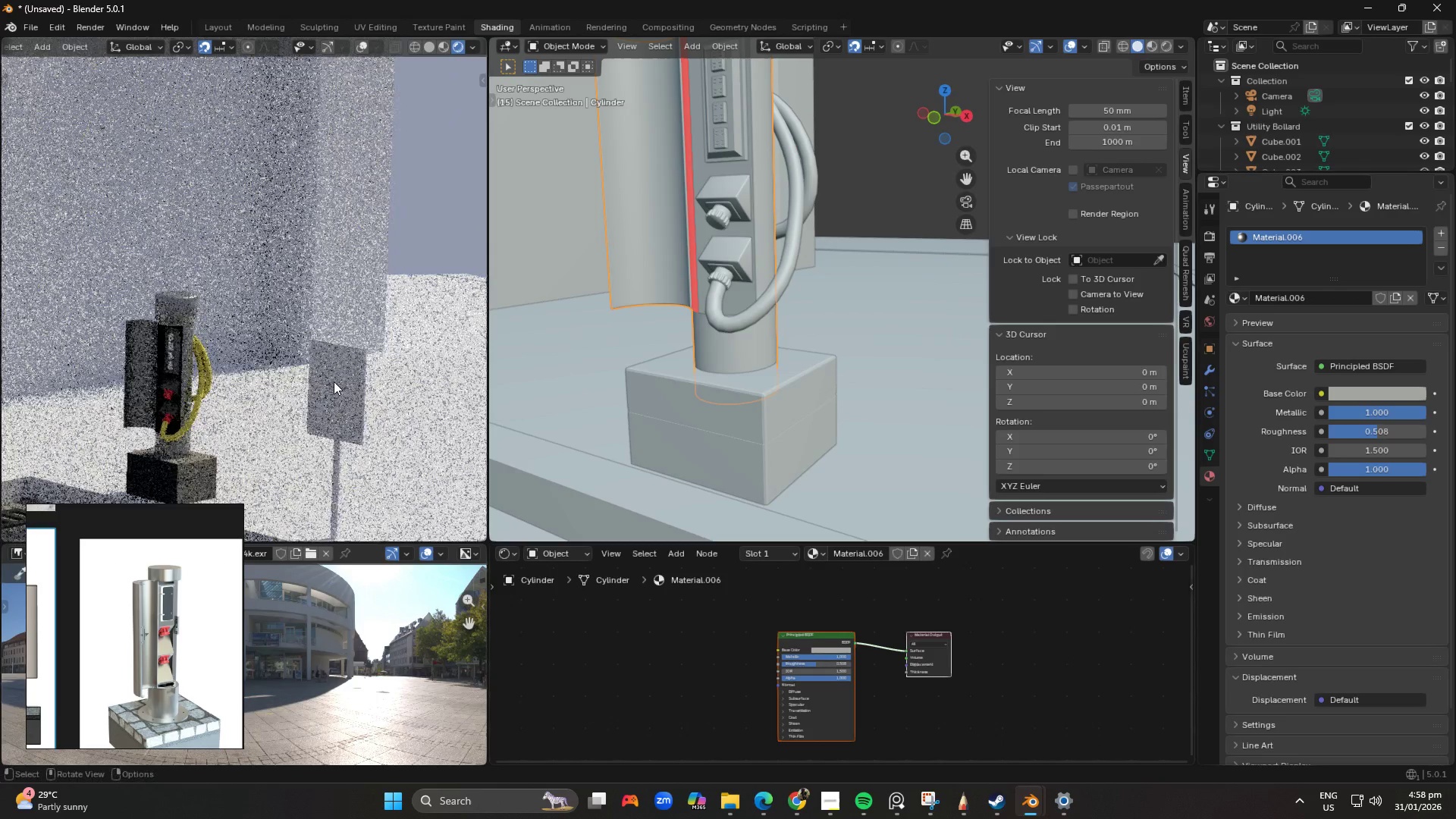 
scroll: coordinate [378, 391], scroll_direction: up, amount: 5.0
 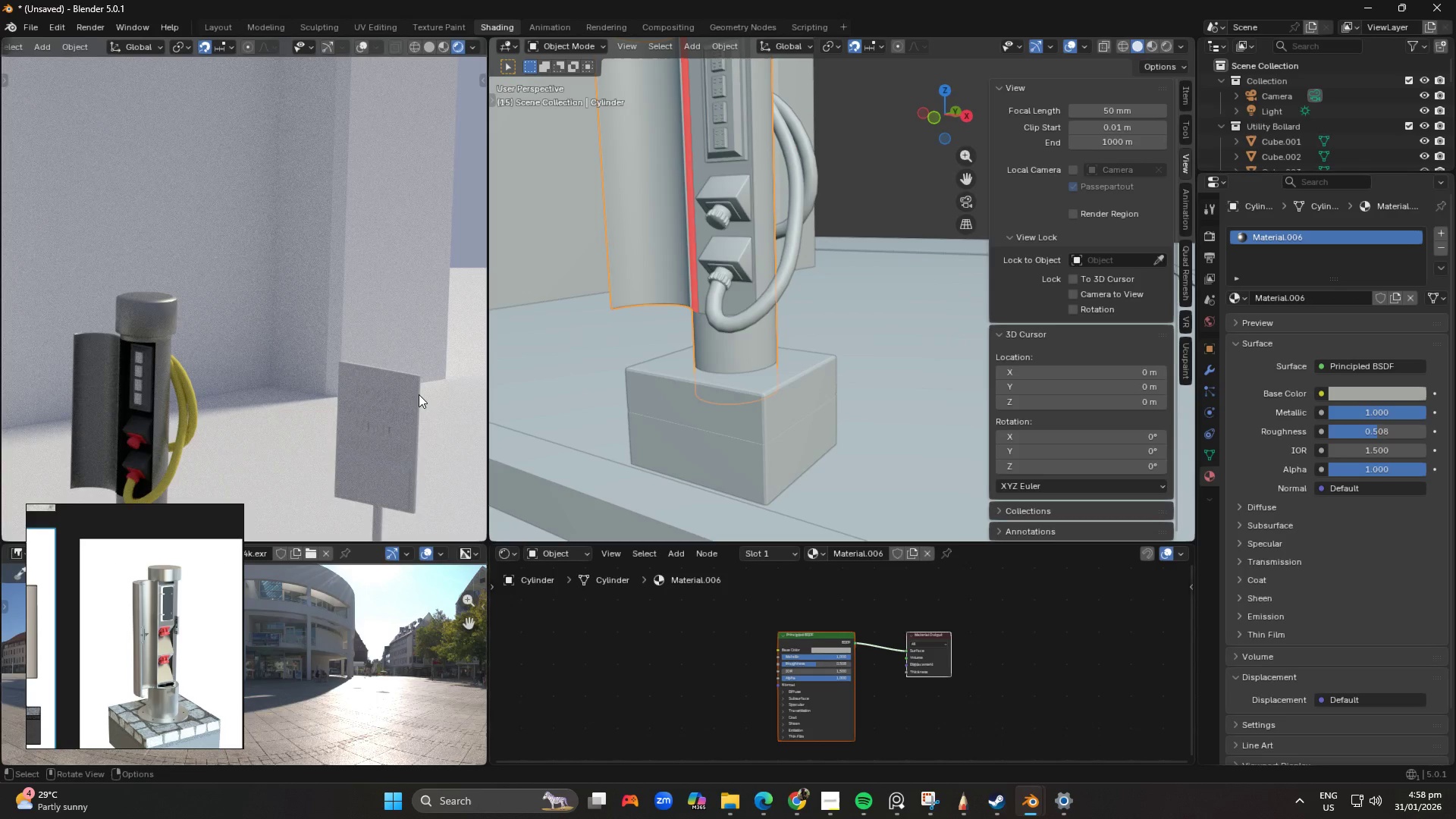 
left_click([417, 391])
 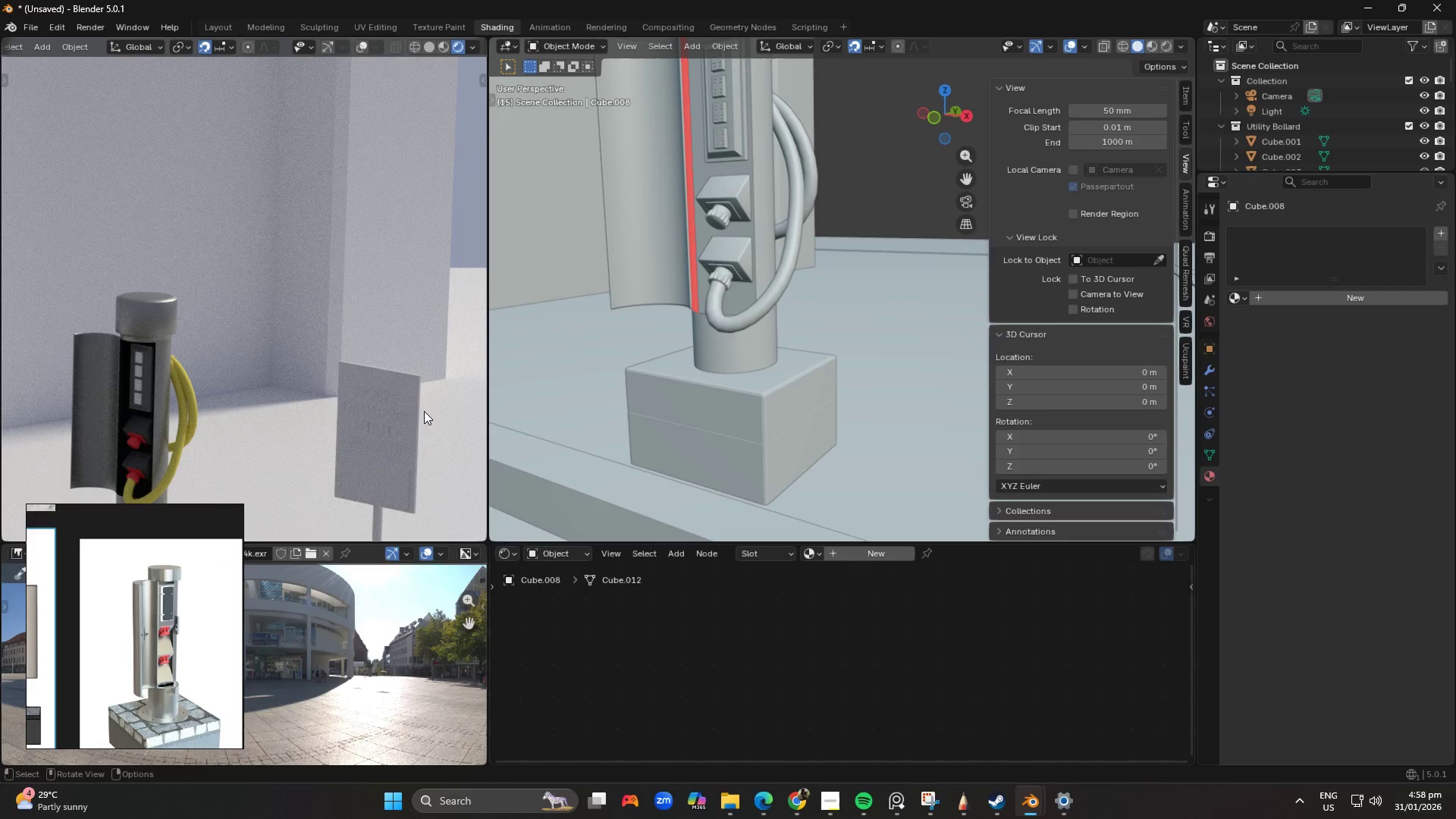 
hold_key(key=ShiftLeft, duration=0.33)
 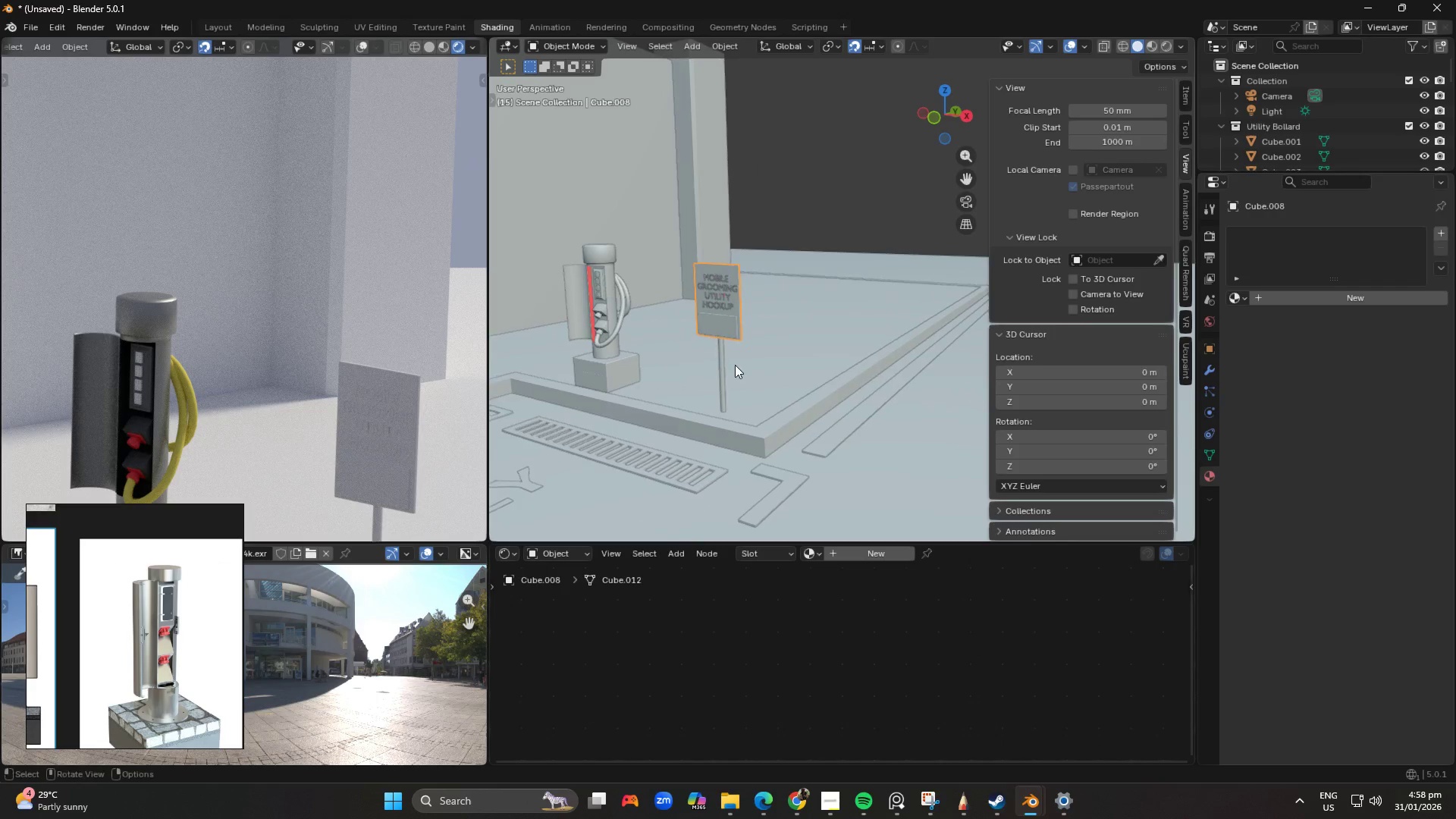 
scroll: coordinate [738, 375], scroll_direction: down, amount: 6.0
 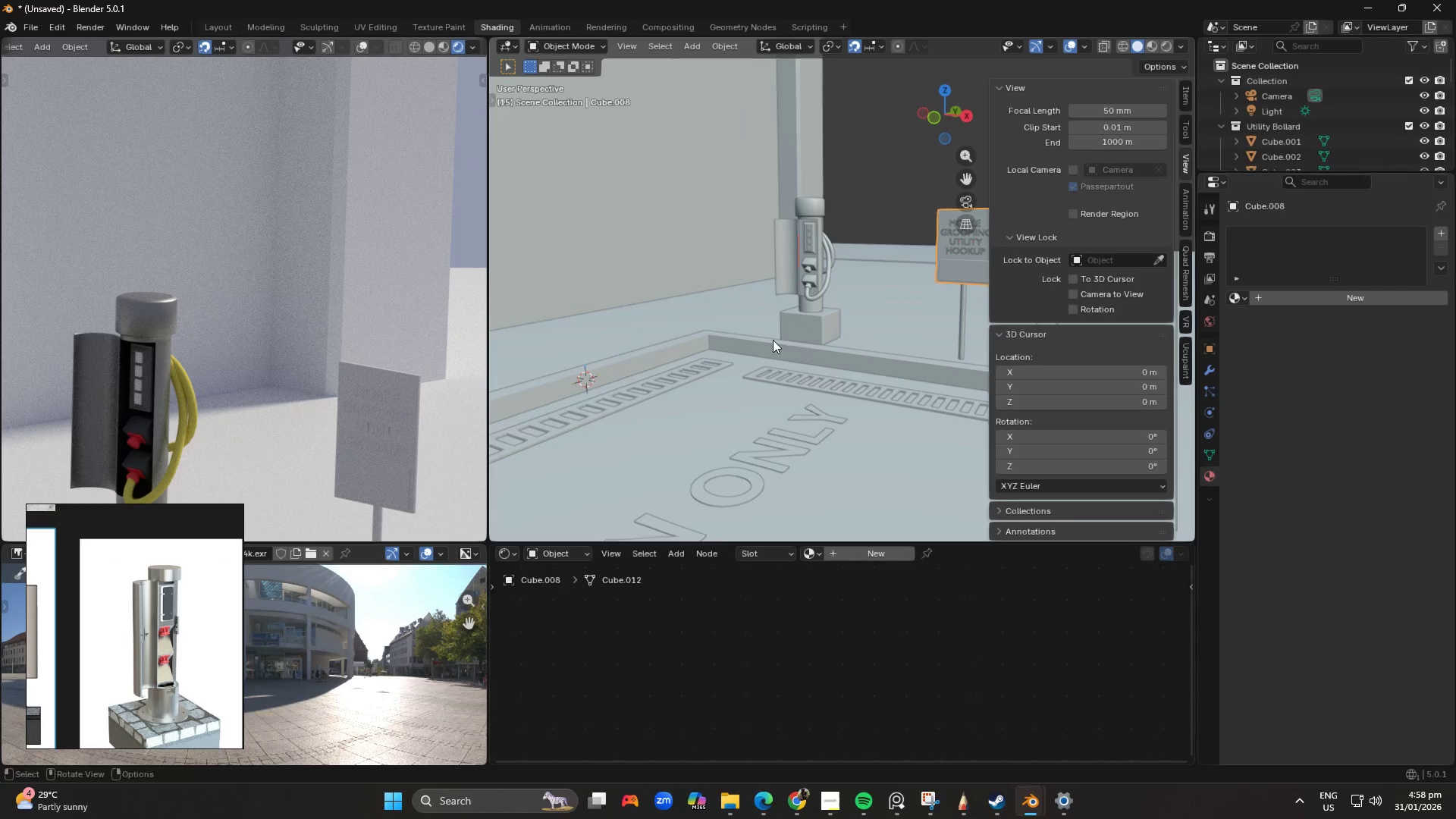 
hold_key(key=ShiftLeft, duration=0.44)
 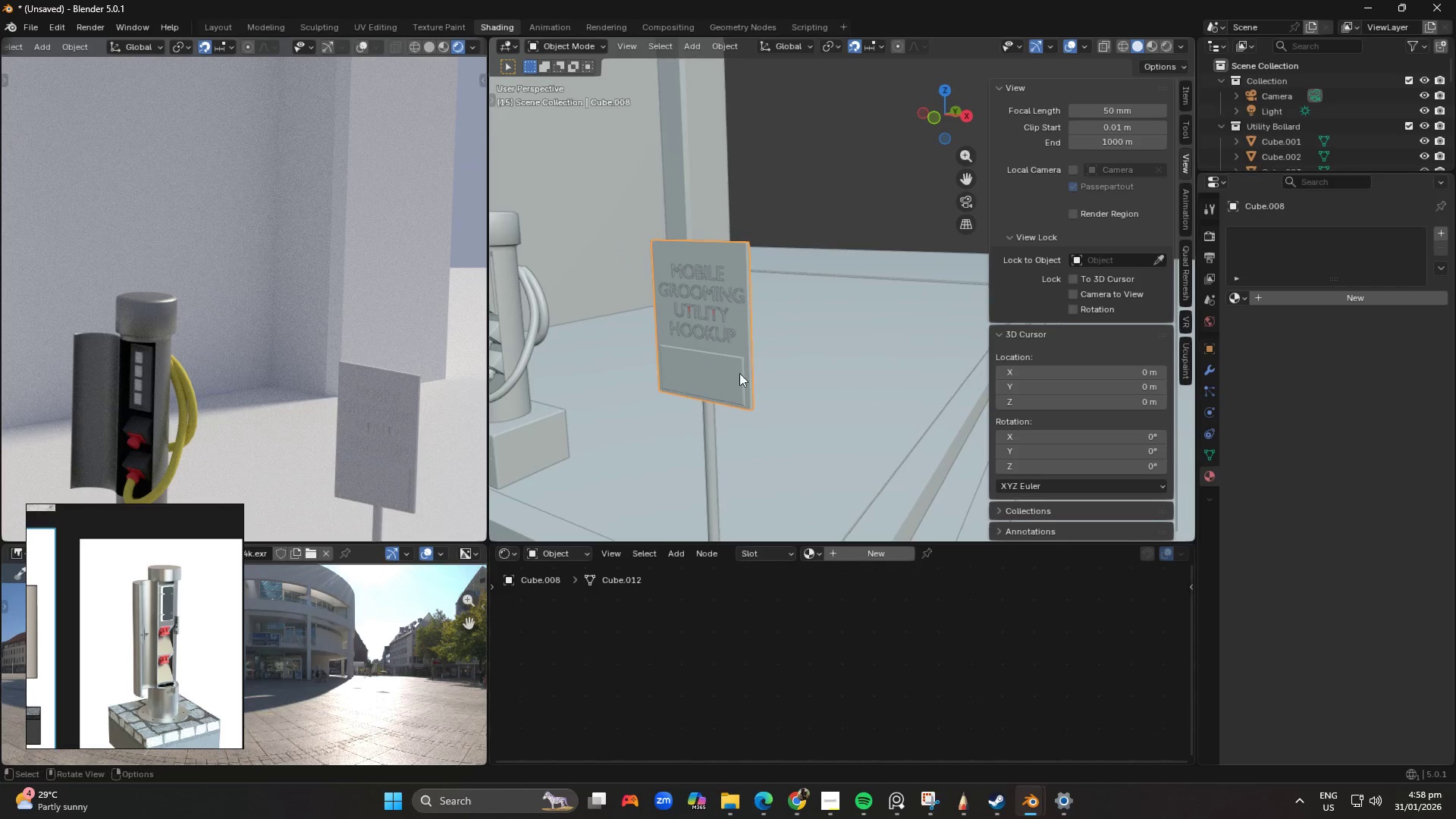 
scroll: coordinate [716, 324], scroll_direction: up, amount: 3.0
 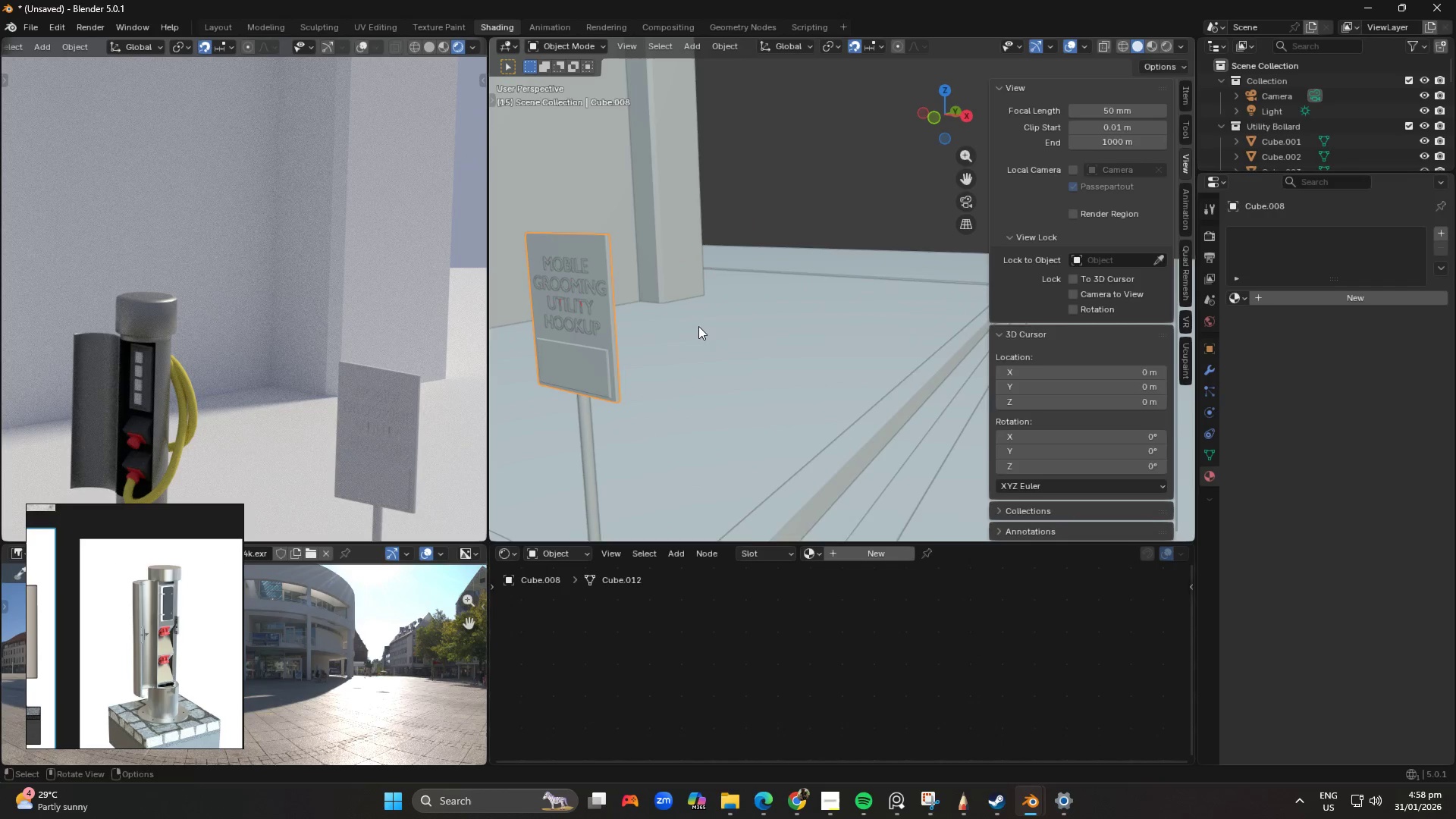 
hold_key(key=ShiftLeft, duration=0.55)
 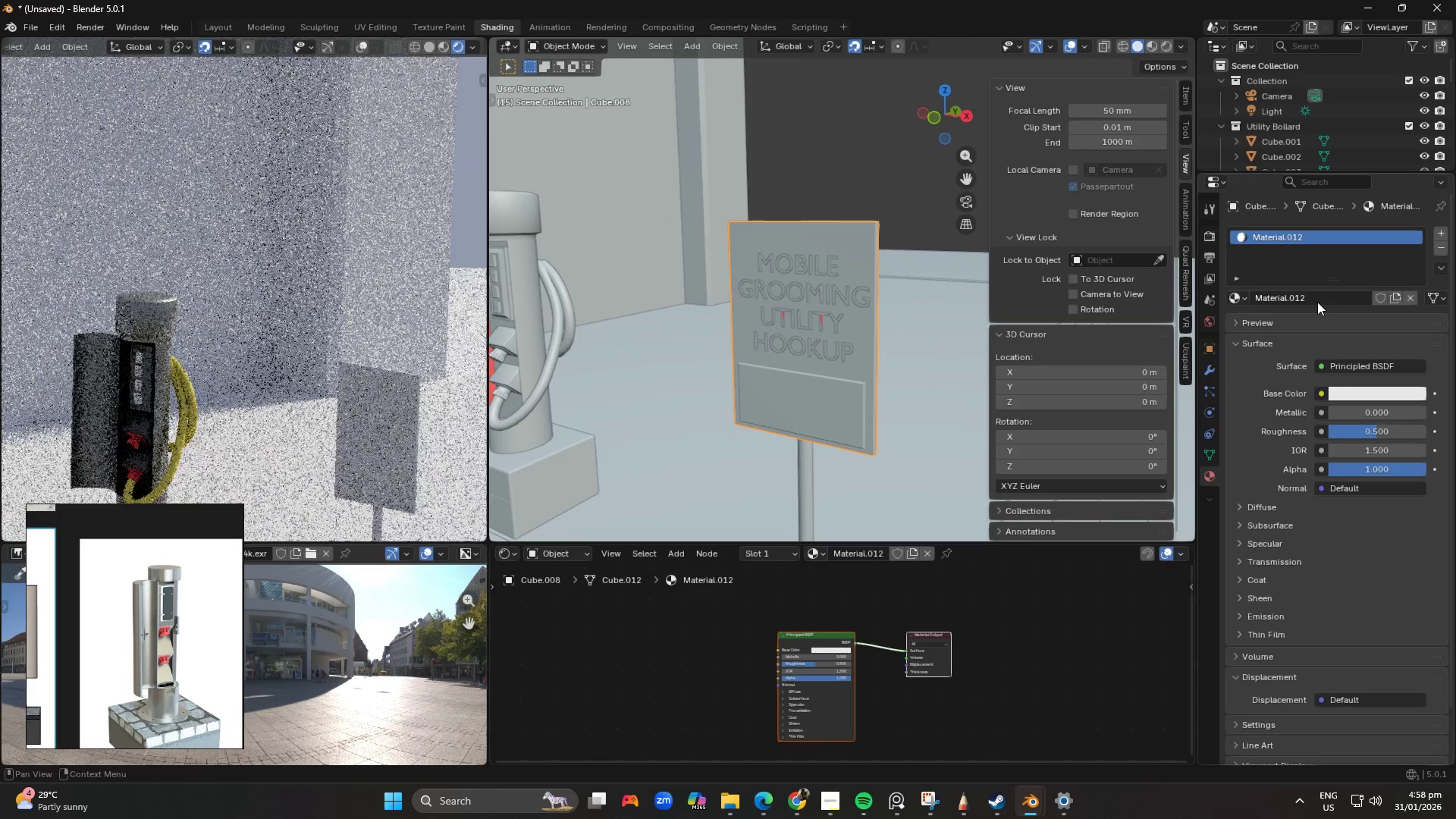 
scroll: coordinate [727, 374], scroll_direction: up, amount: 1.0
 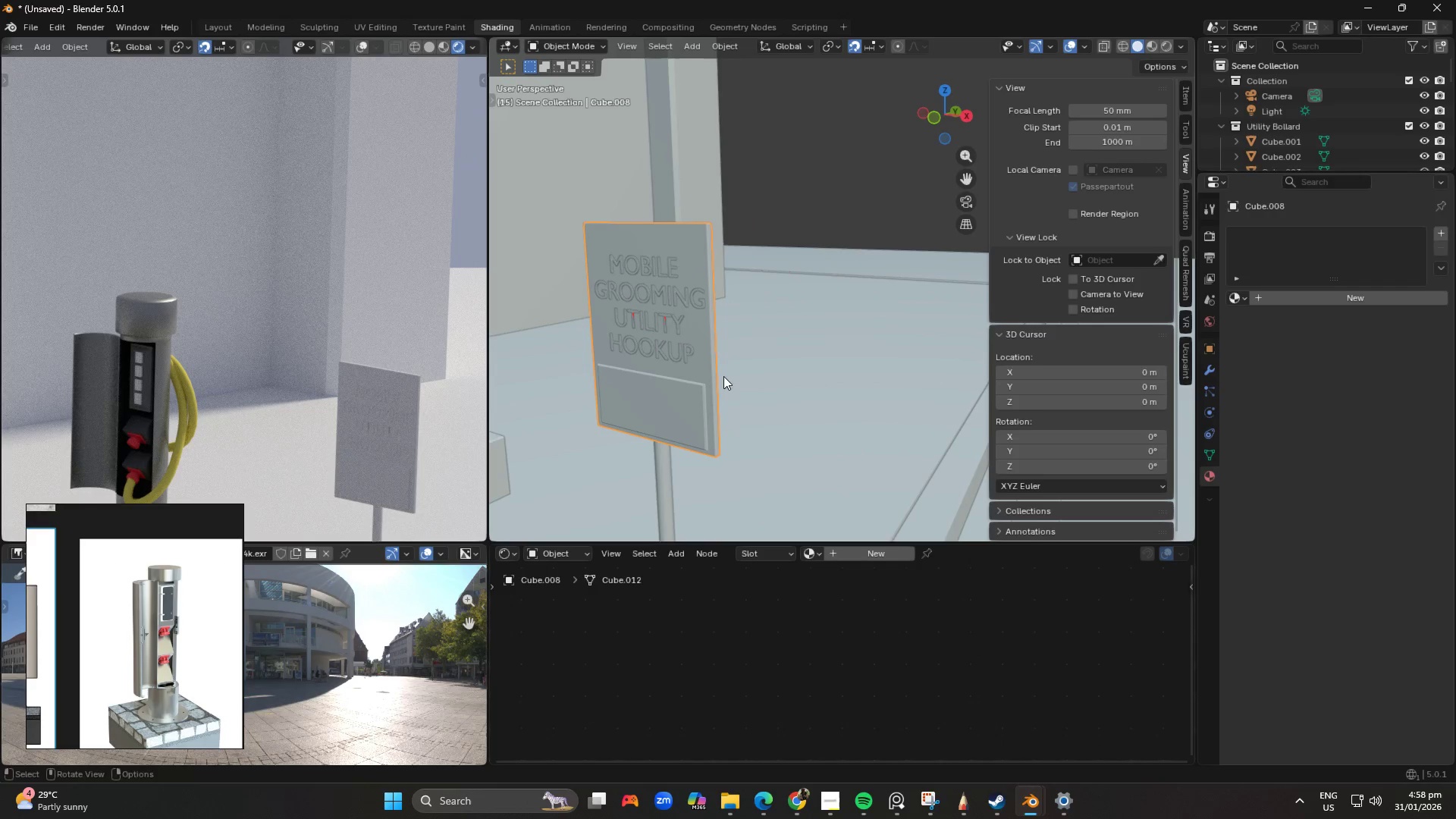 
left_click([1378, 397])
 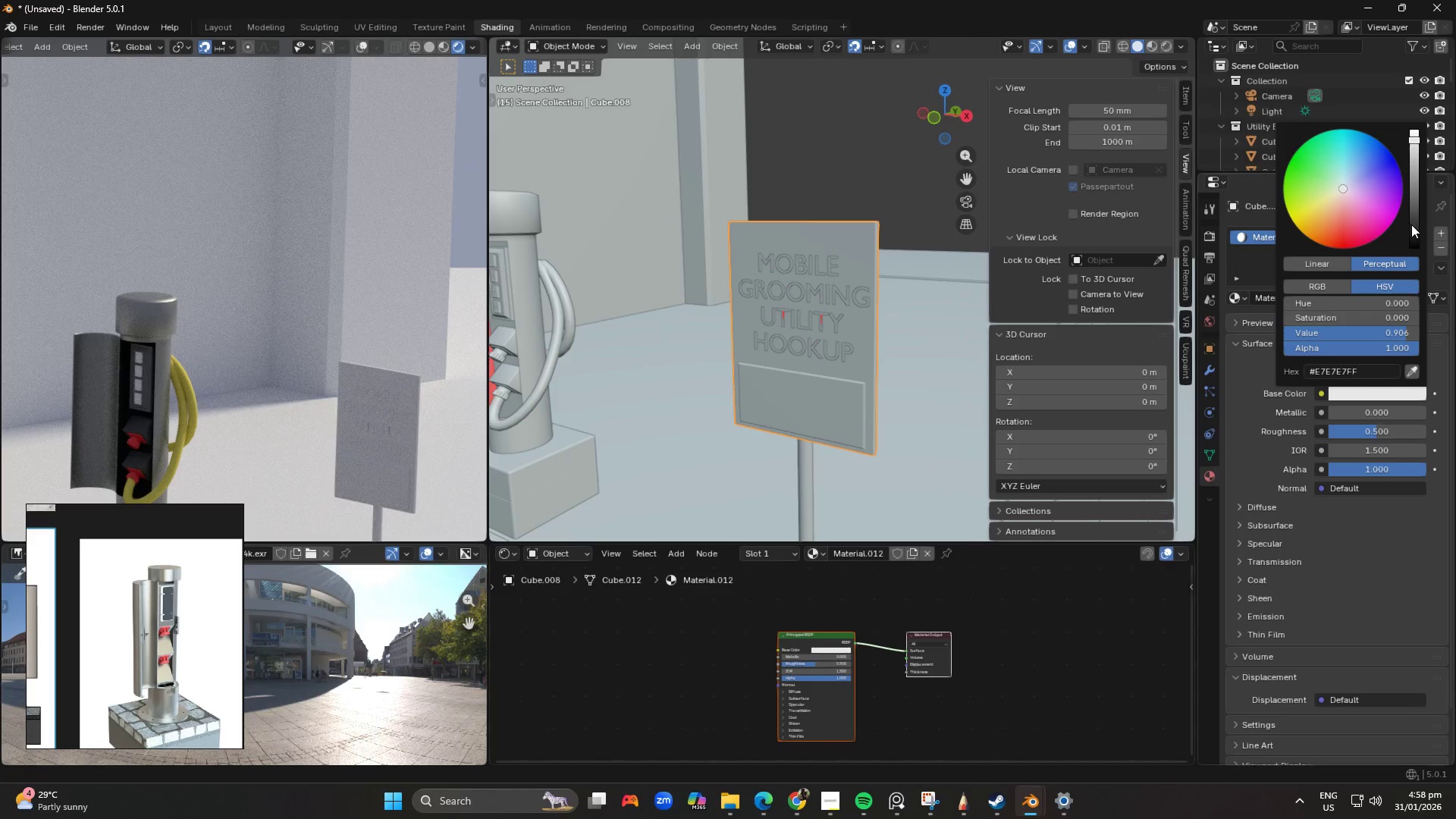 
left_click([1413, 225])
 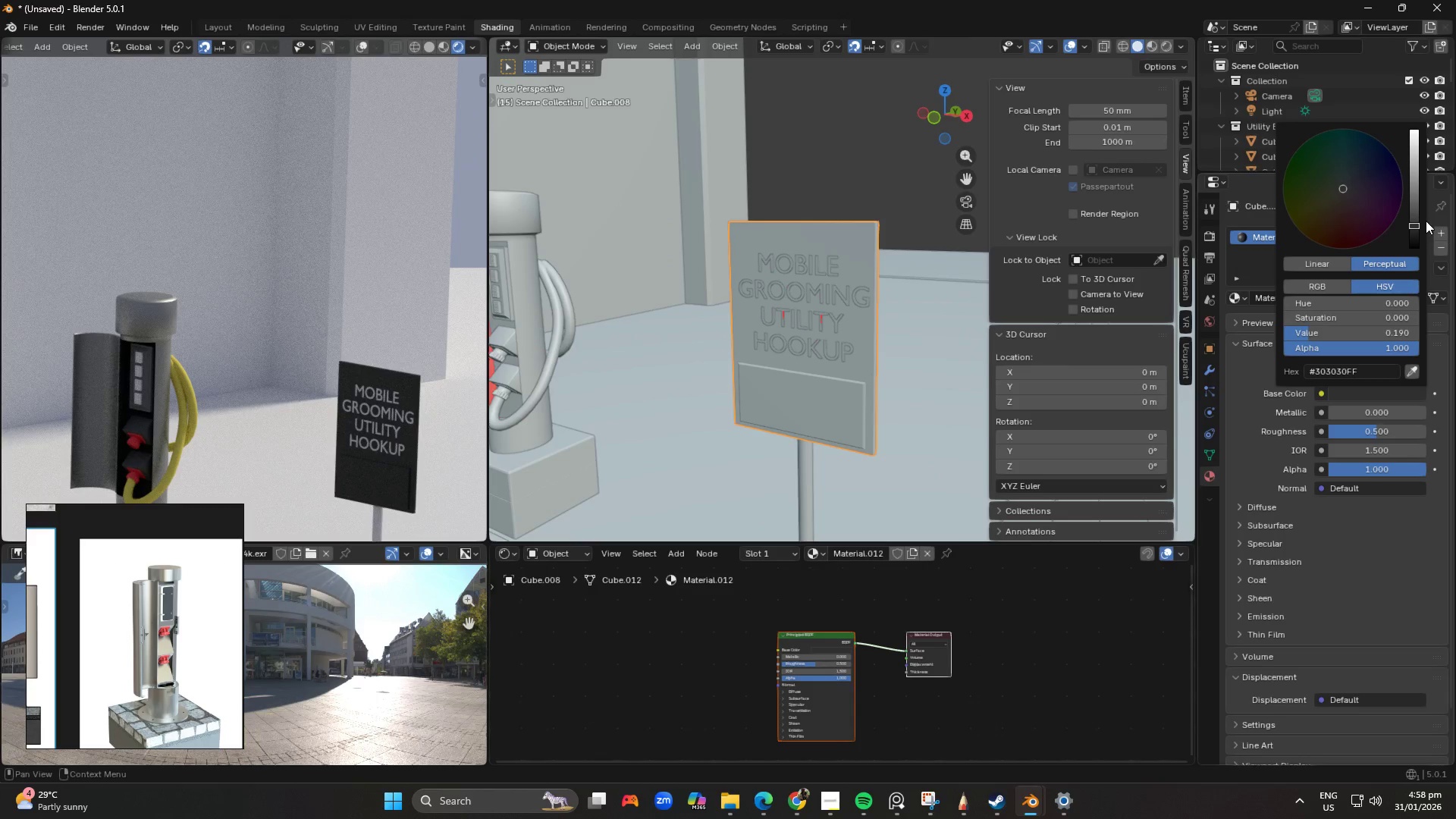 
left_click([1415, 210])
 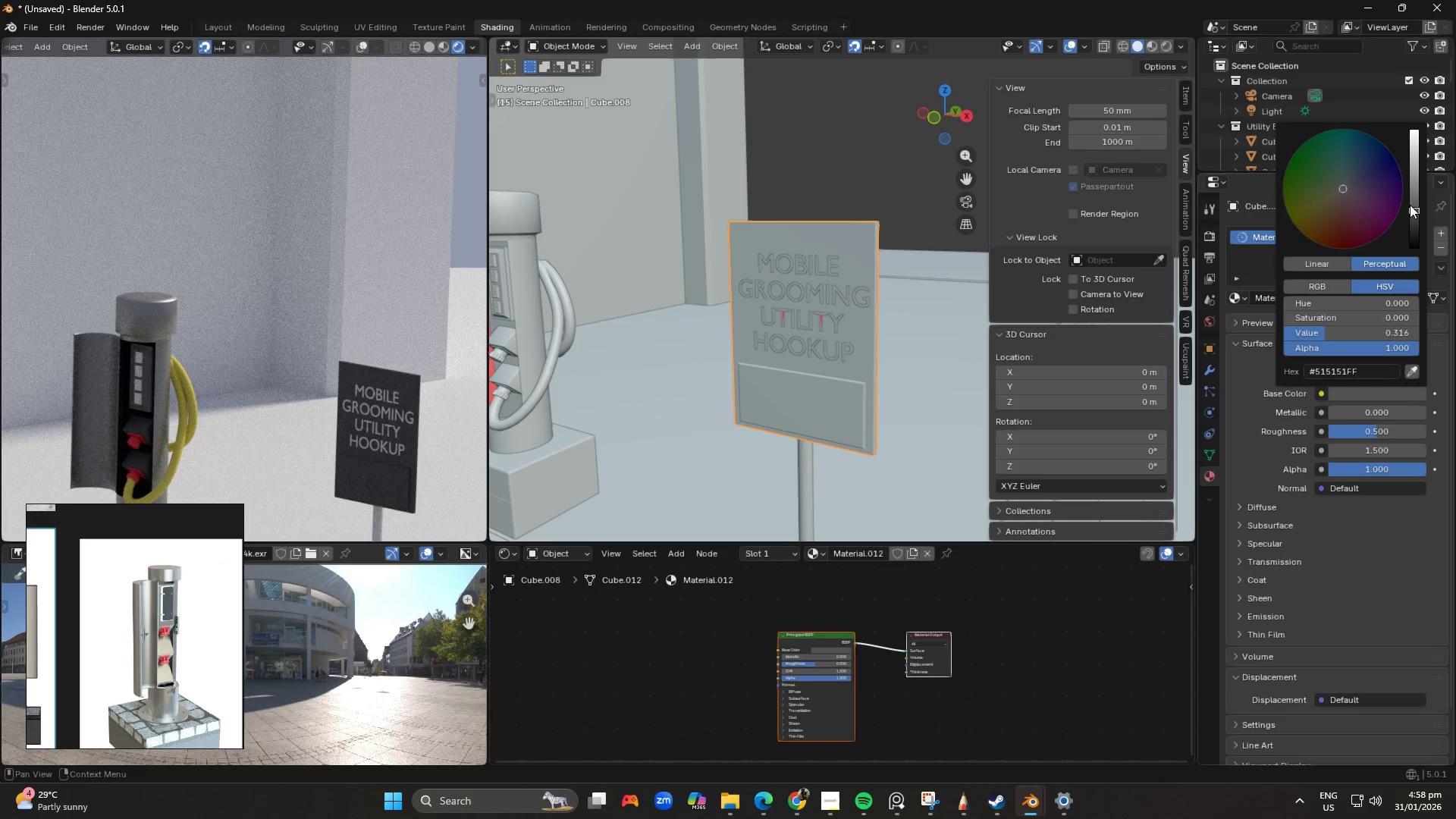 
left_click_drag(start_coordinate=[1408, 200], to_coordinate=[1417, 153])
 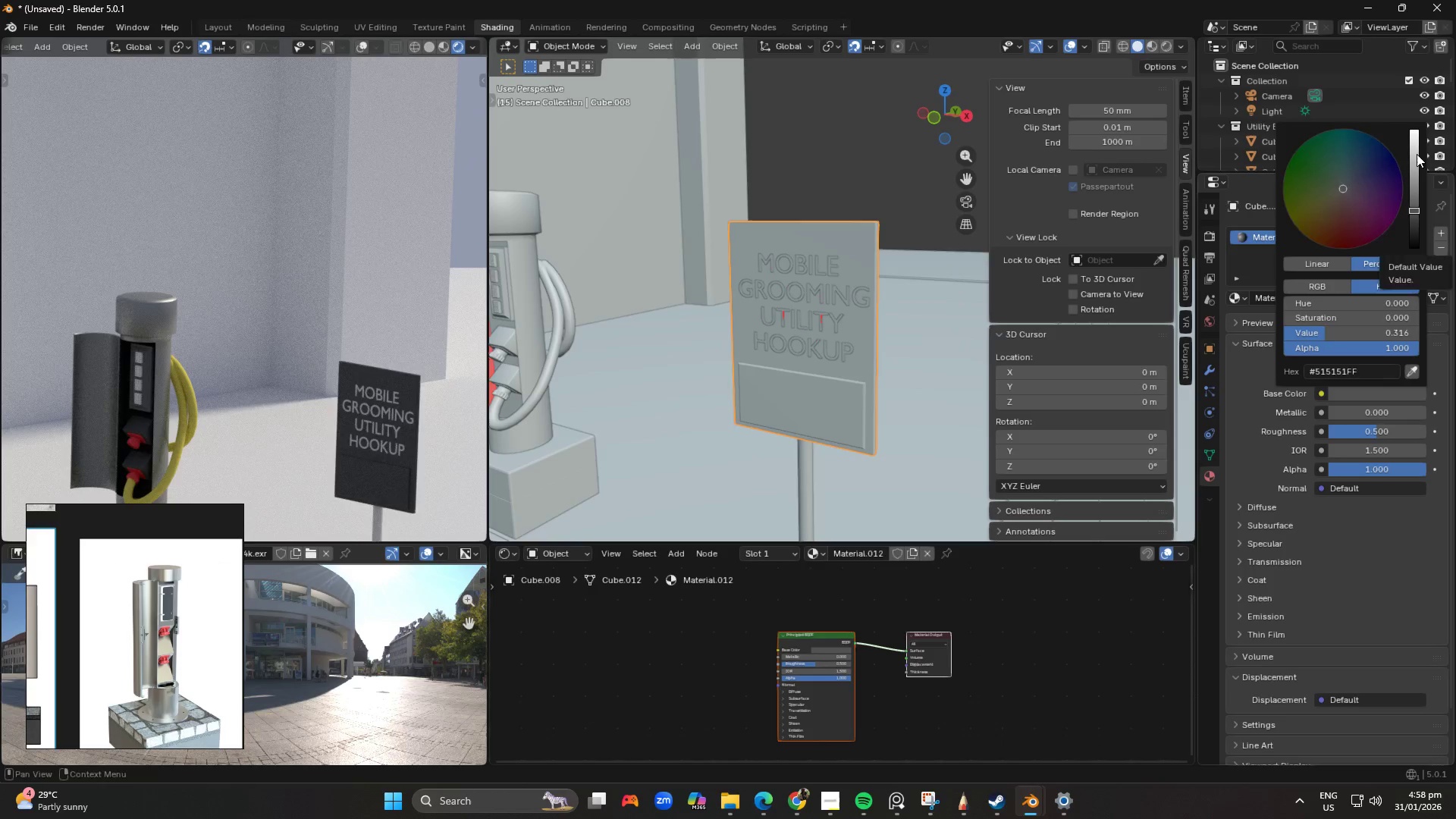 
left_click([1417, 157])
 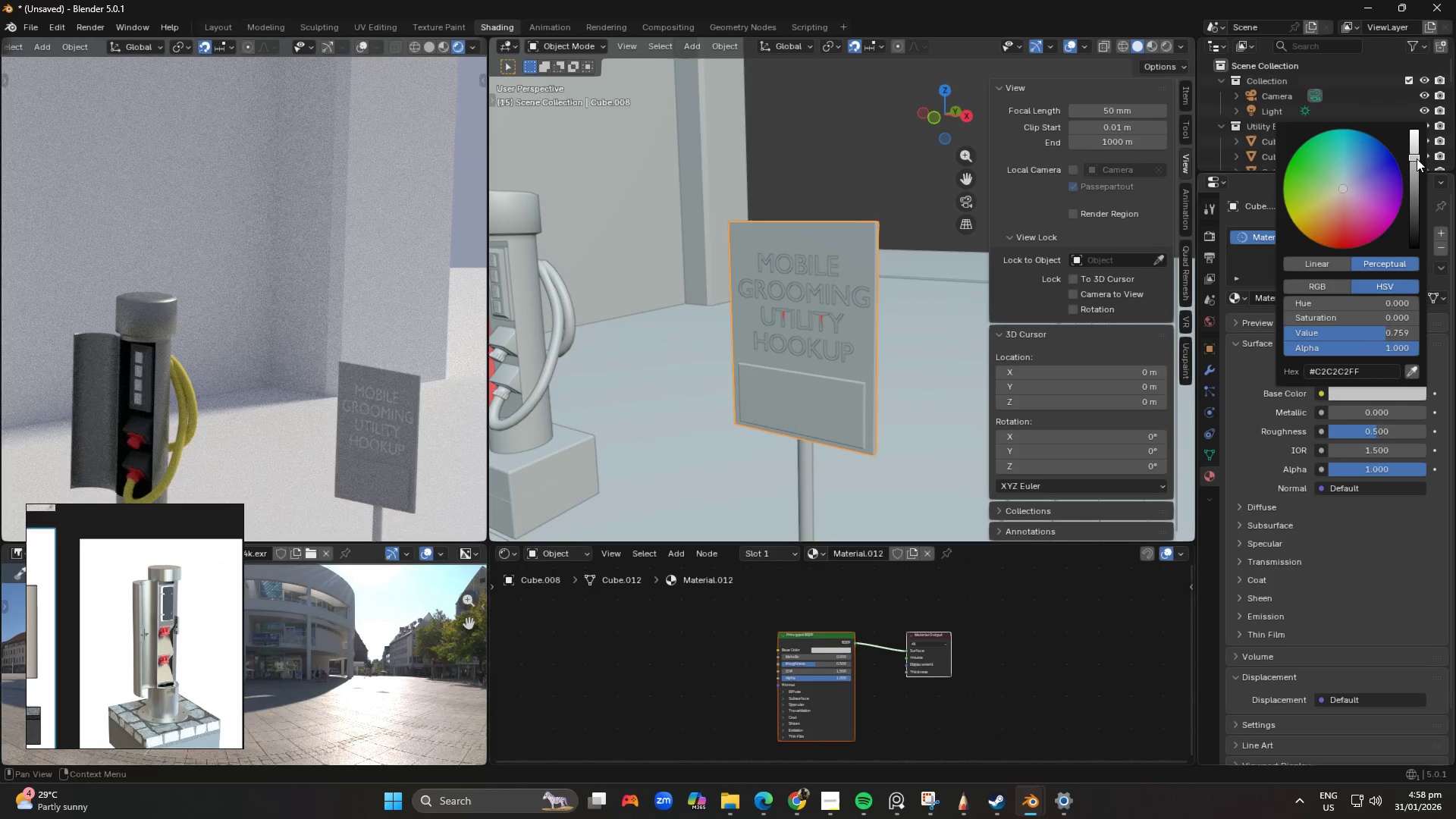 
left_click_drag(start_coordinate=[1417, 158], to_coordinate=[1416, 175])
 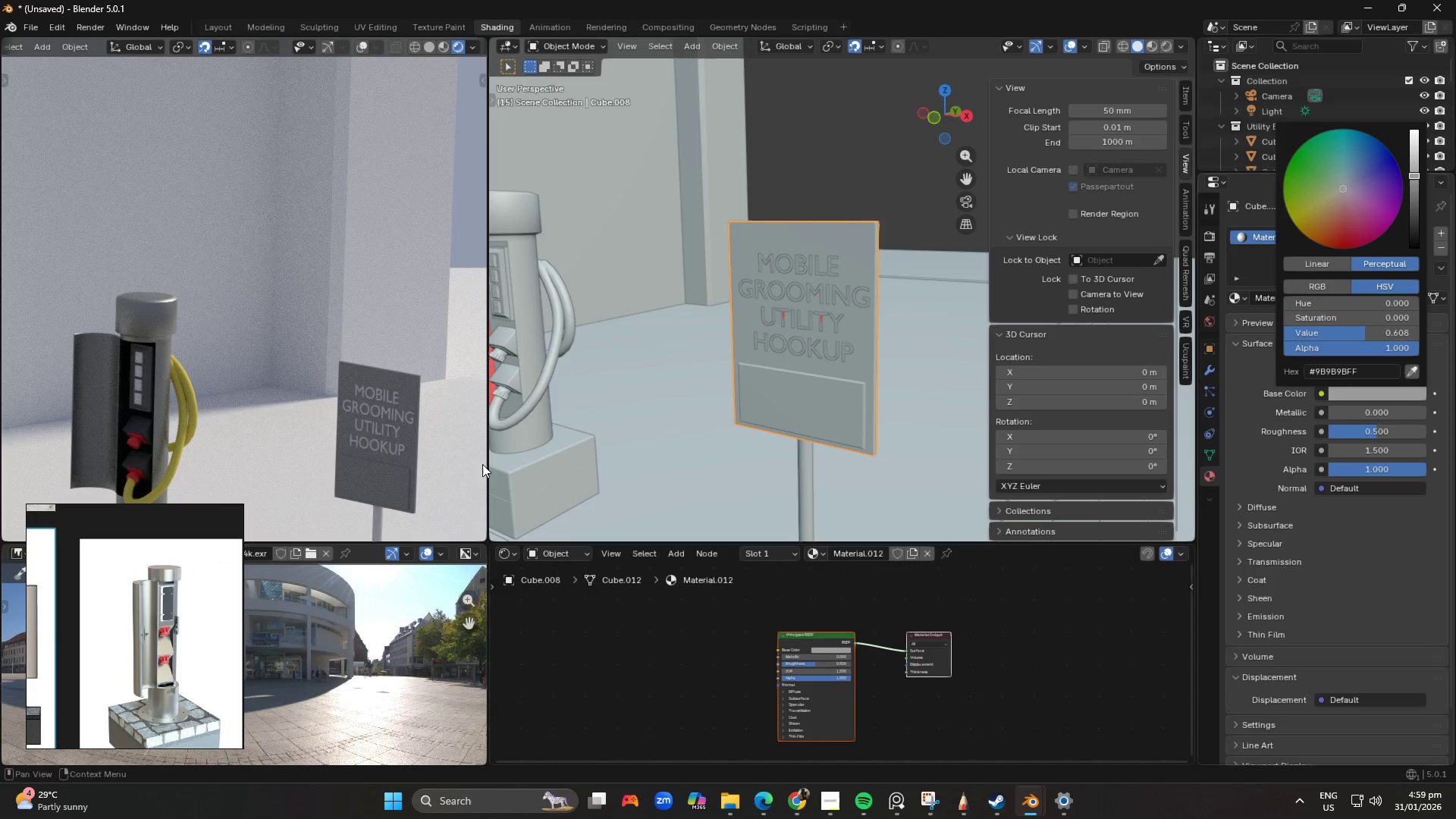 
scroll: coordinate [130, 633], scroll_direction: down, amount: 4.0
 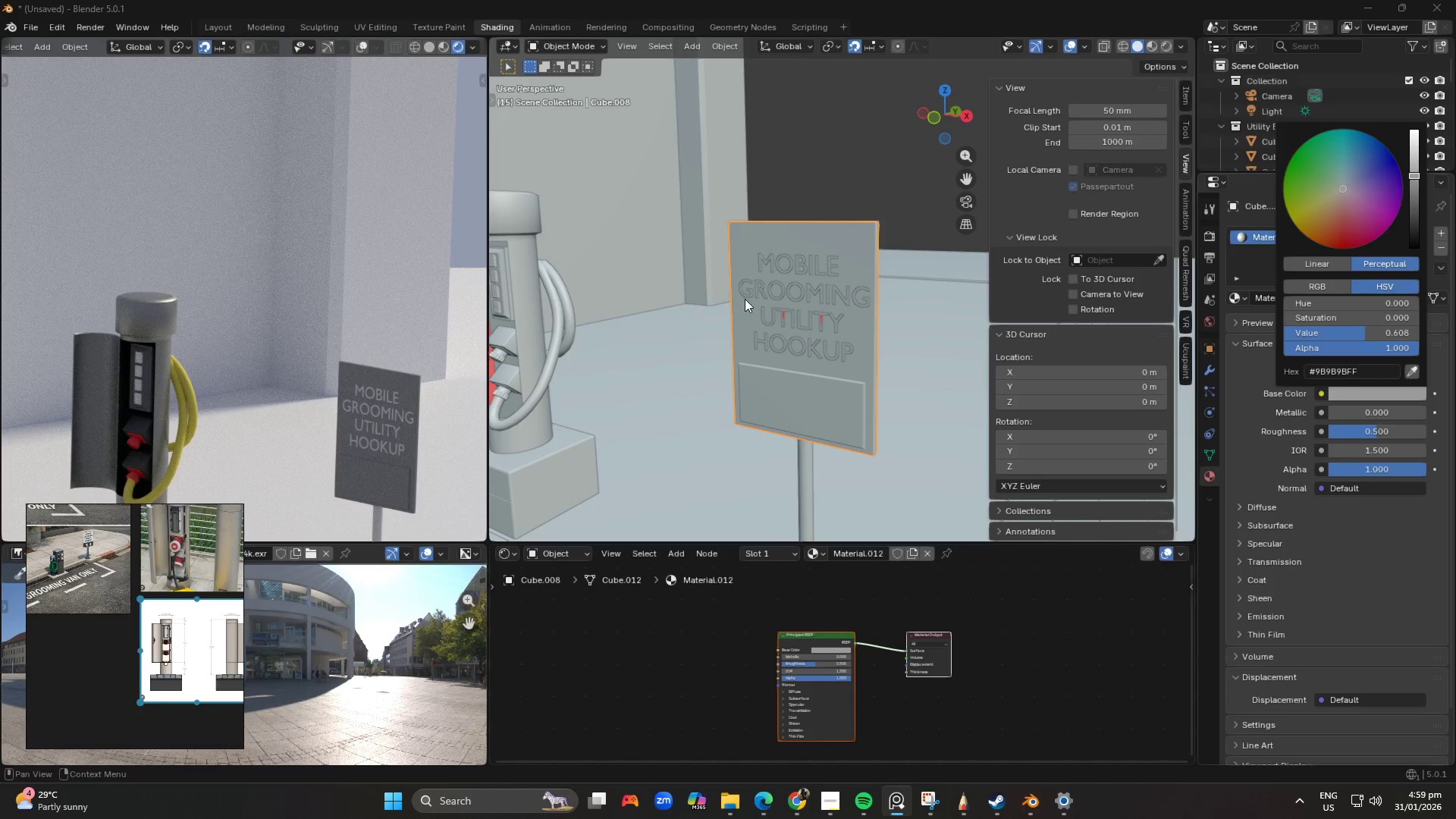 
left_click([846, 299])
 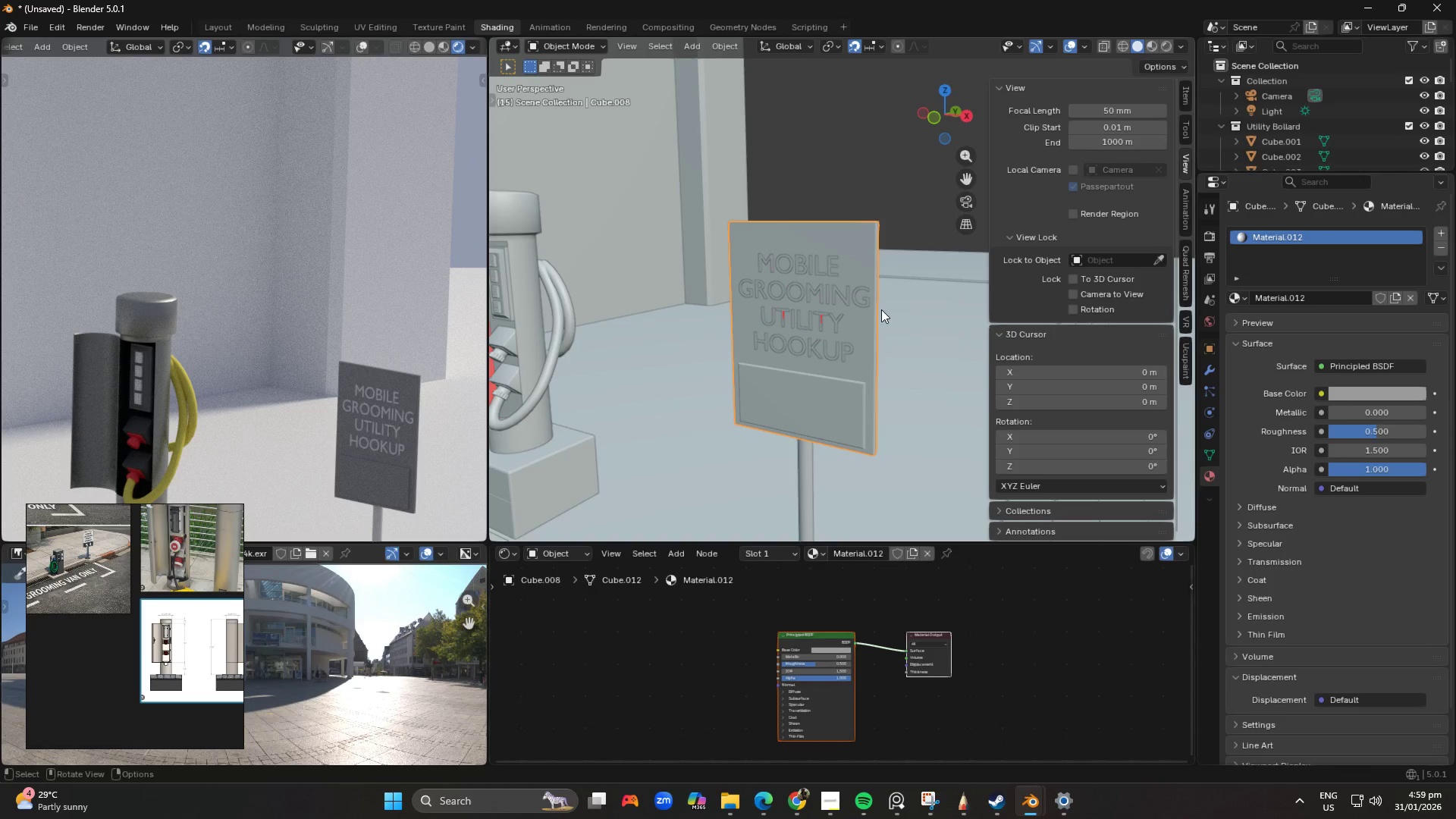 
left_click([859, 299])
 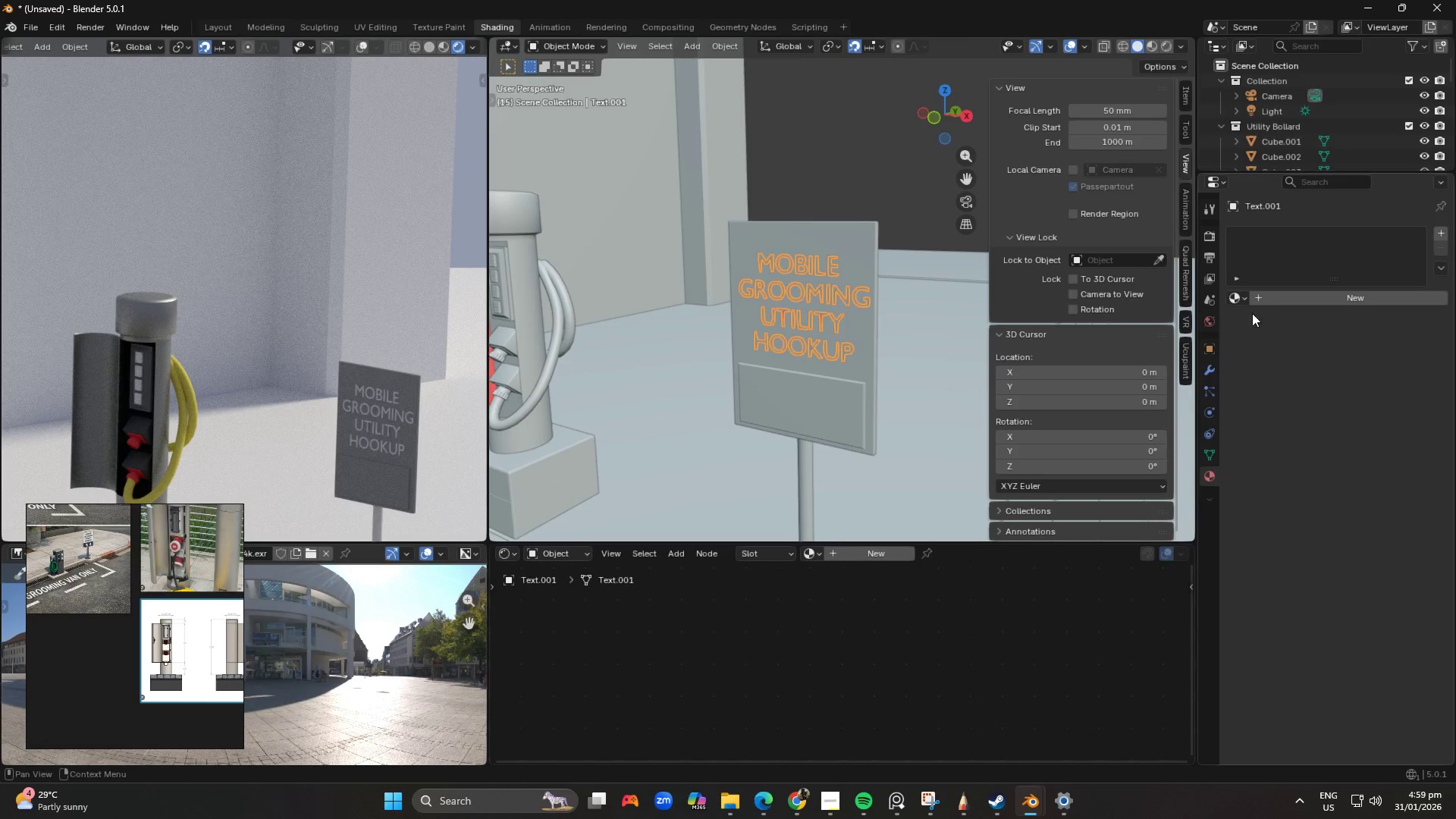 
left_click([1296, 304])
 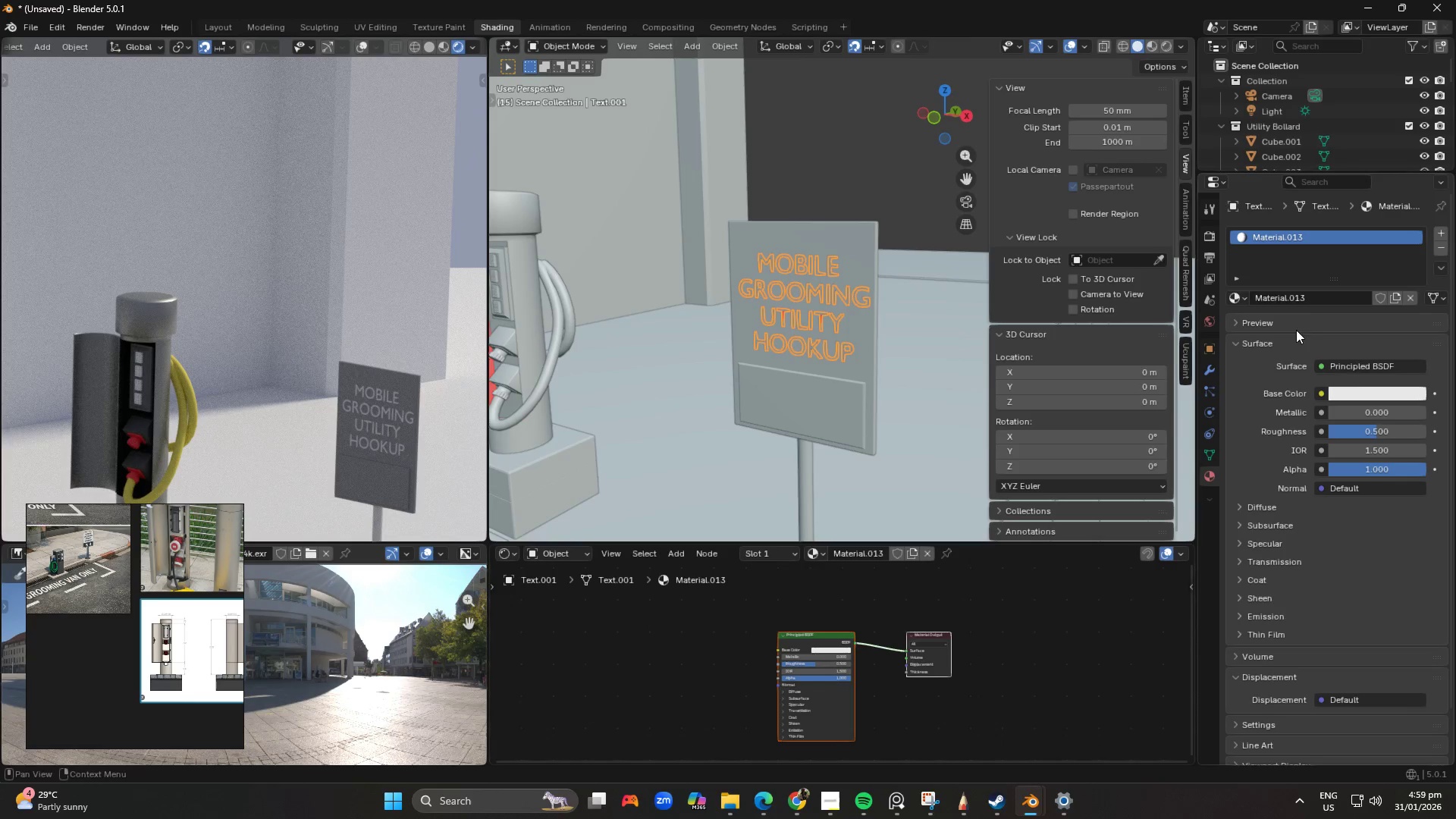 
left_click([1365, 394])
 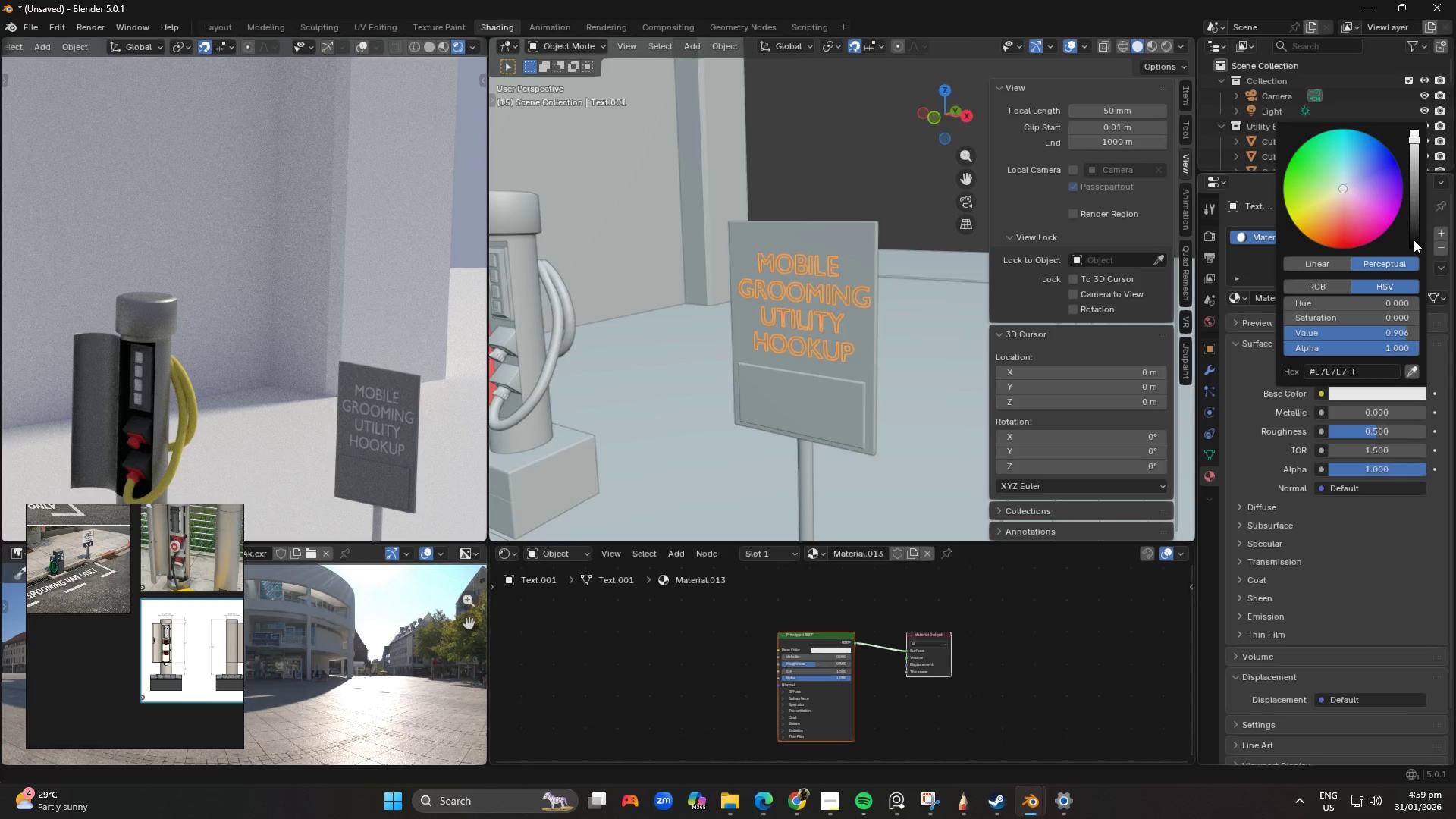 
left_click([1414, 224])
 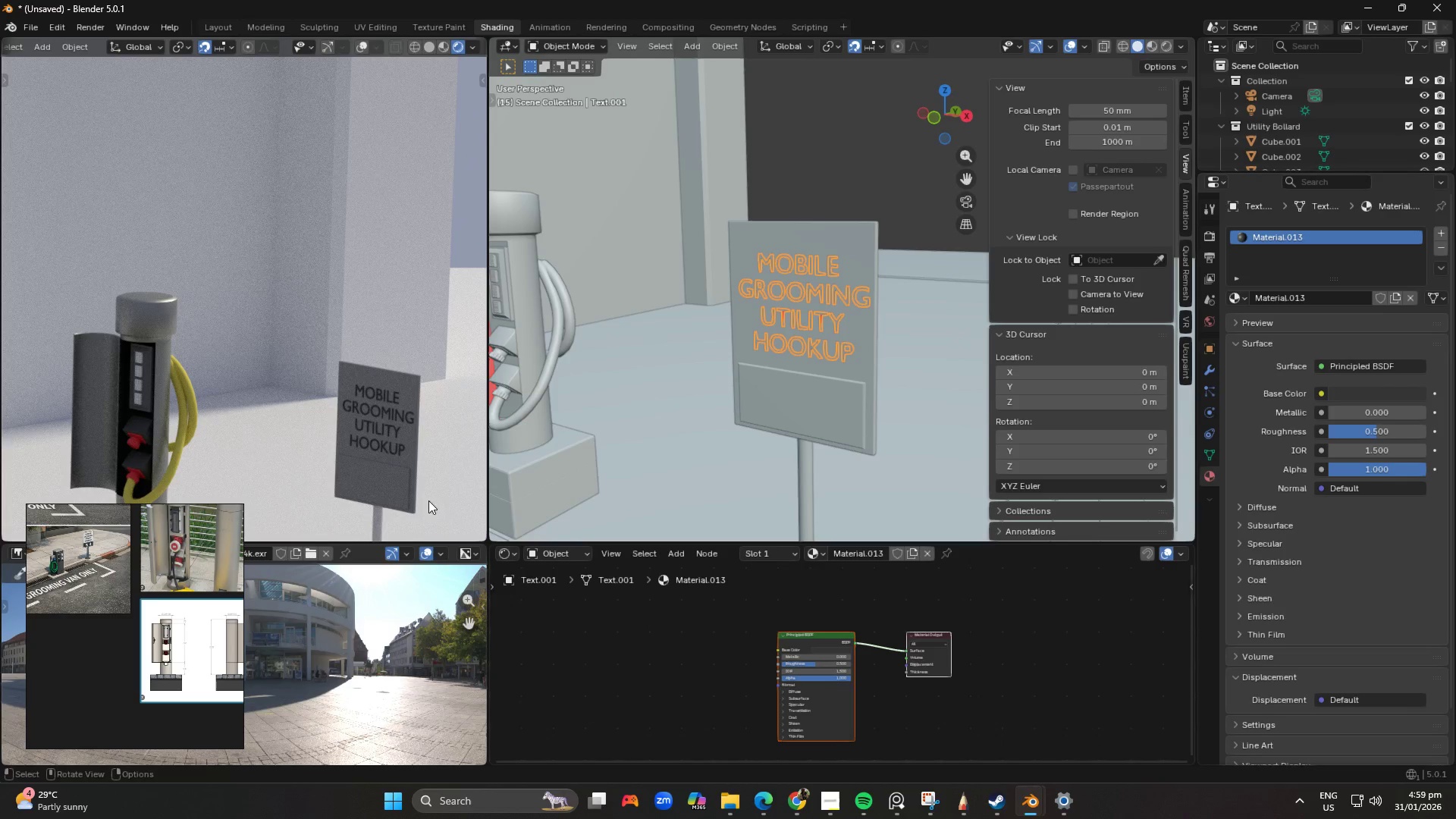 
left_click([381, 470])
 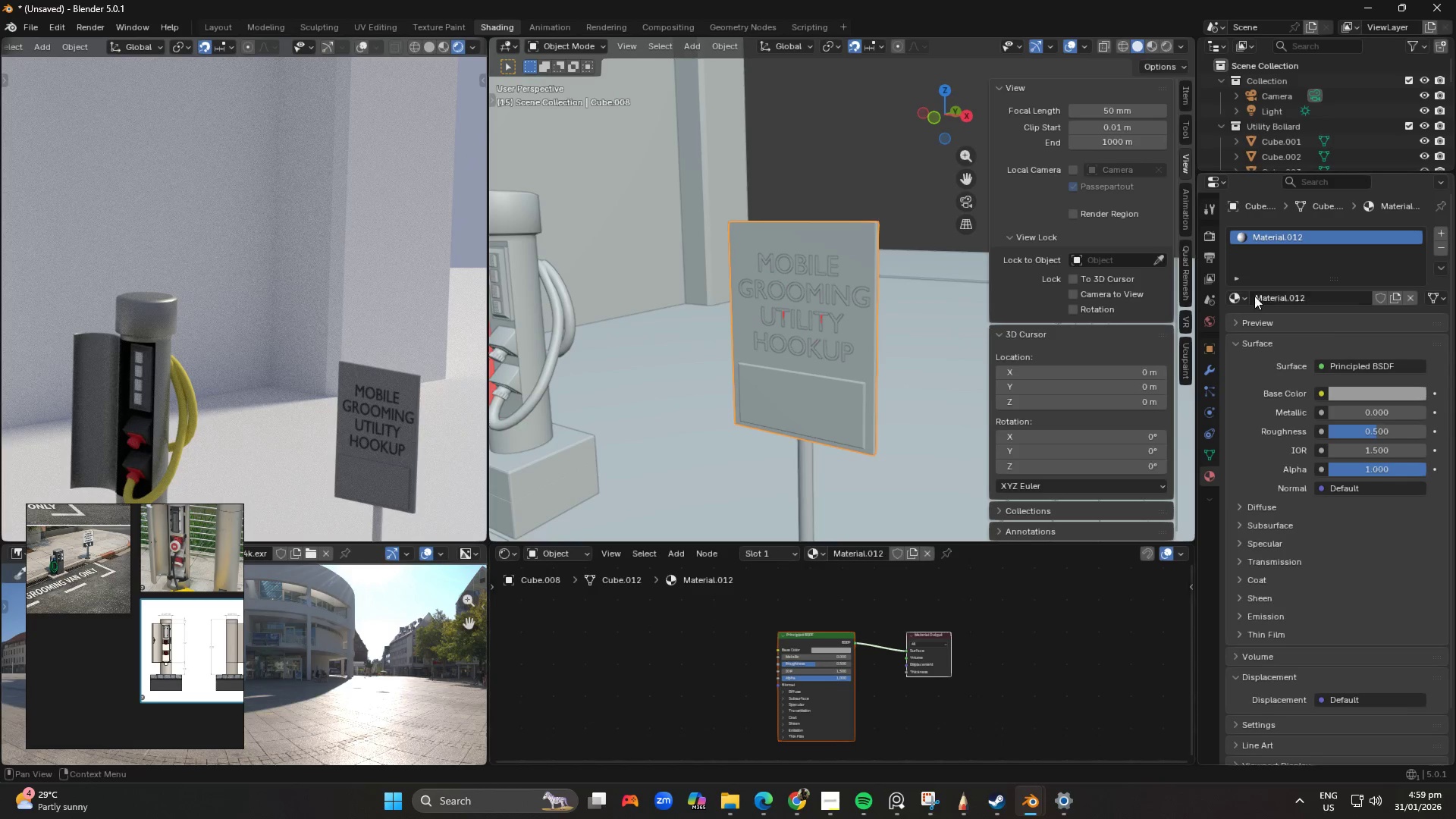 
key(Tab)
 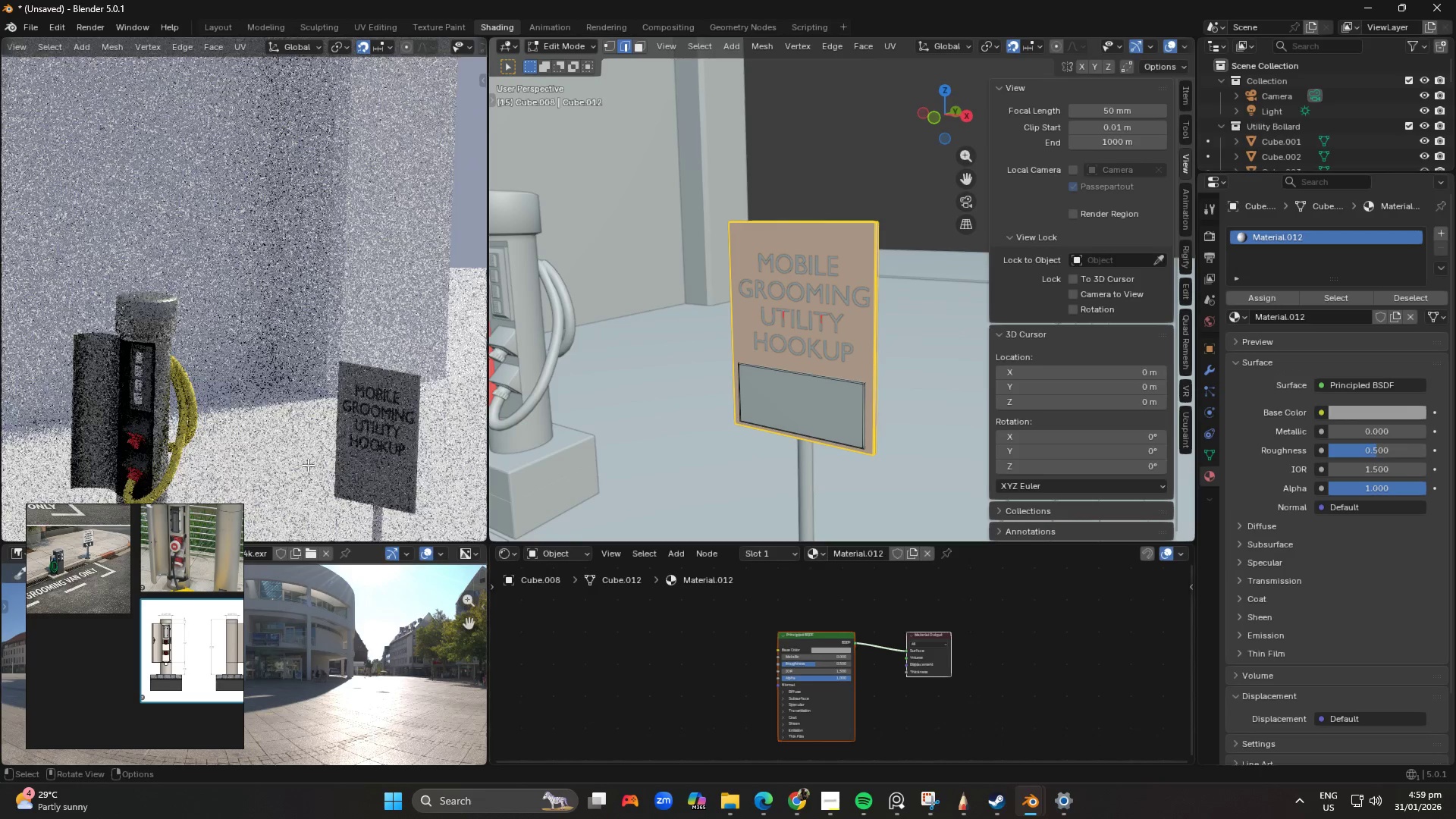 
scroll: coordinate [390, 503], scroll_direction: up, amount: 2.0
 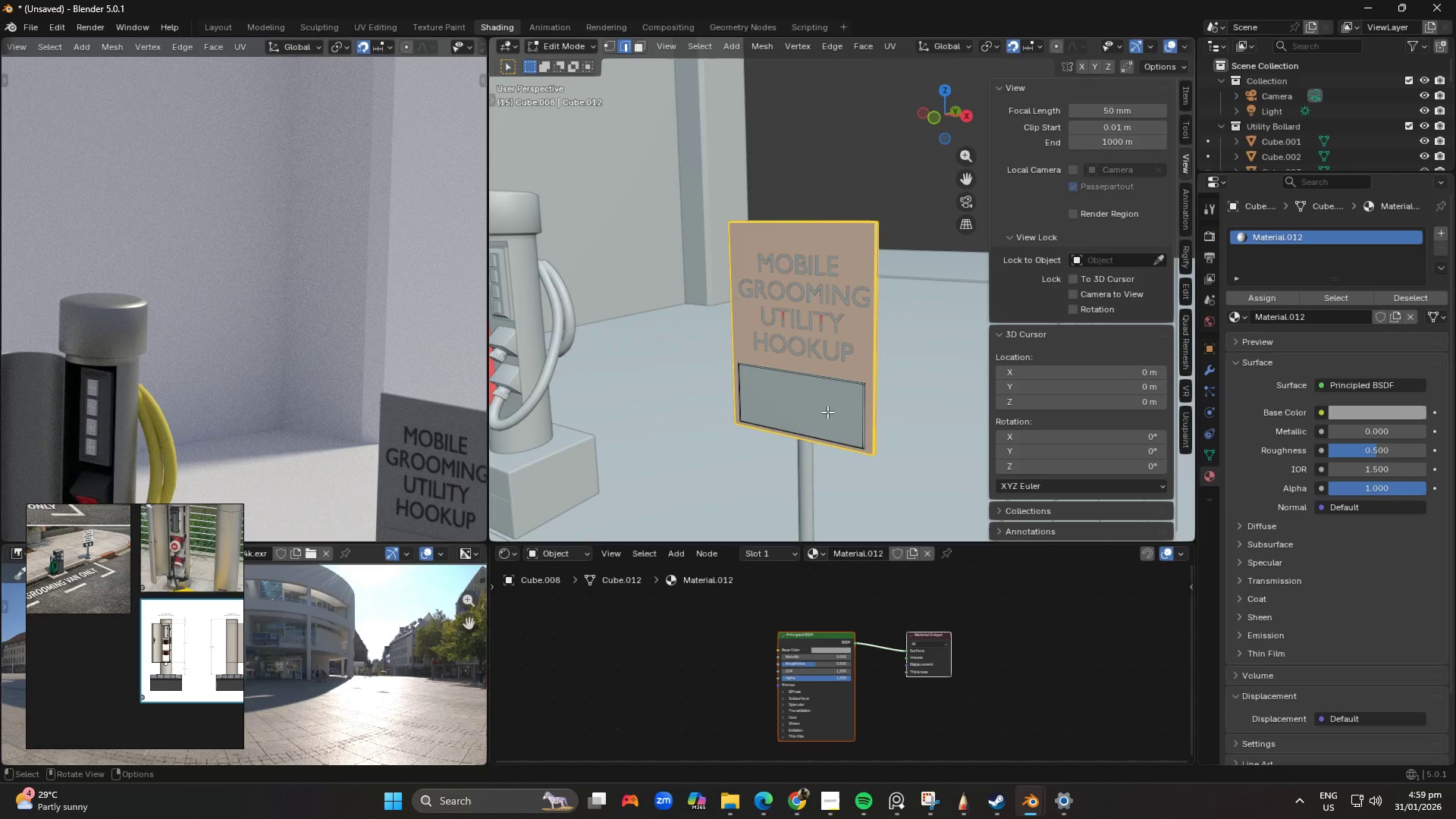 
left_click([826, 410])
 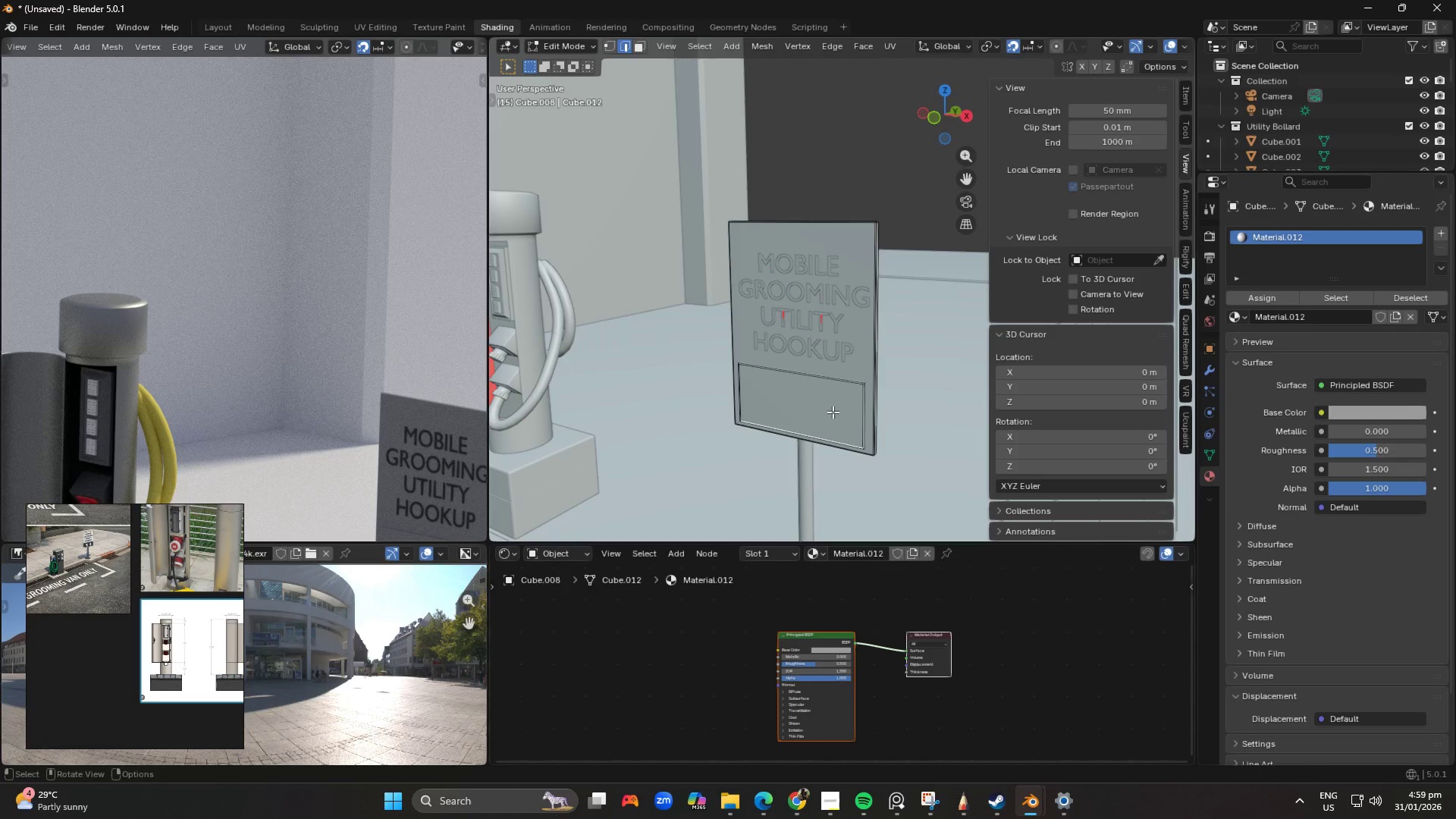 
key(L)
 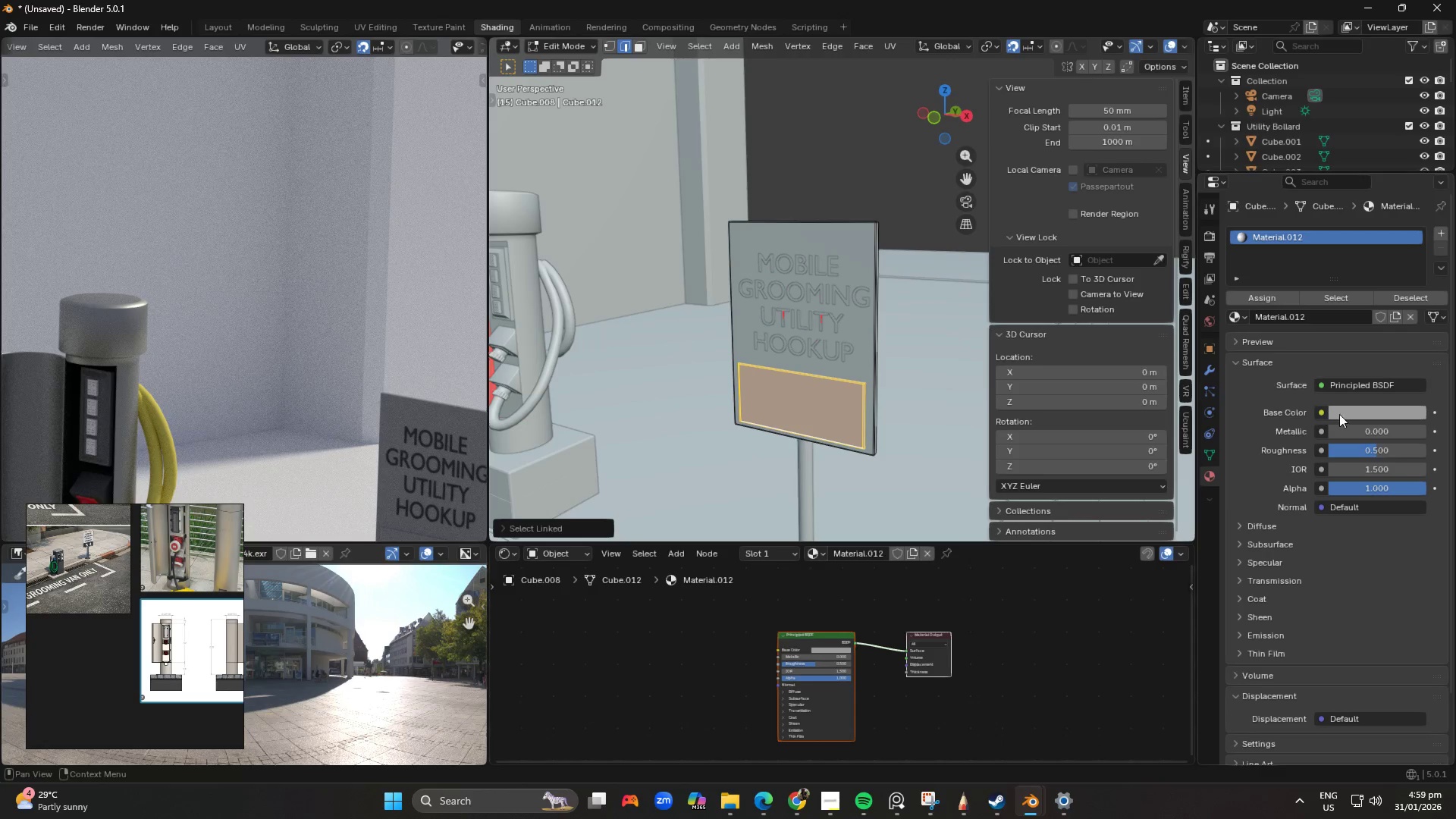 
left_click([1365, 413])
 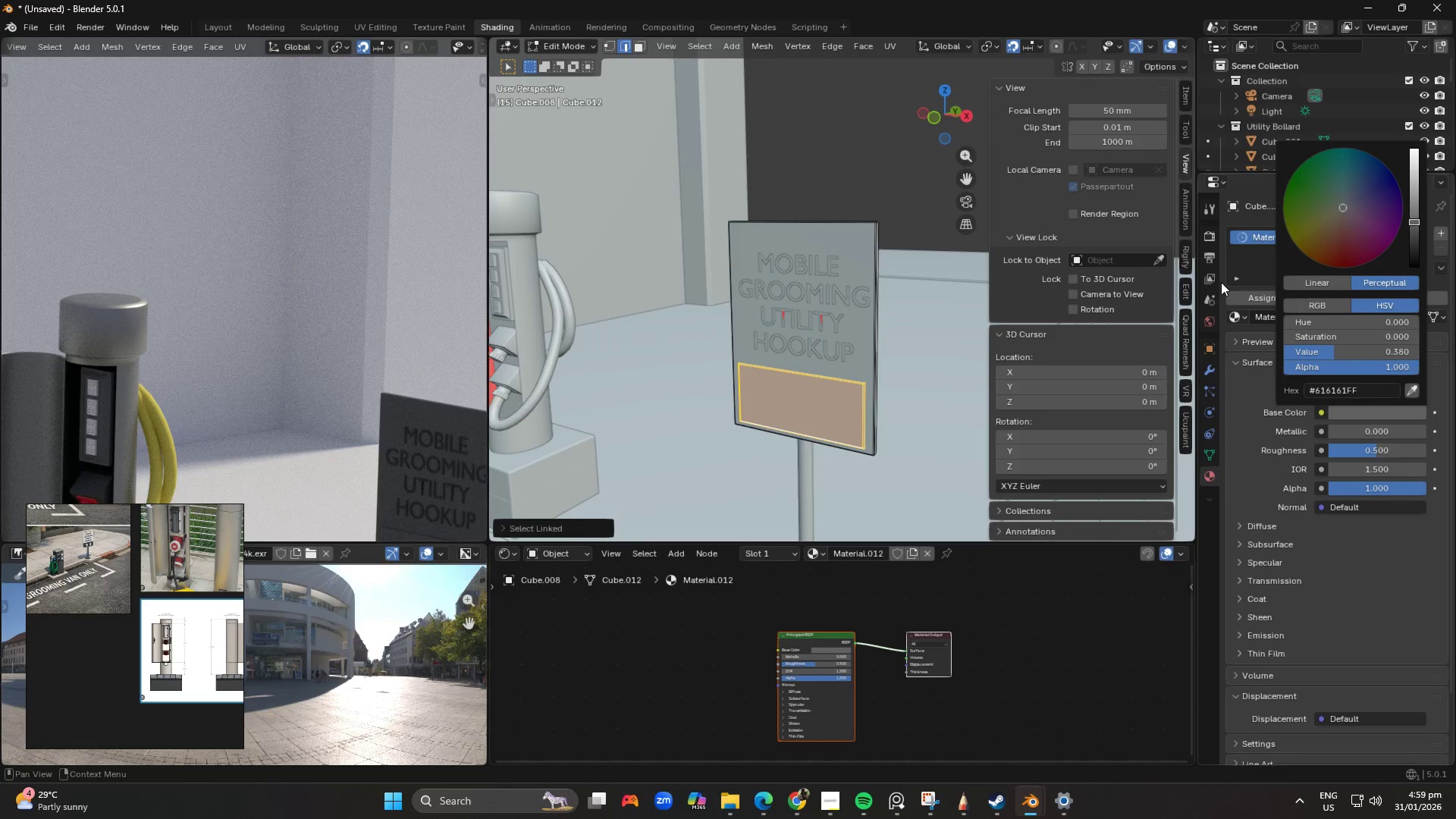 
left_click([1258, 301])
 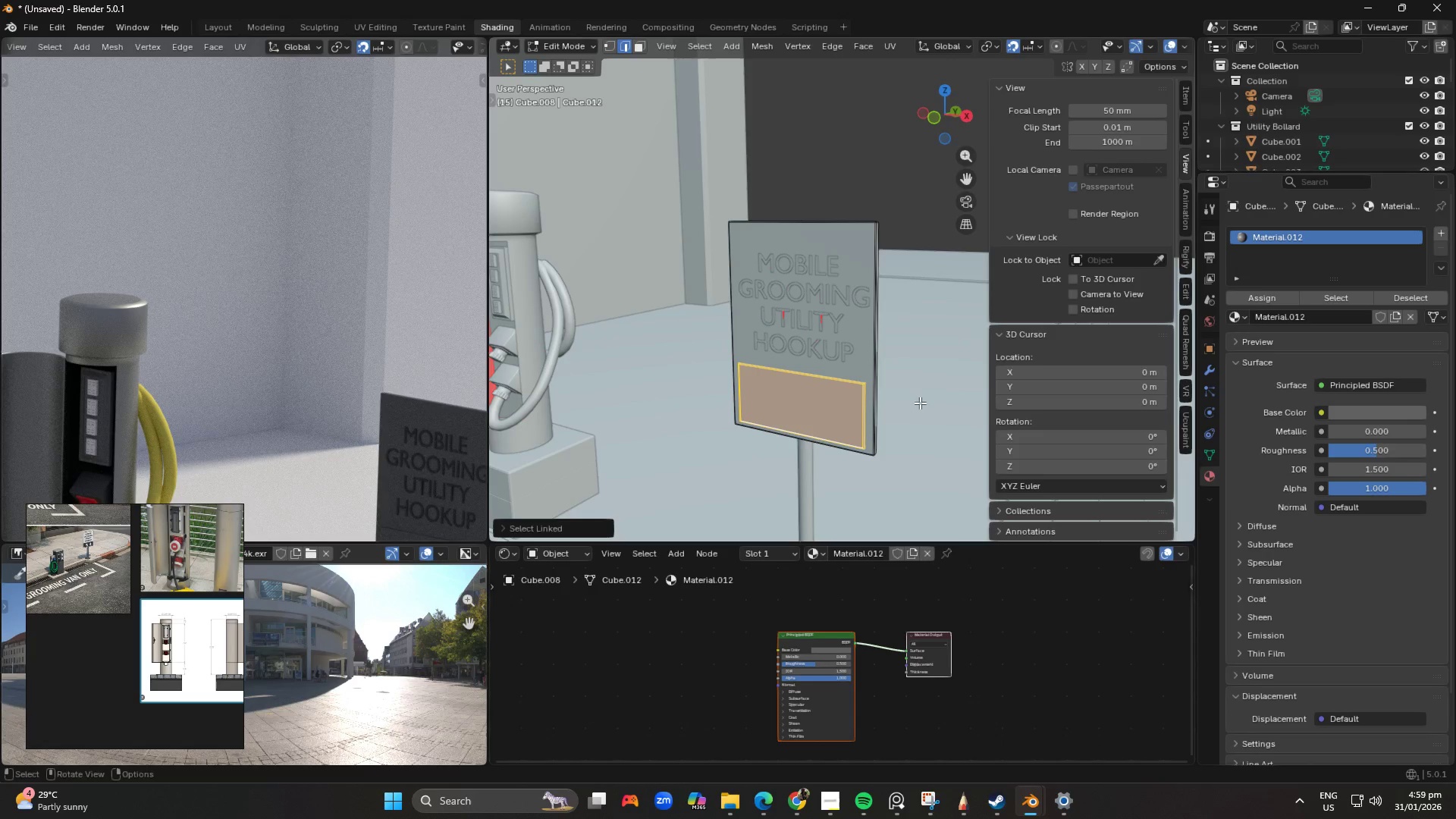 
left_click([1330, 299])
 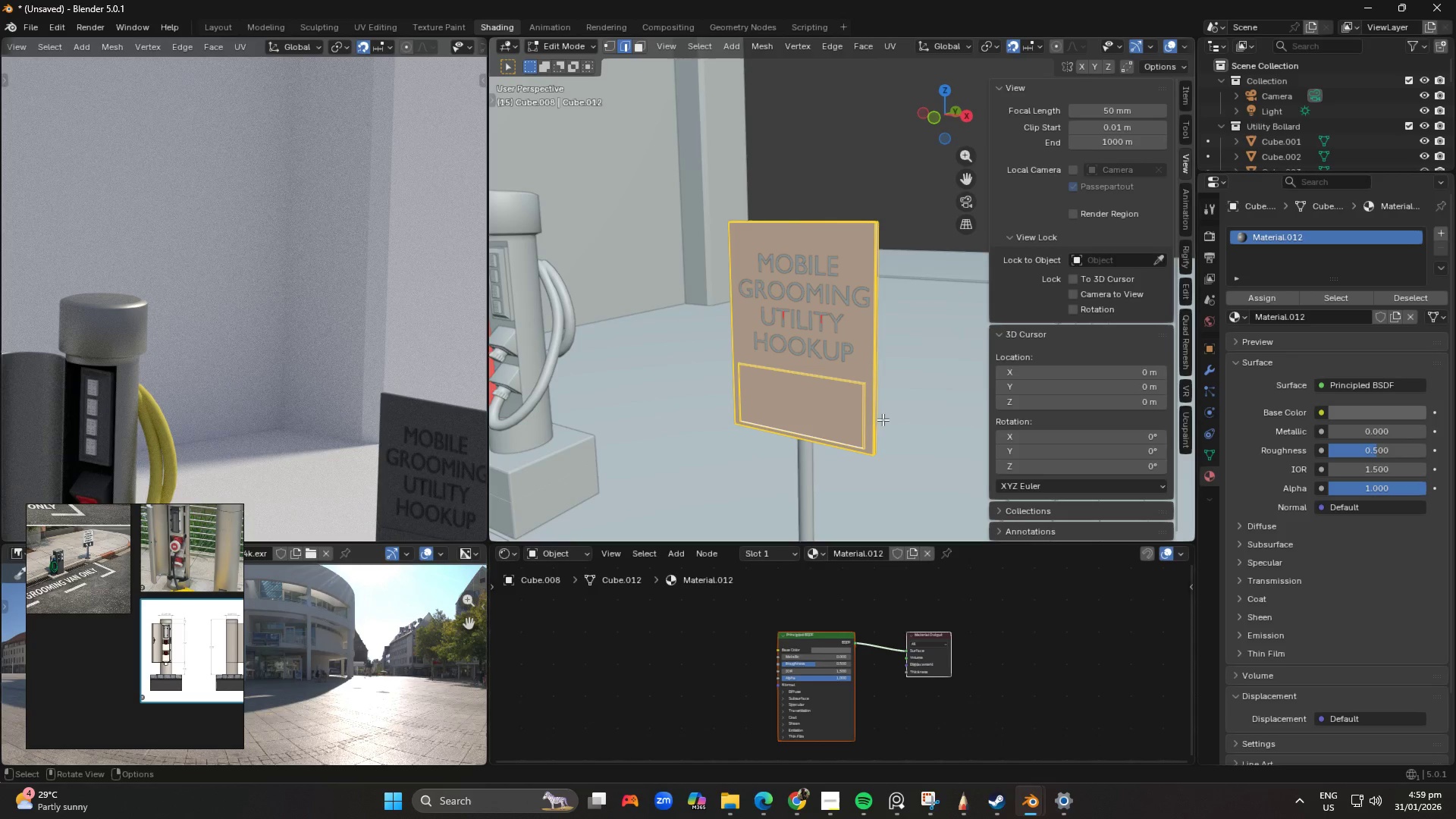 
left_click([856, 405])
 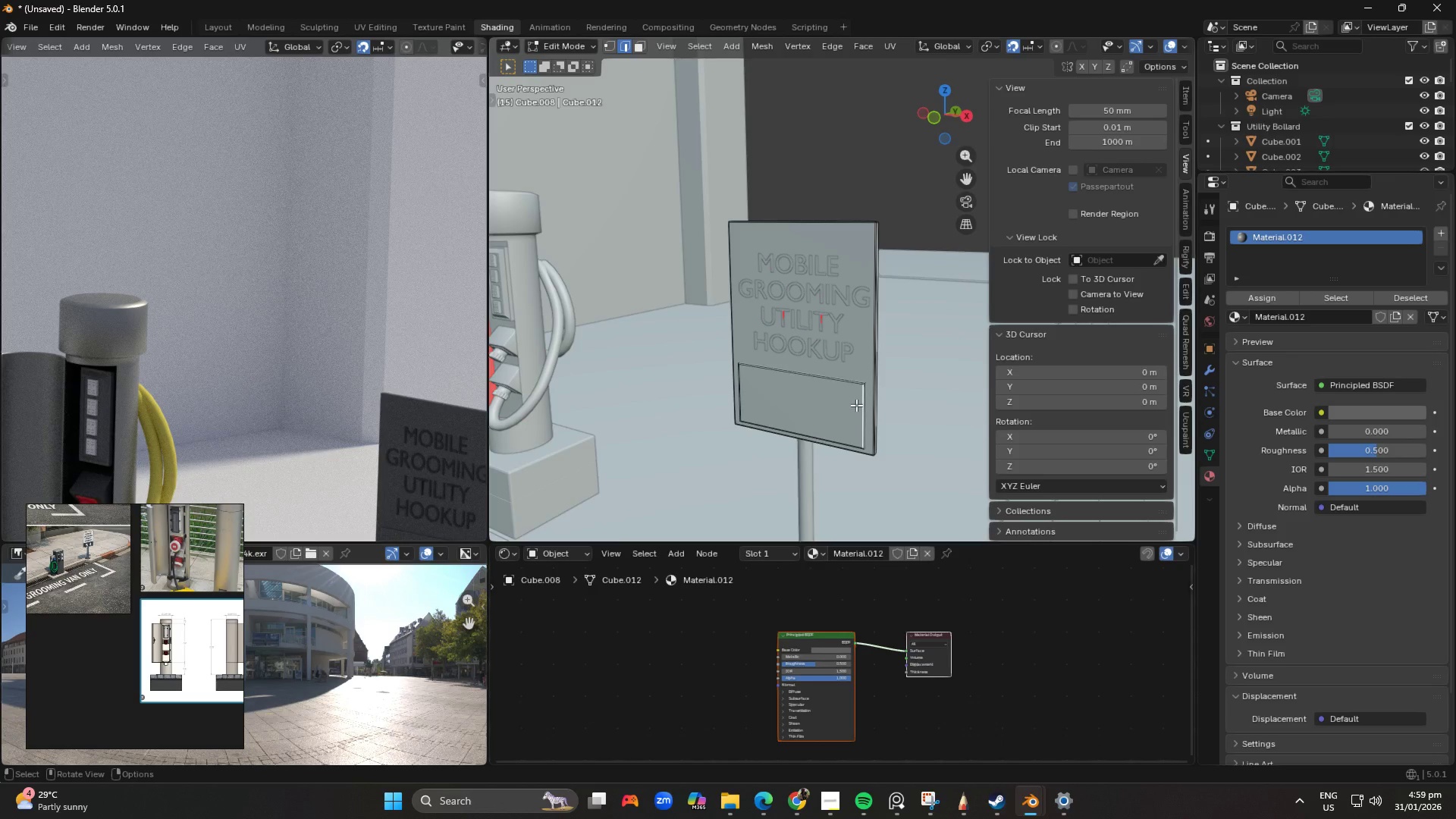 
key(L)
 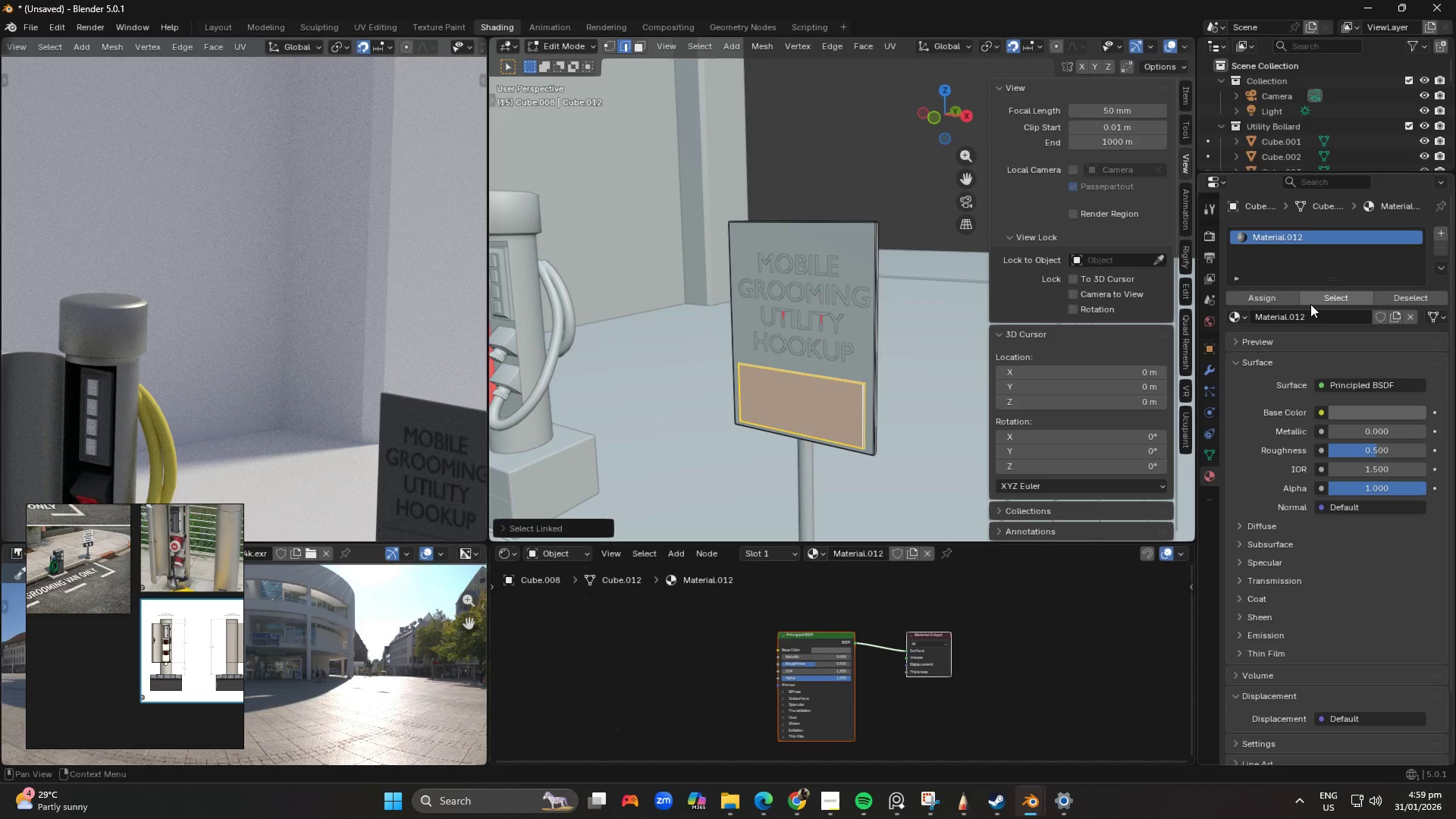 
left_click([1325, 298])
 